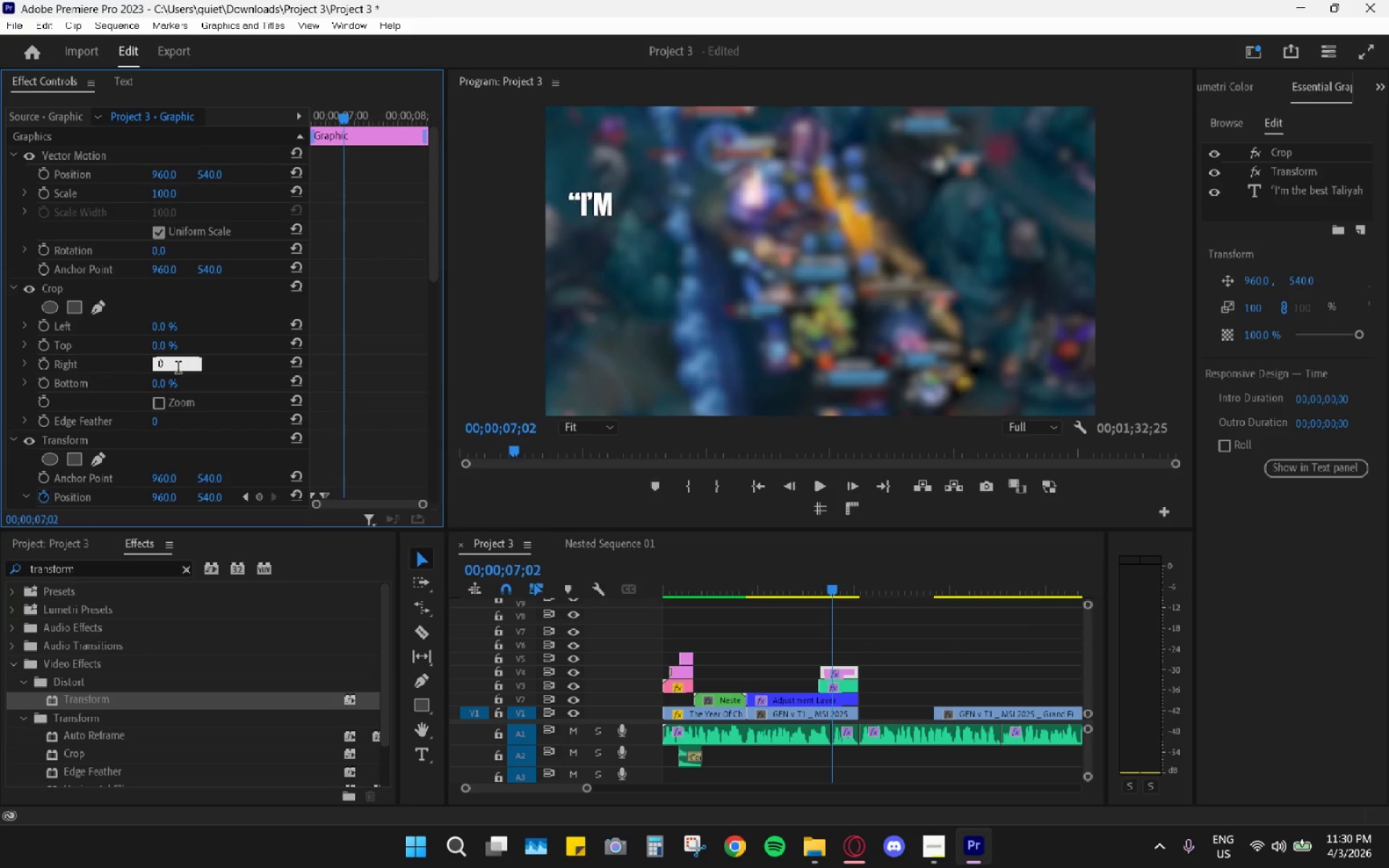 
key(Enter)
 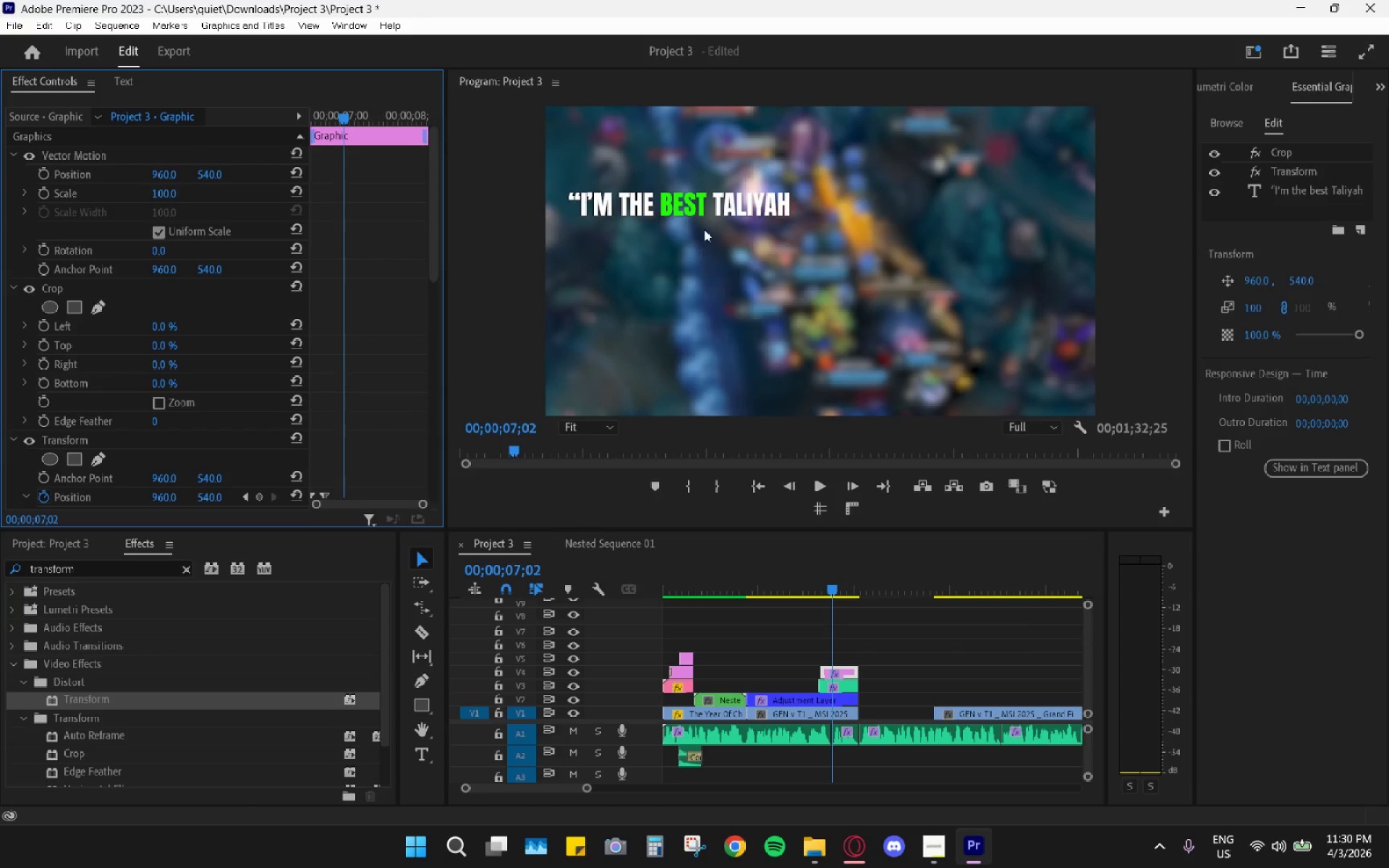 
double_click([702, 208])
 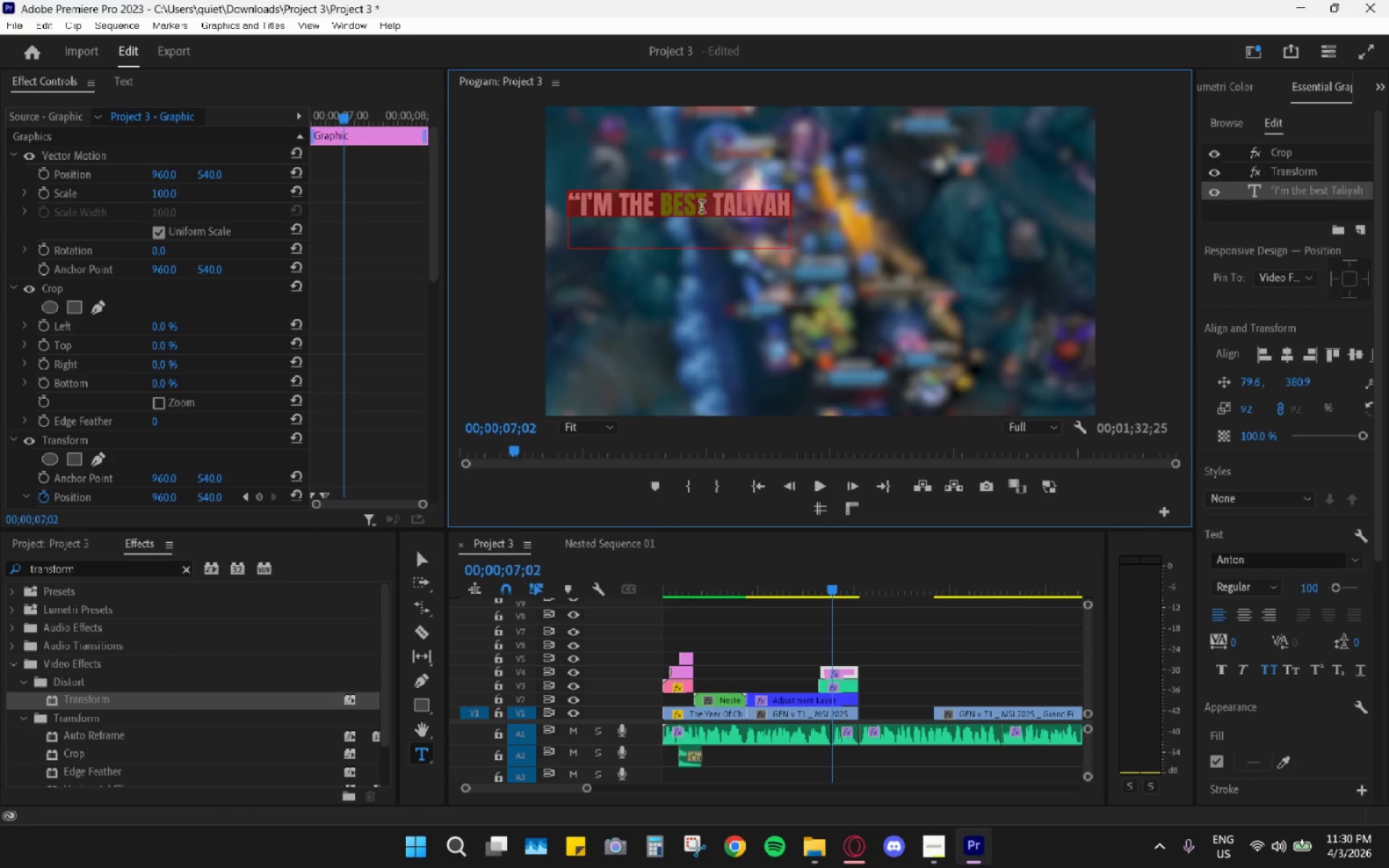 
triple_click([702, 208])
 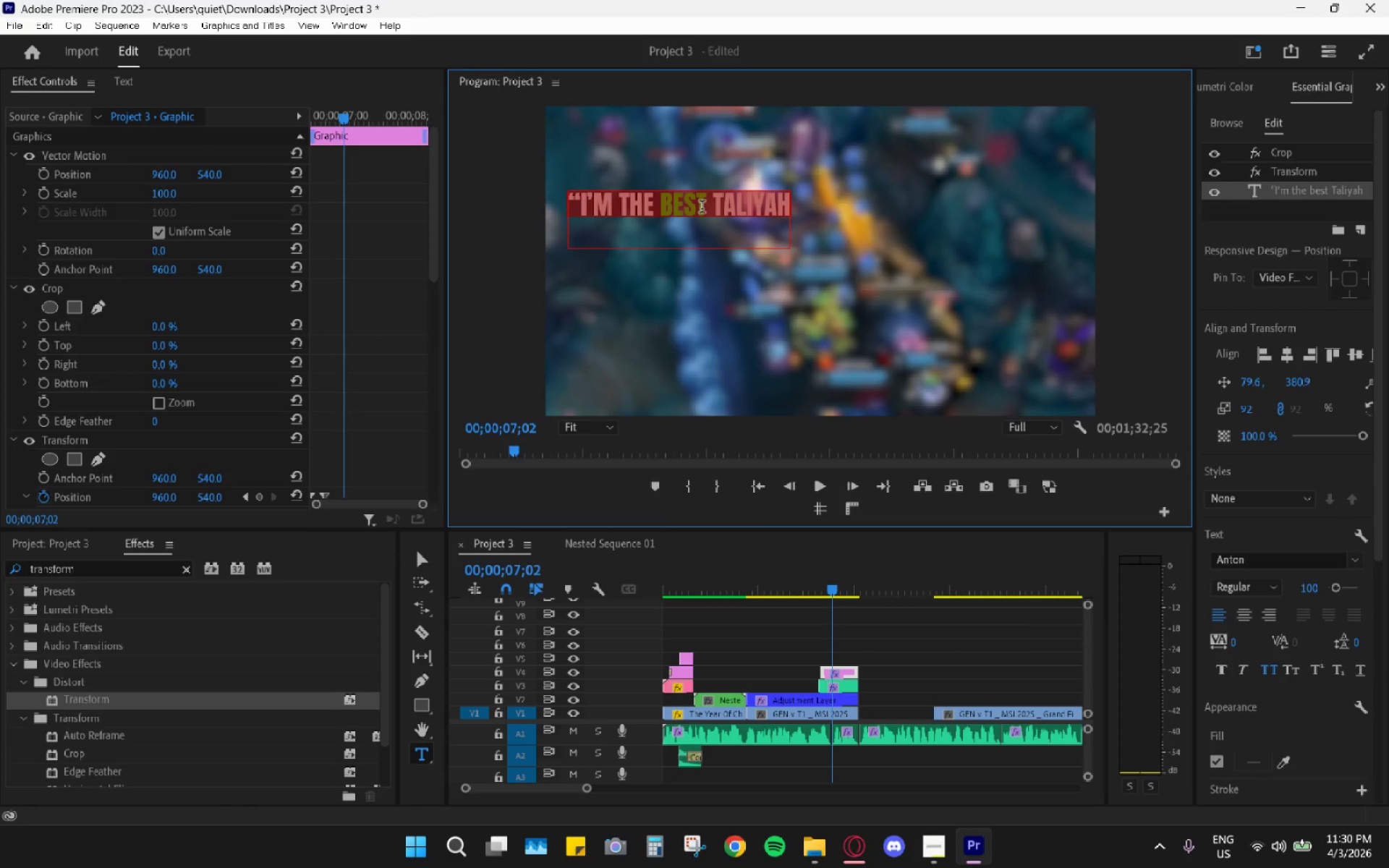 
type(Let's Break it down)
 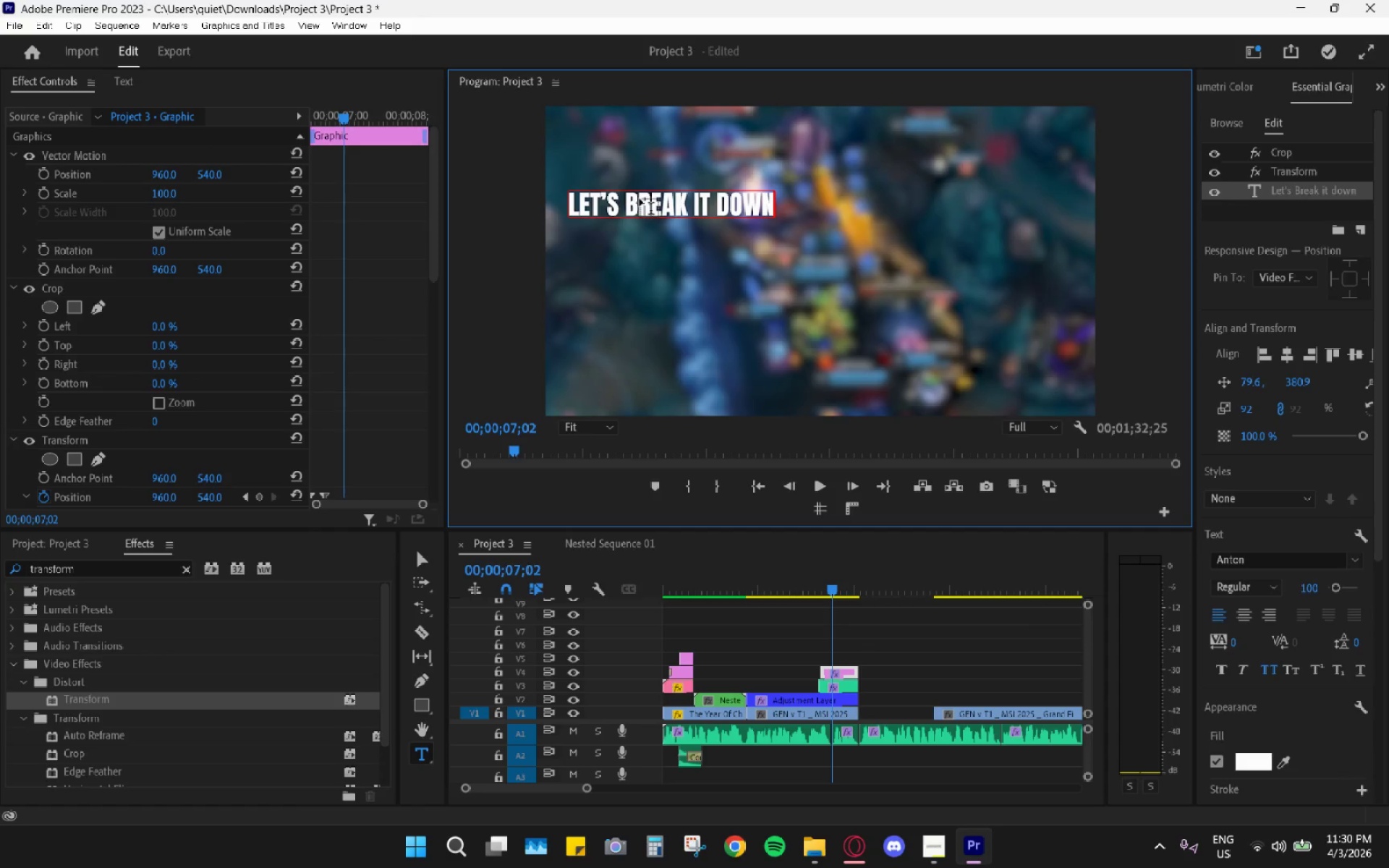 
left_click([625, 195])
 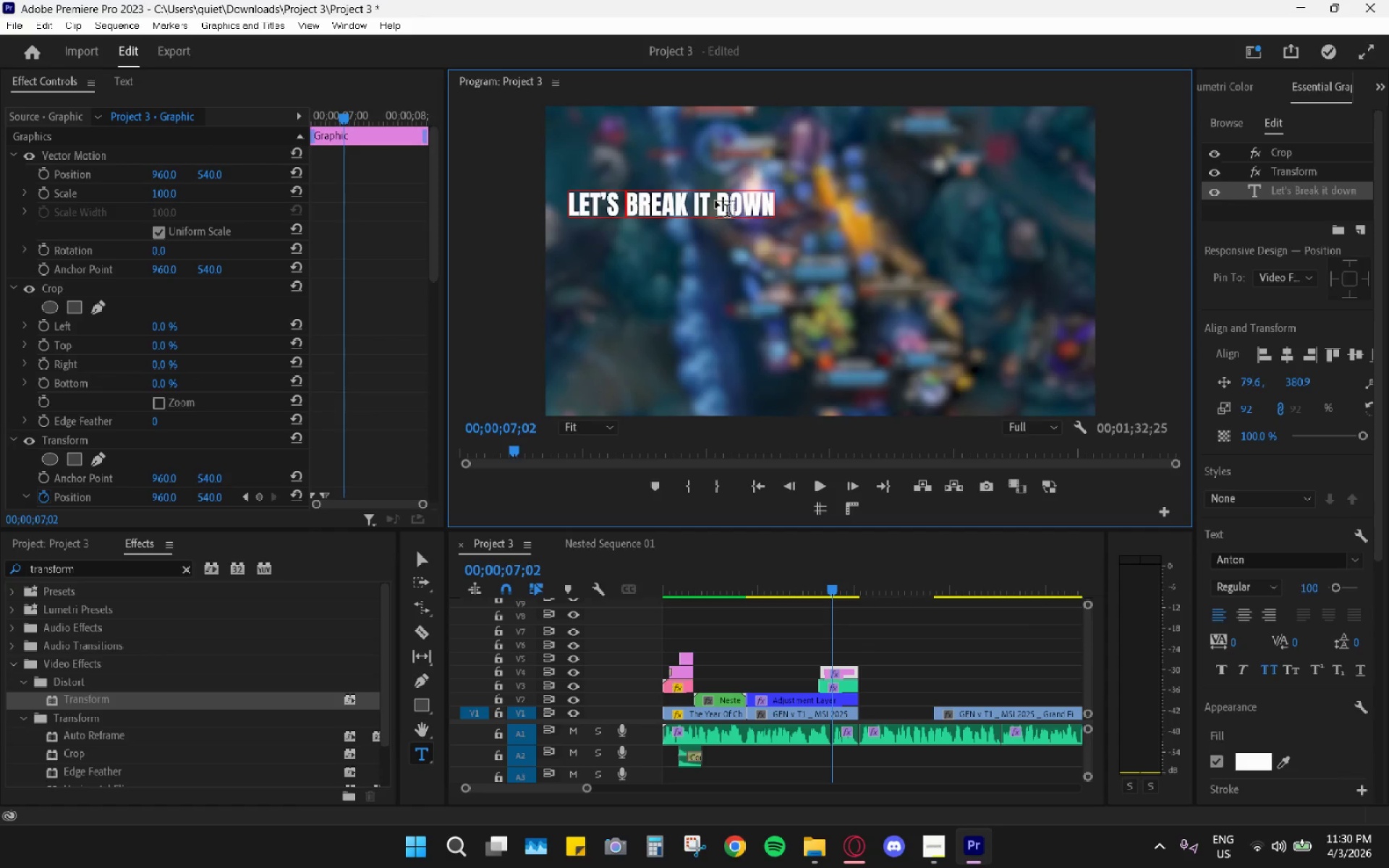 
key(Backspace)
 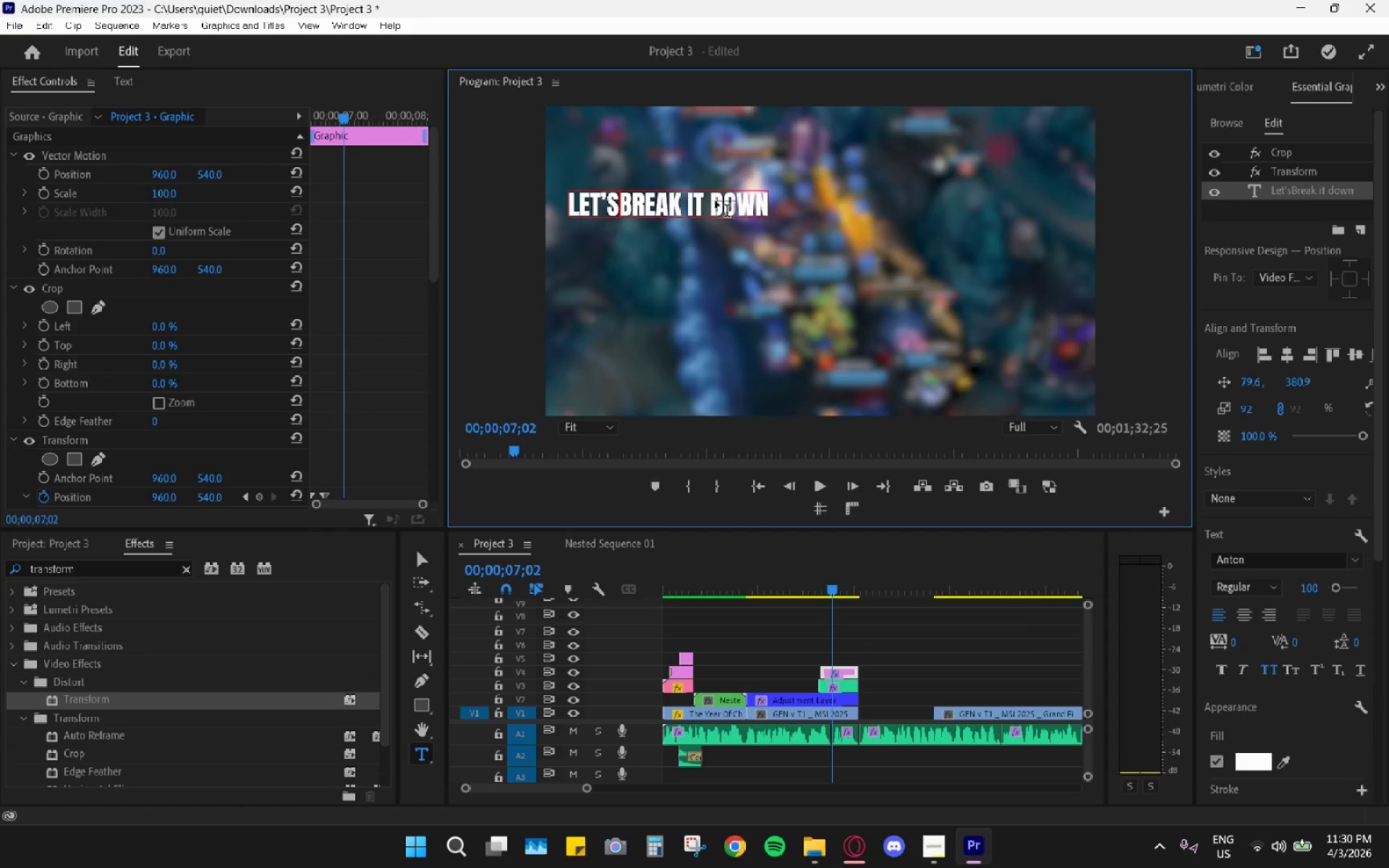 
key(Enter)
 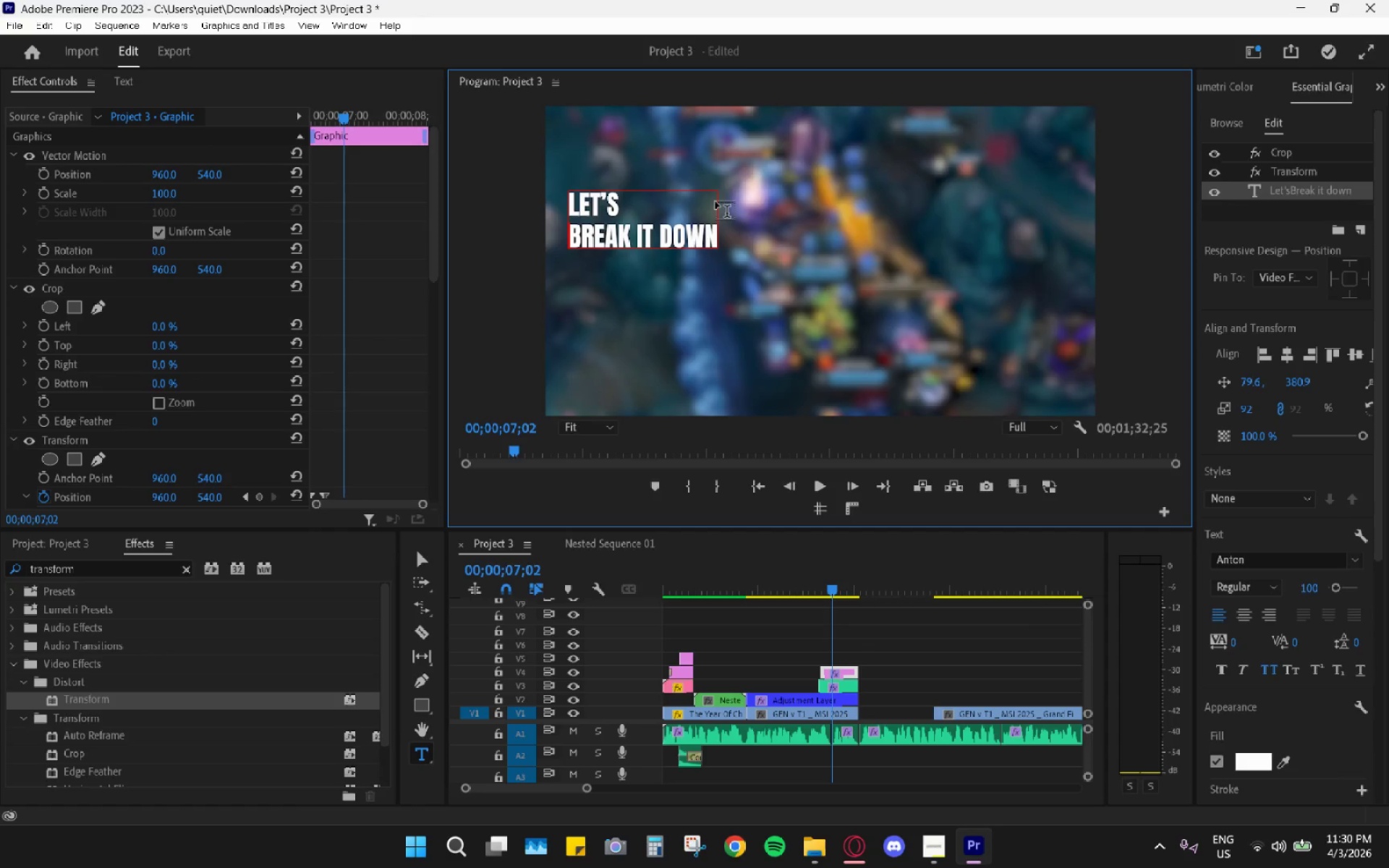 
key(ArrowRight)
 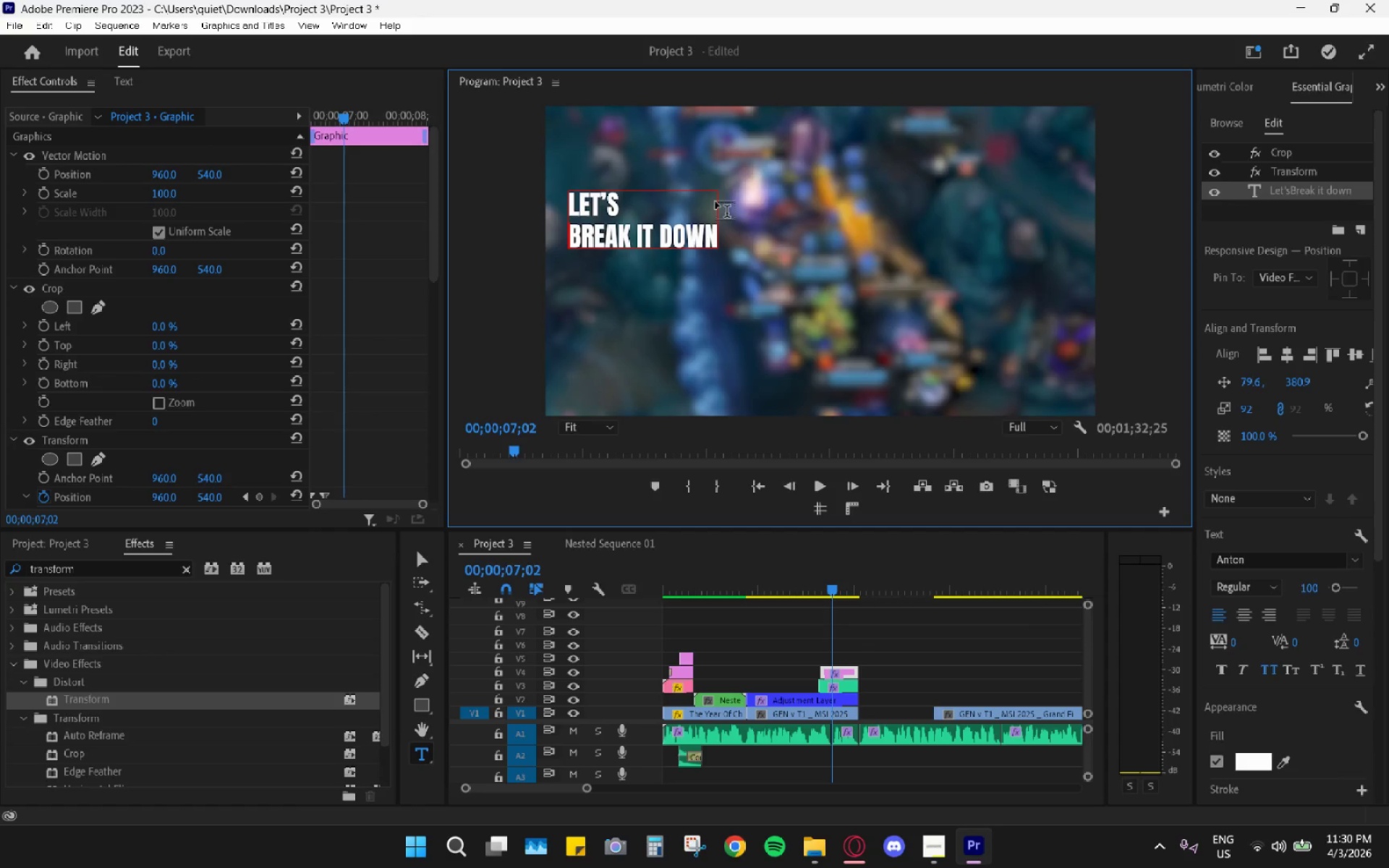 
key(ArrowRight)
 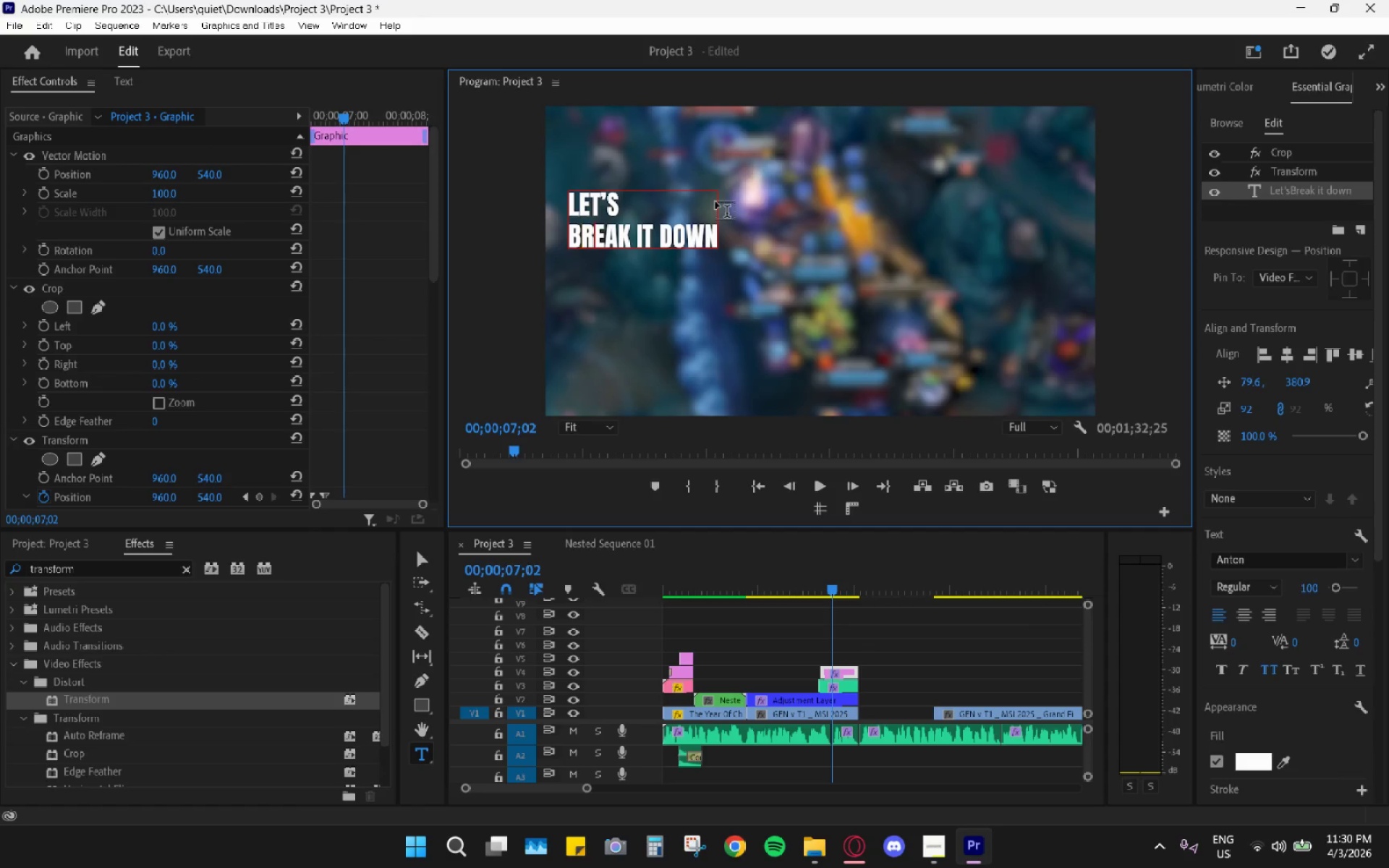 
key(ArrowRight)
 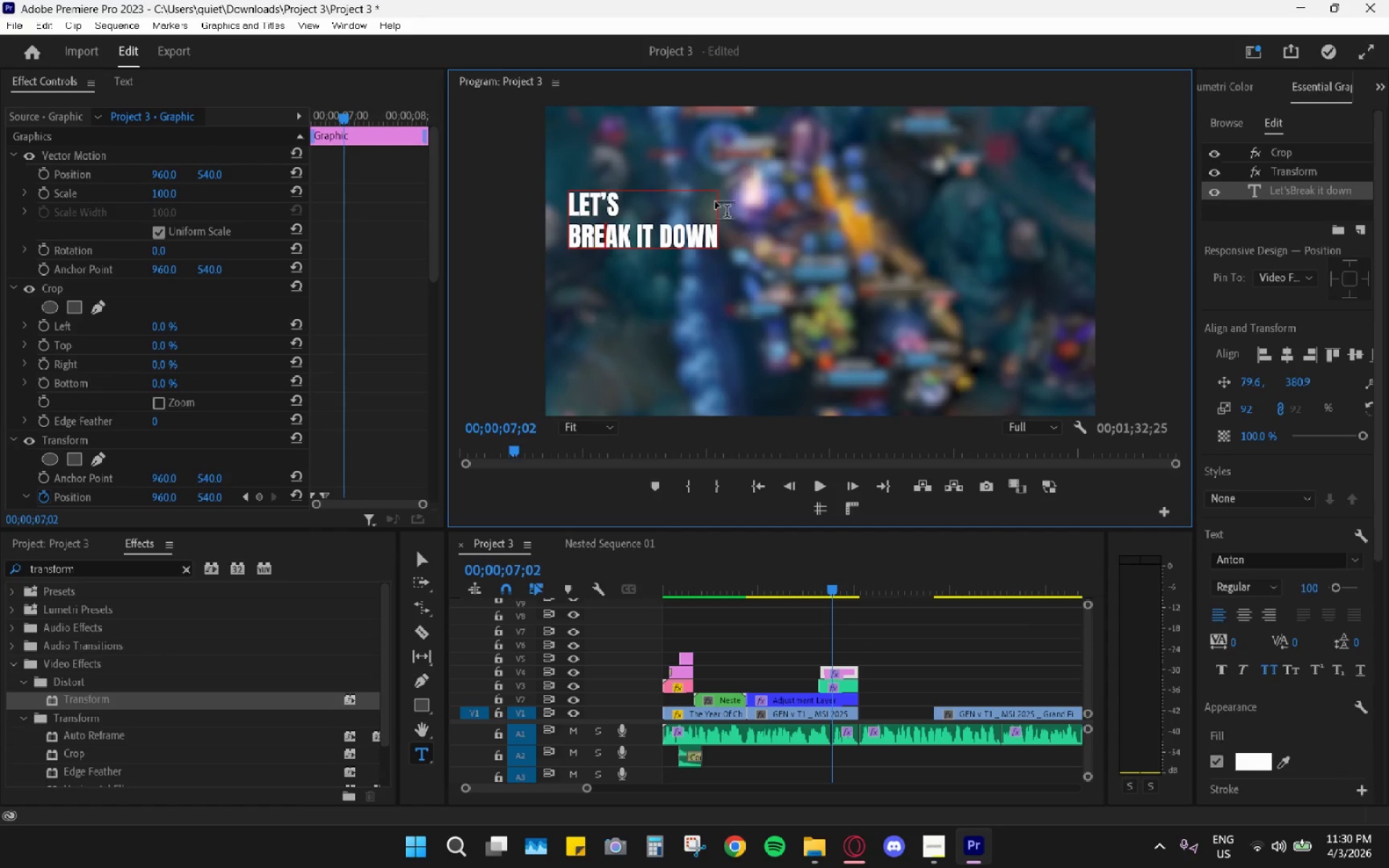 
key(ArrowRight)
 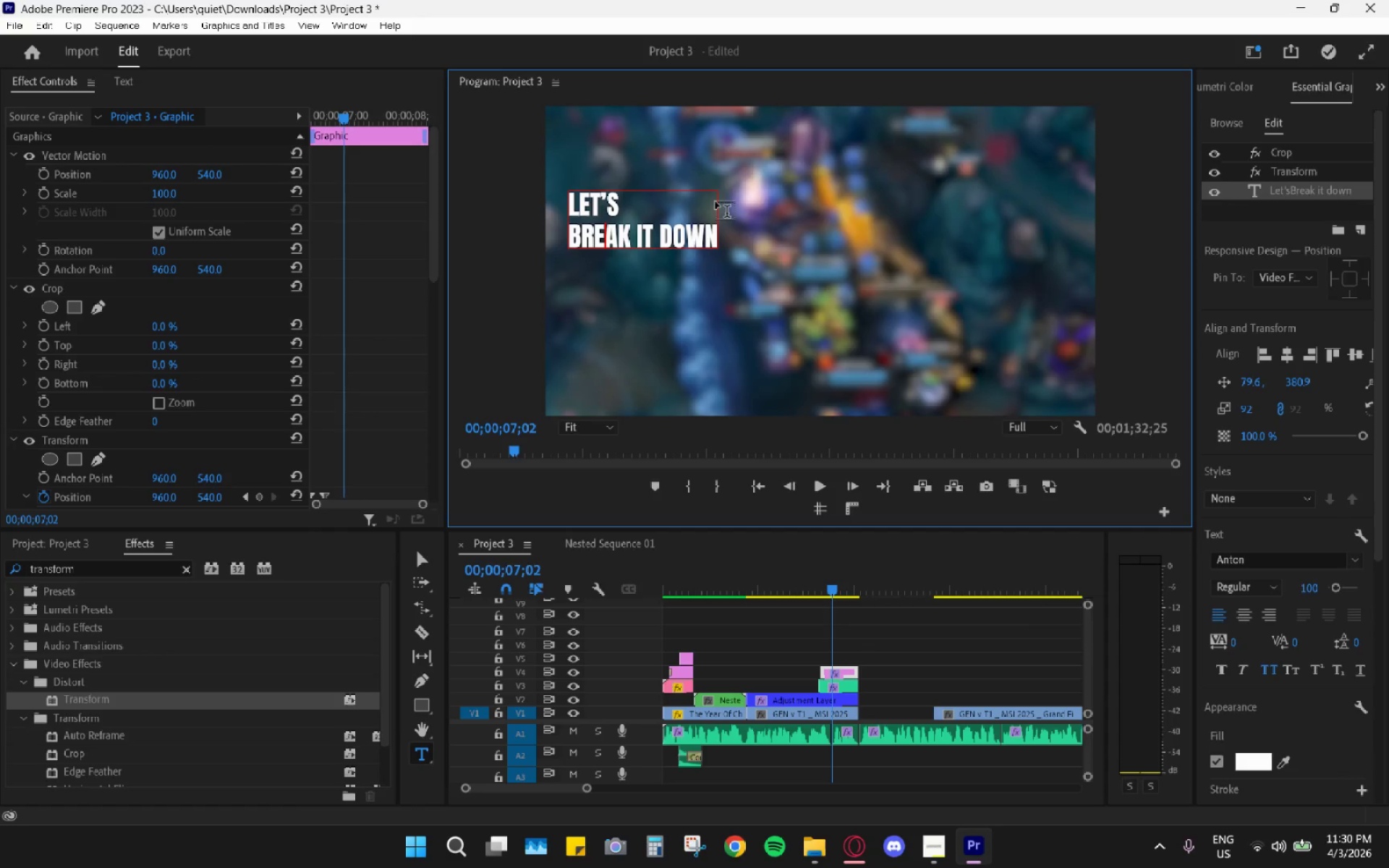 
key(ArrowRight)
 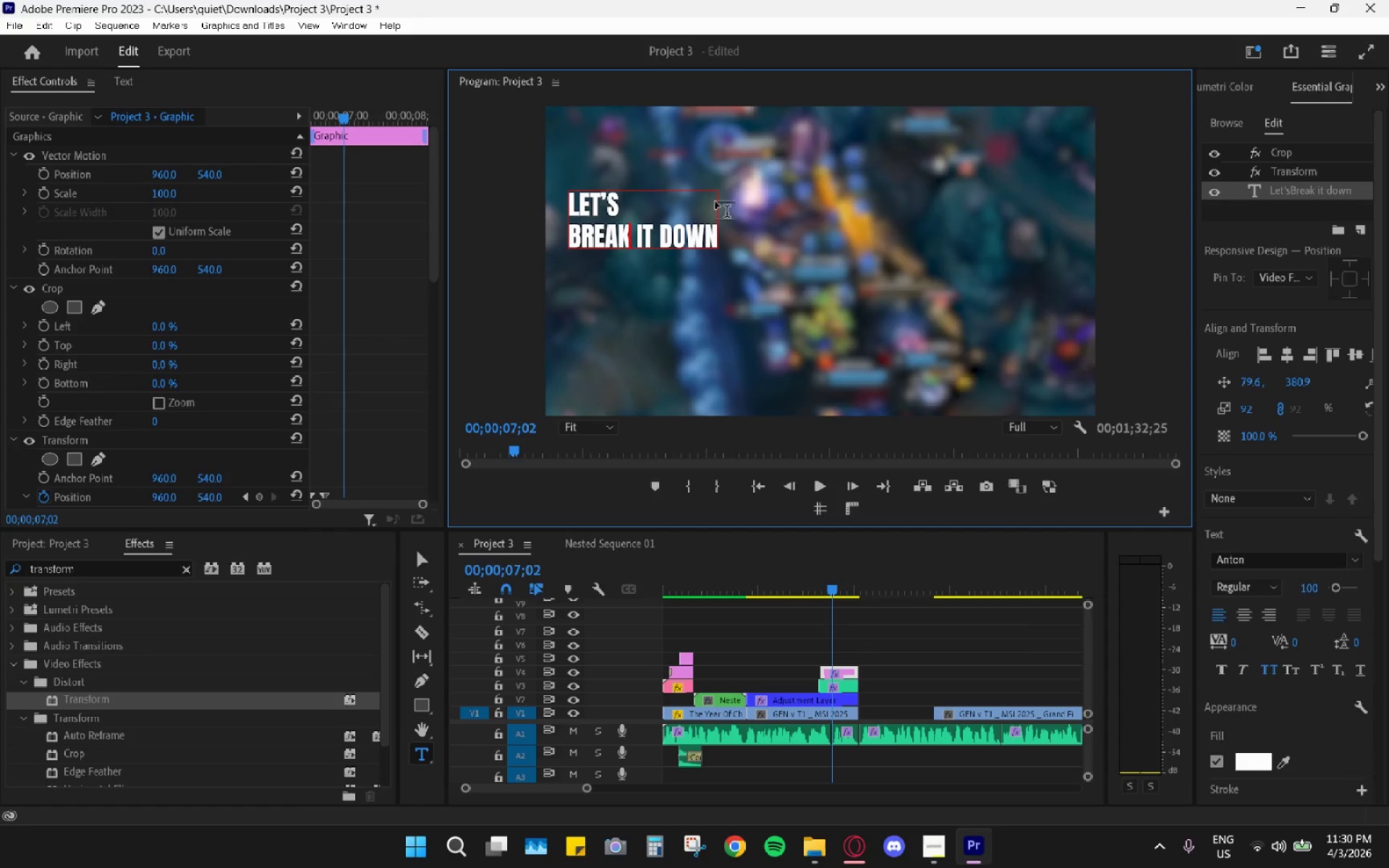 
key(ArrowRight)
 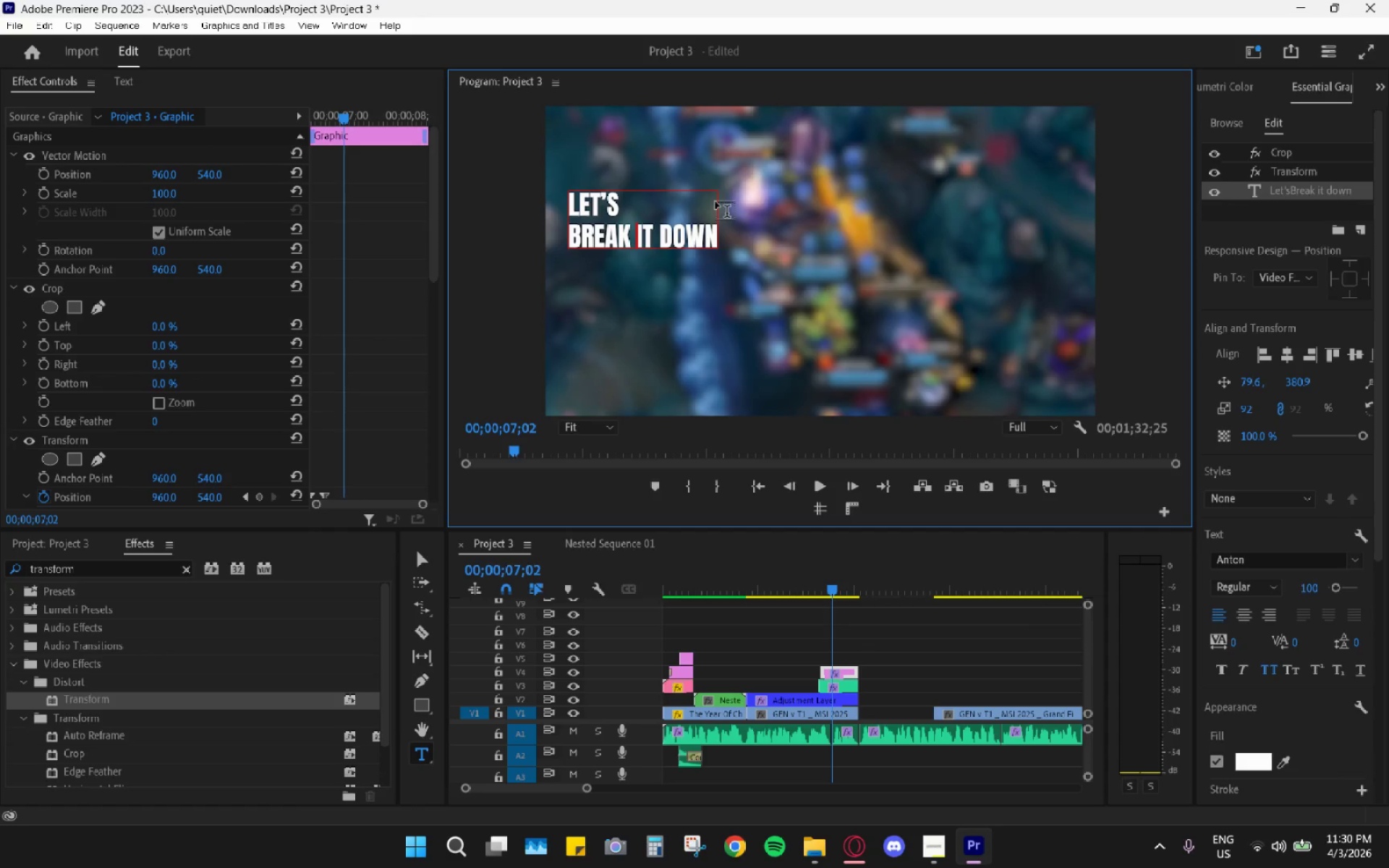 
key(ArrowRight)
 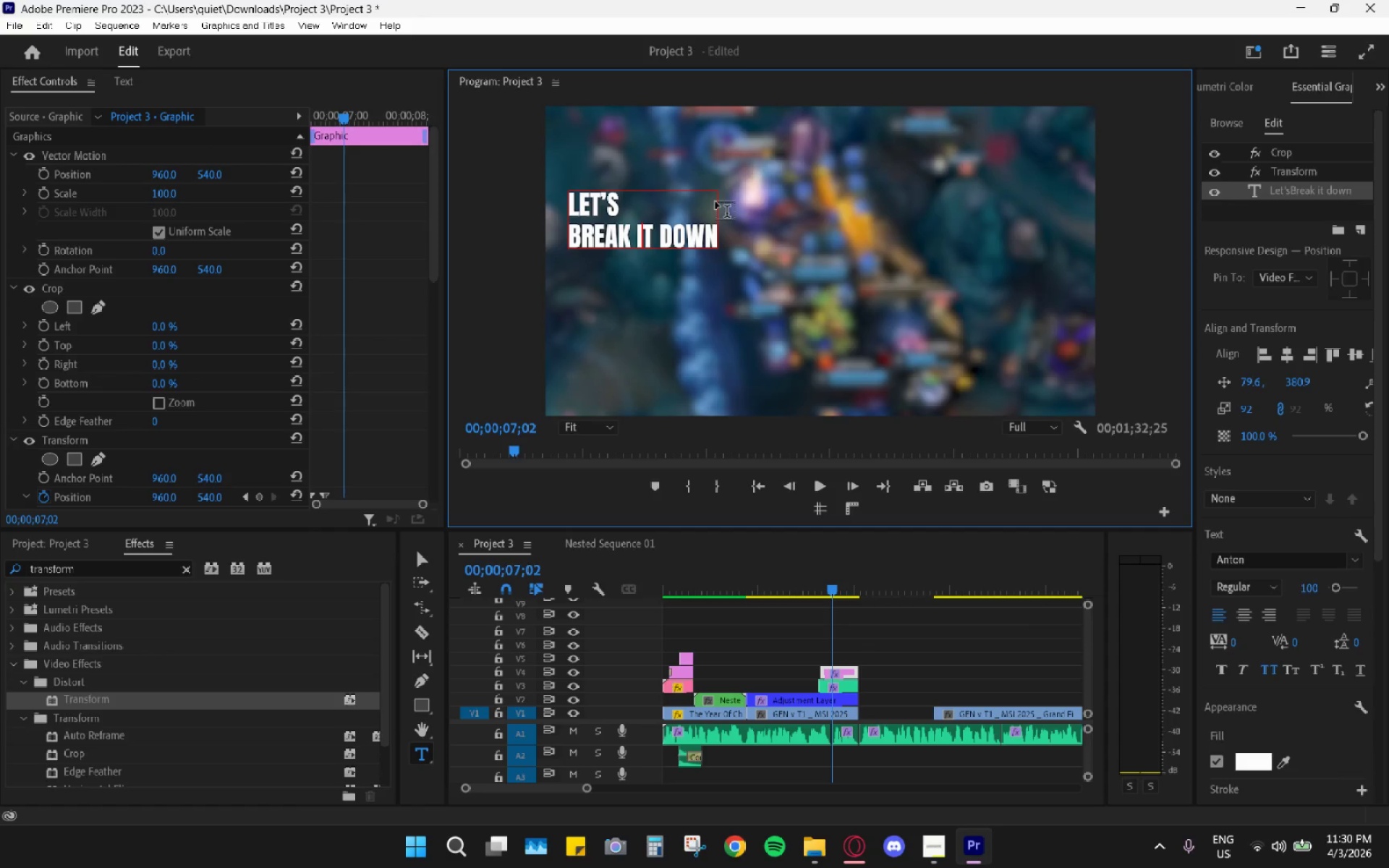 
key(ArrowLeft)
 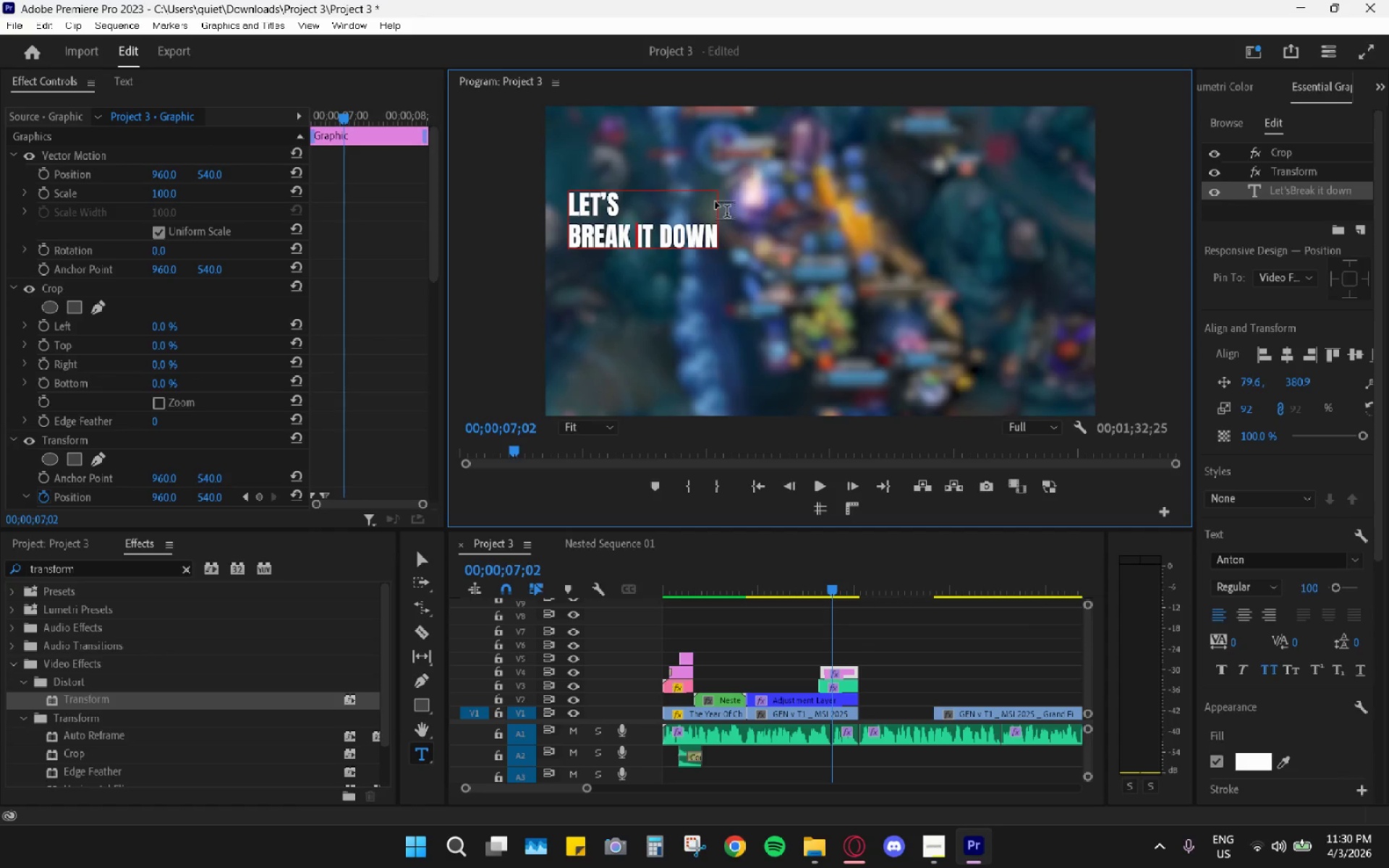 
key(Backspace)
 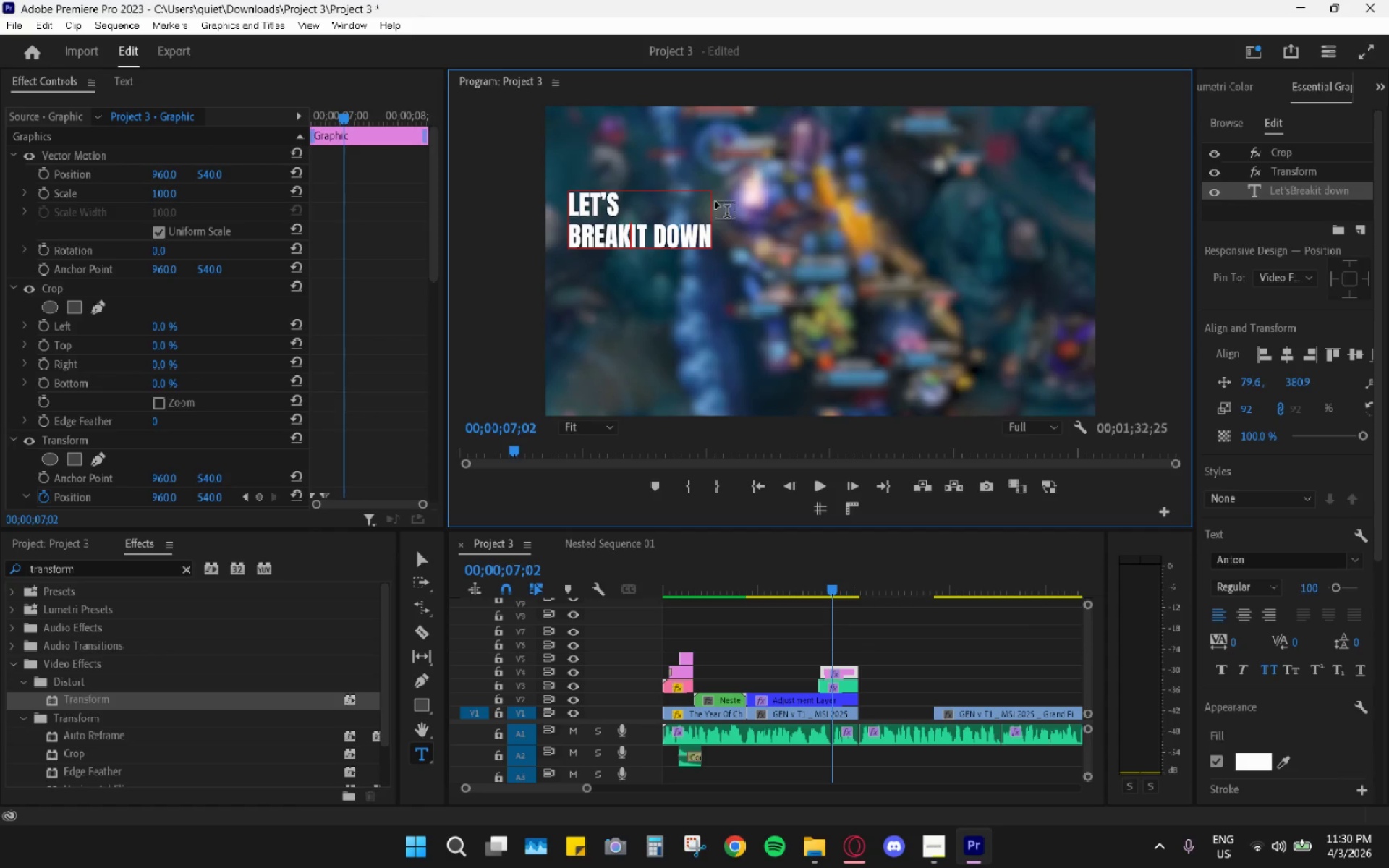 
key(Enter)
 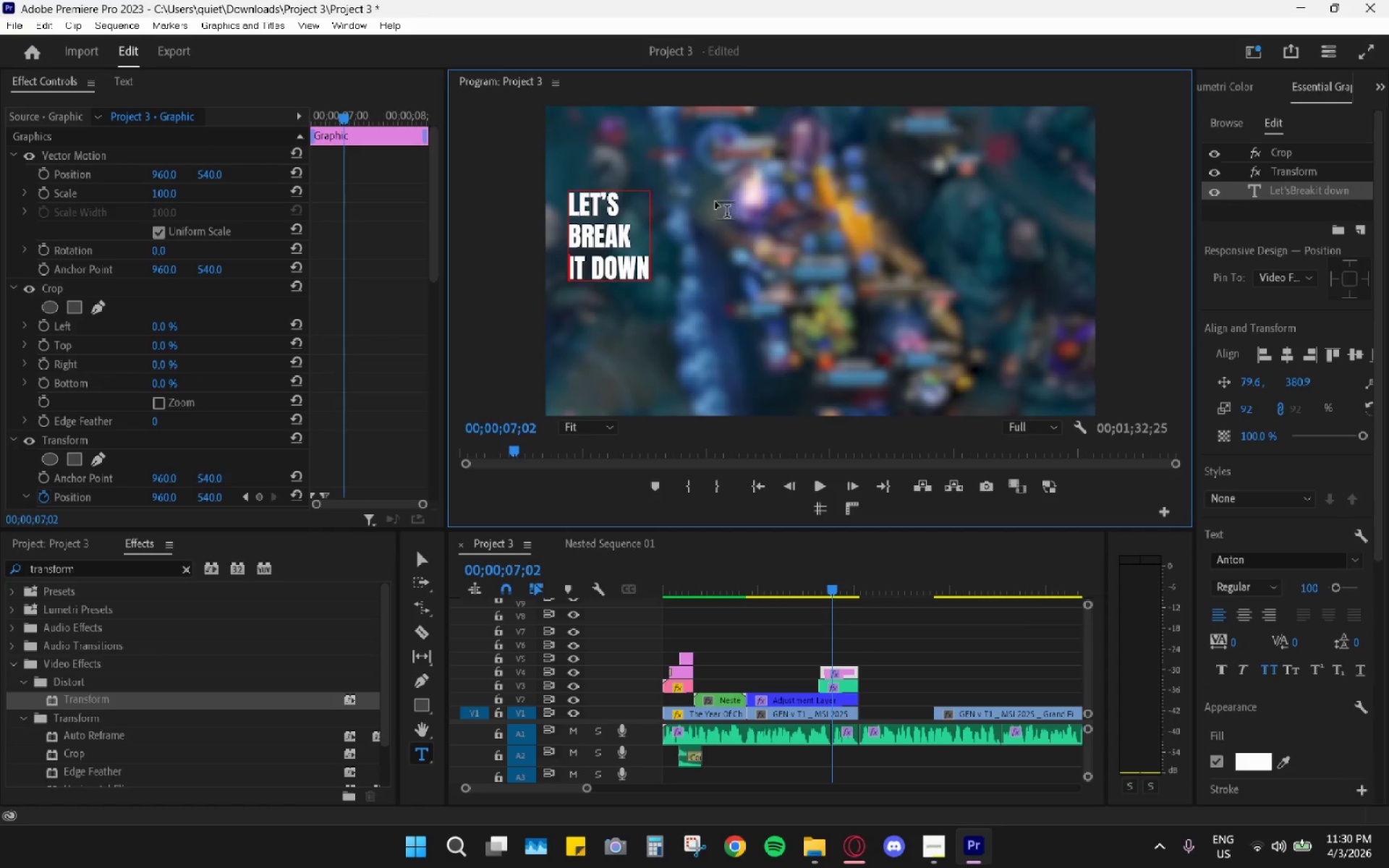 
key(ArrowRight)
 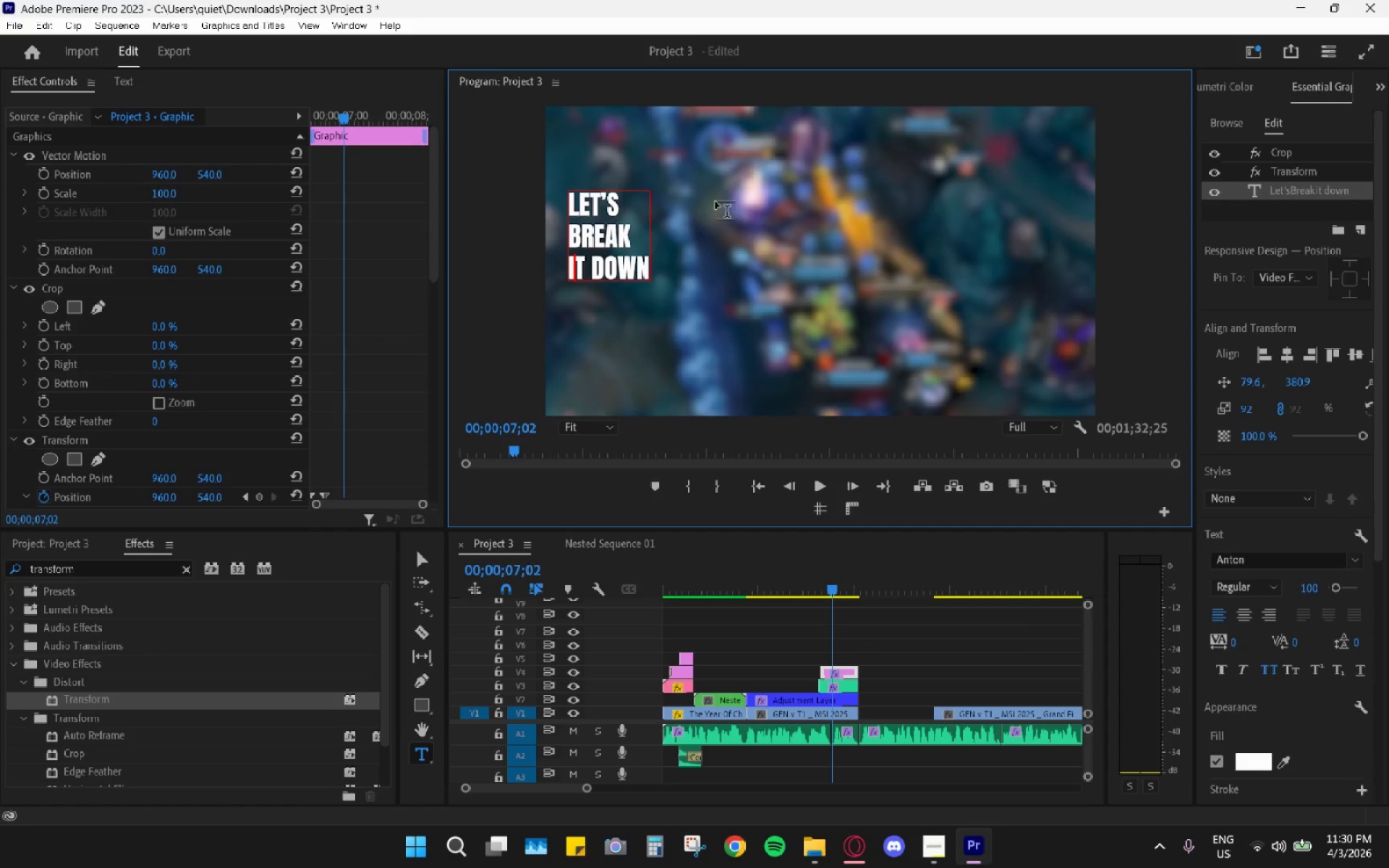 
key(ArrowRight)
 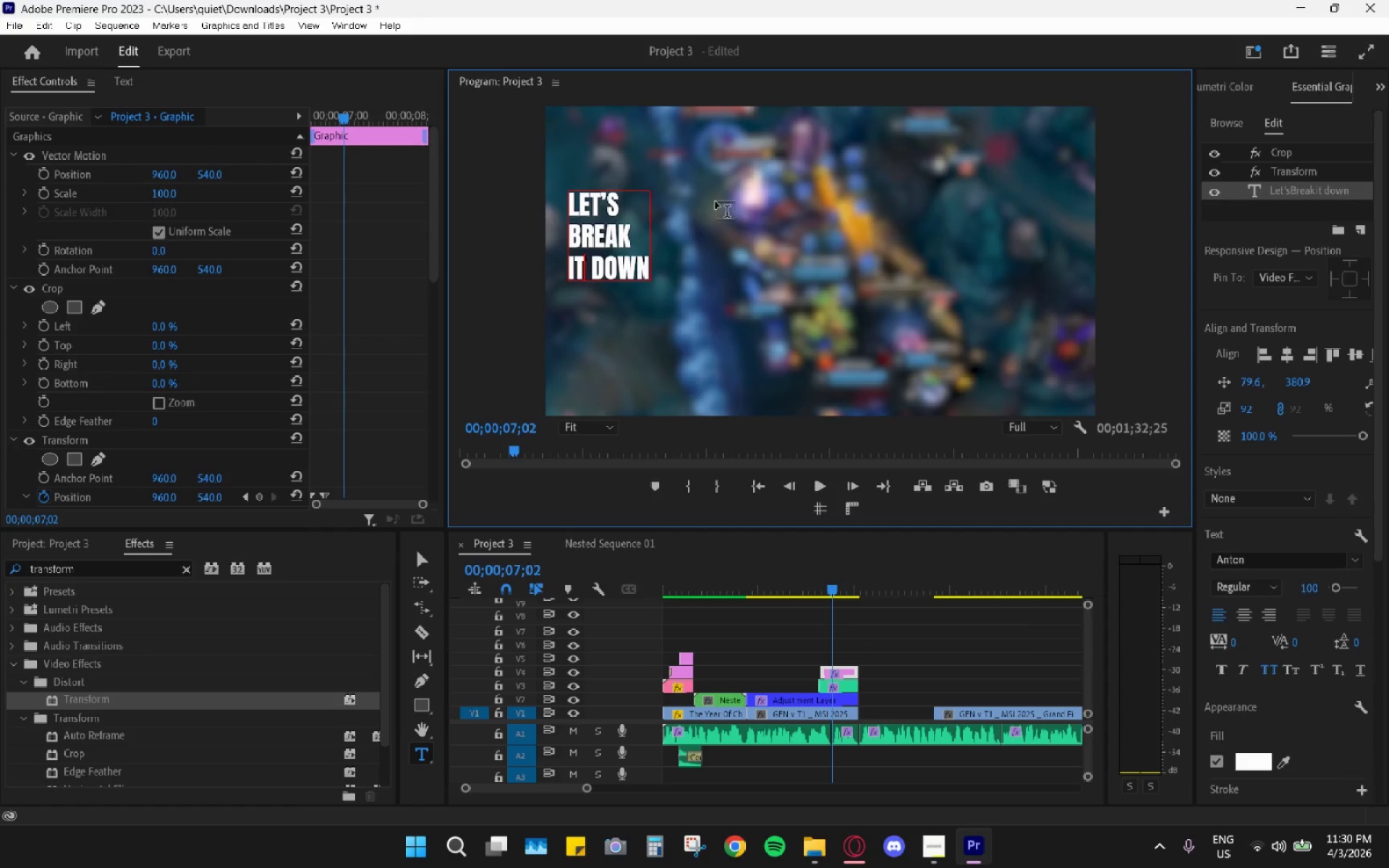 
key(ArrowRight)
 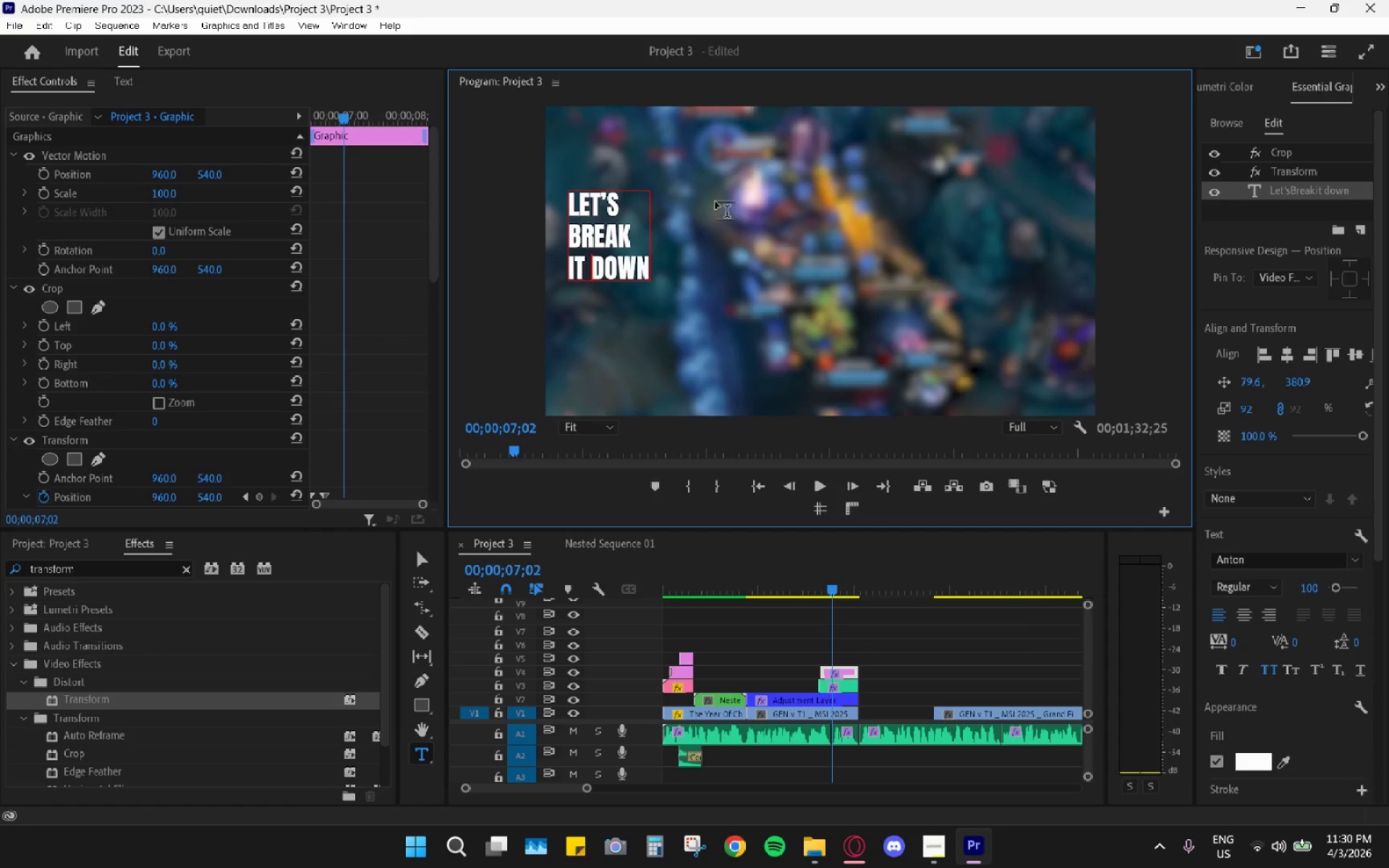 
key(ArrowRight)
 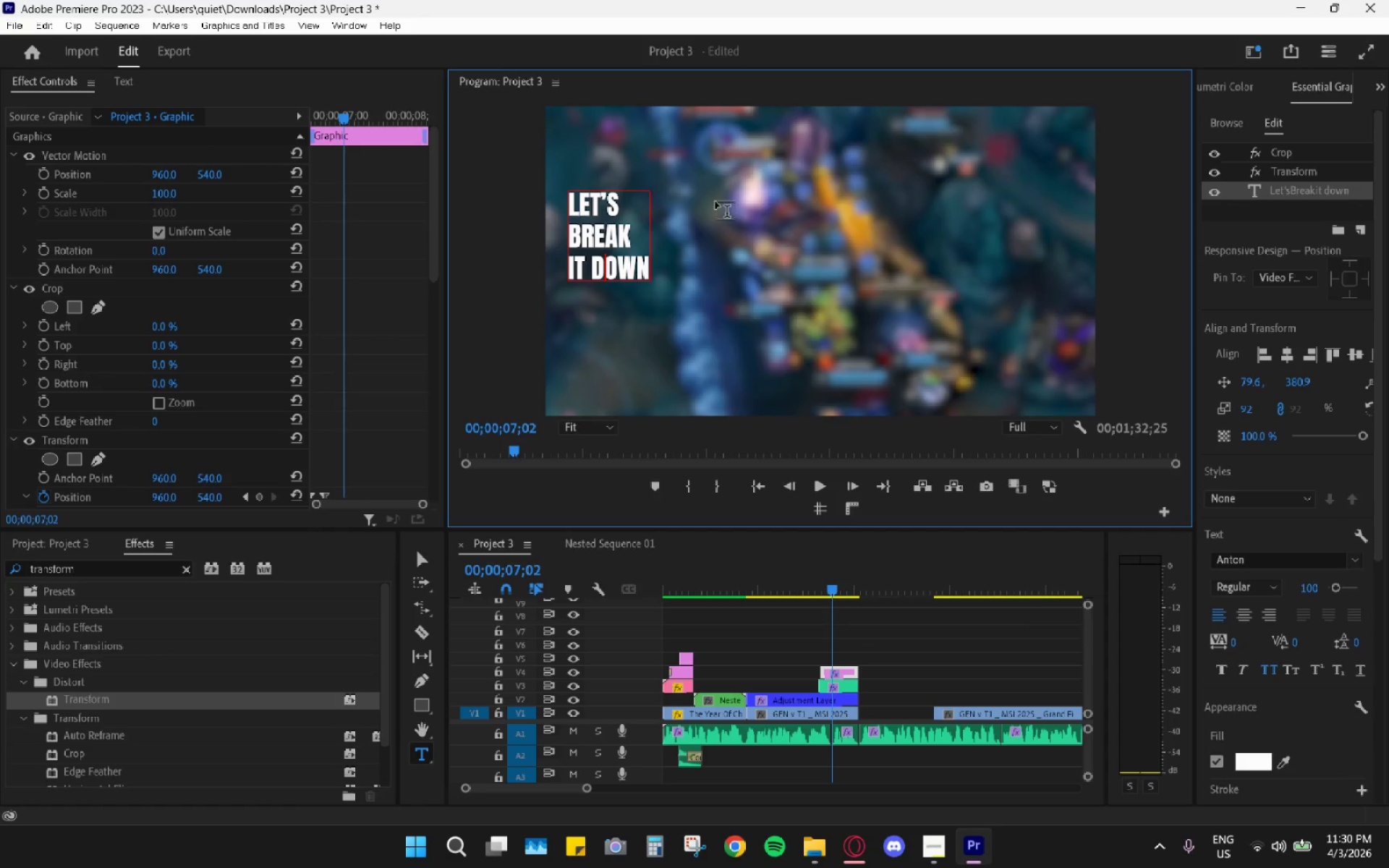 
key(ArrowLeft)
 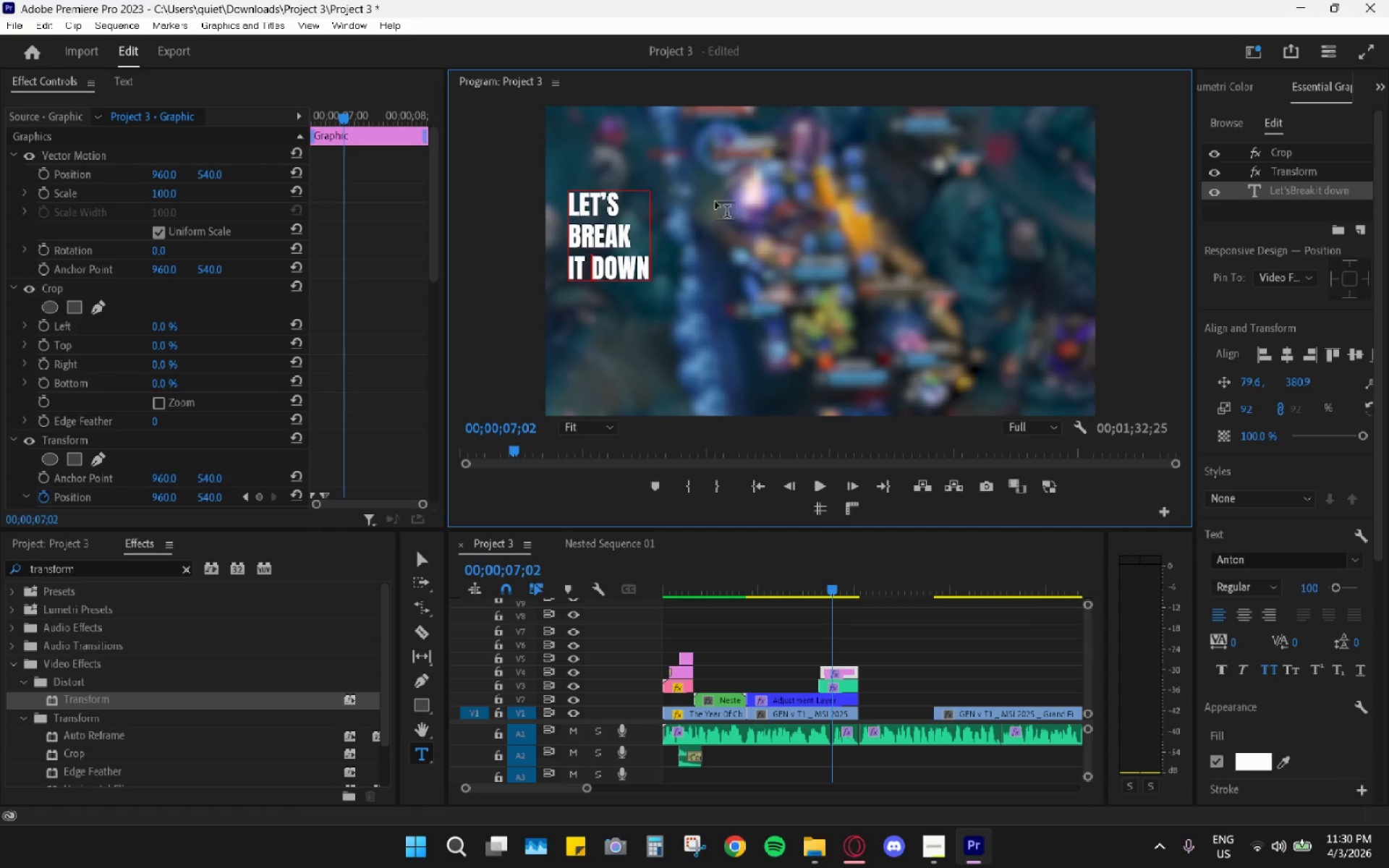 
key(Backspace)
 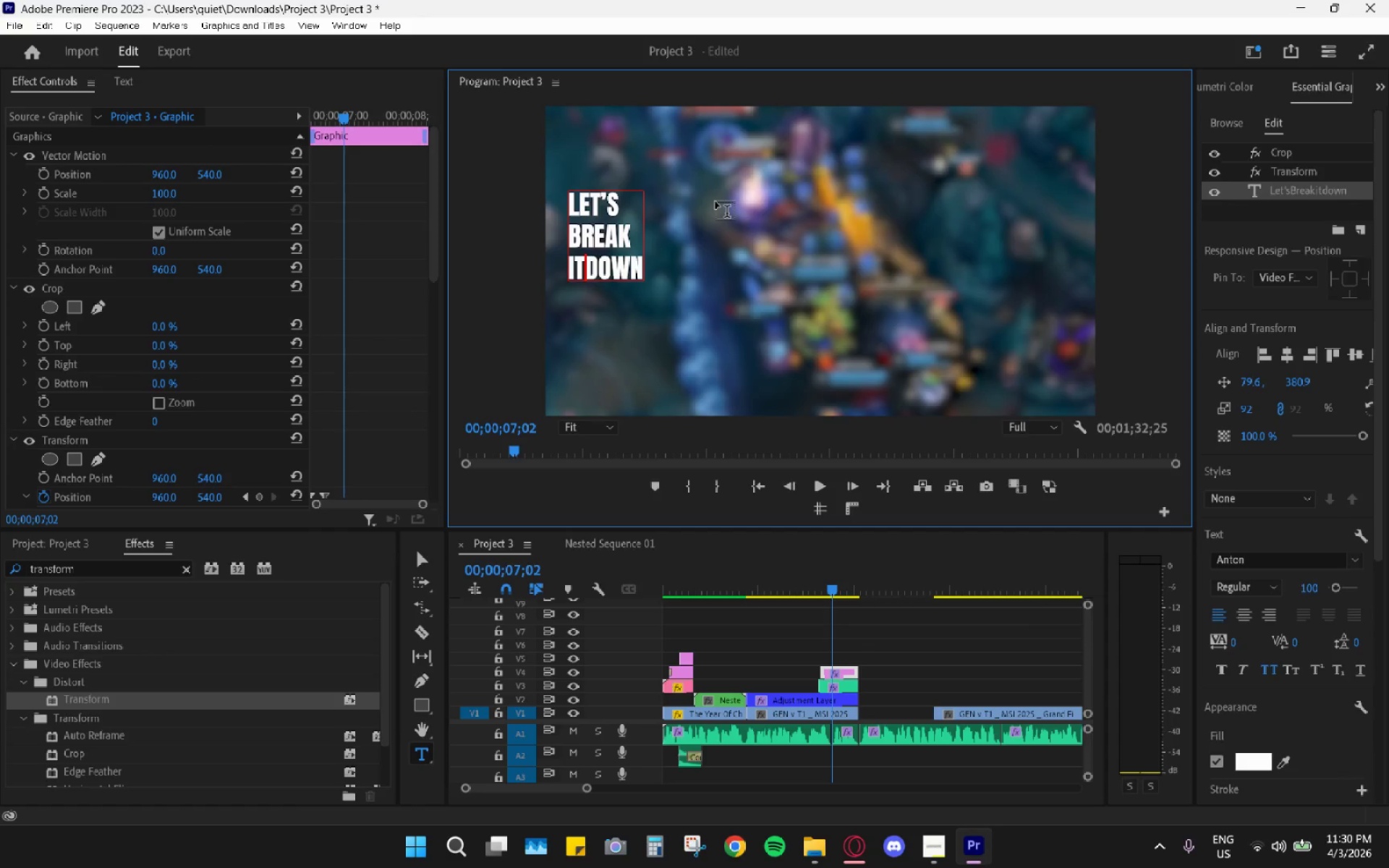 
key(Enter)
 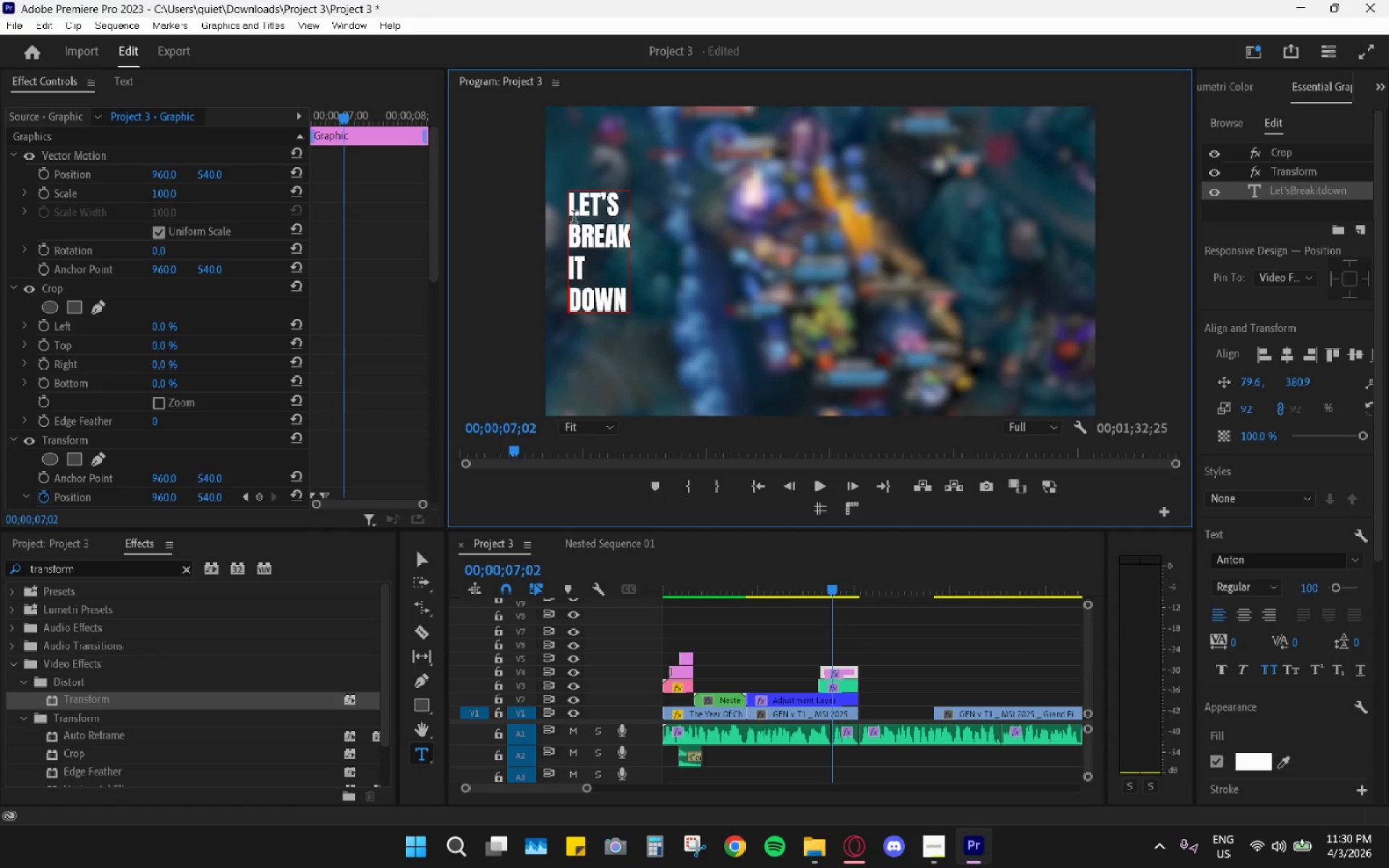 
double_click([569, 210])
 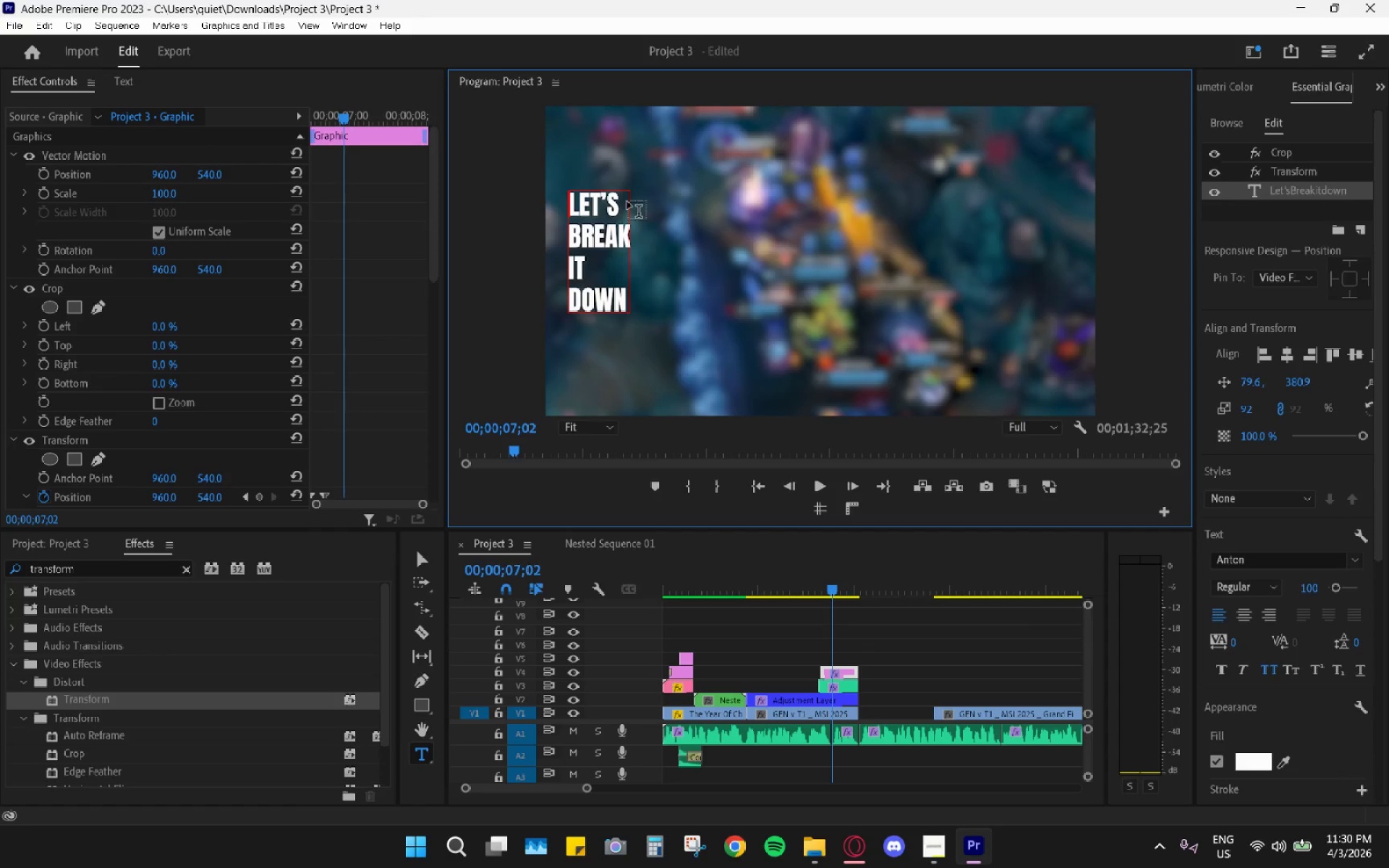 
key(Space)
 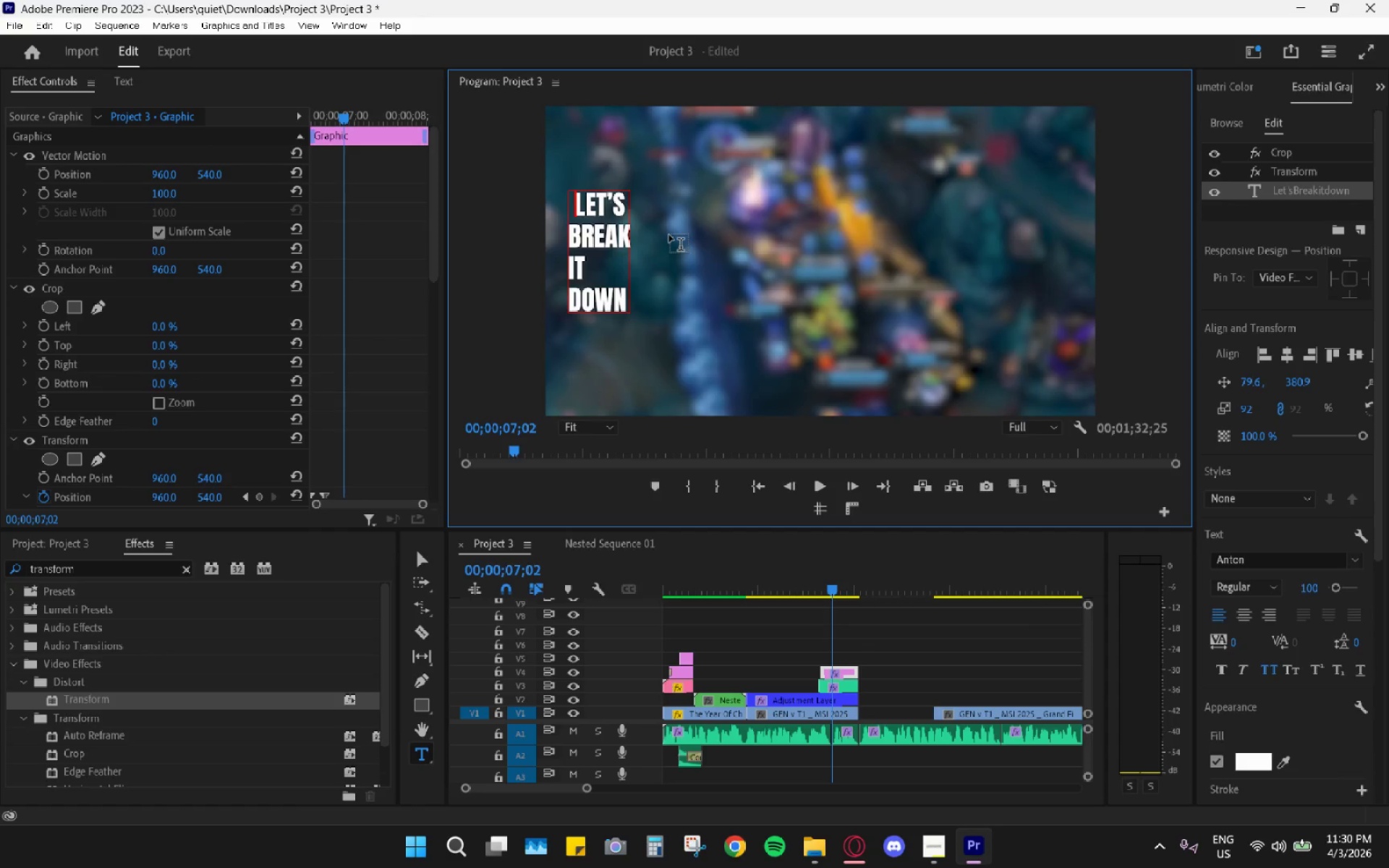 
key(Control+ControlLeft)
 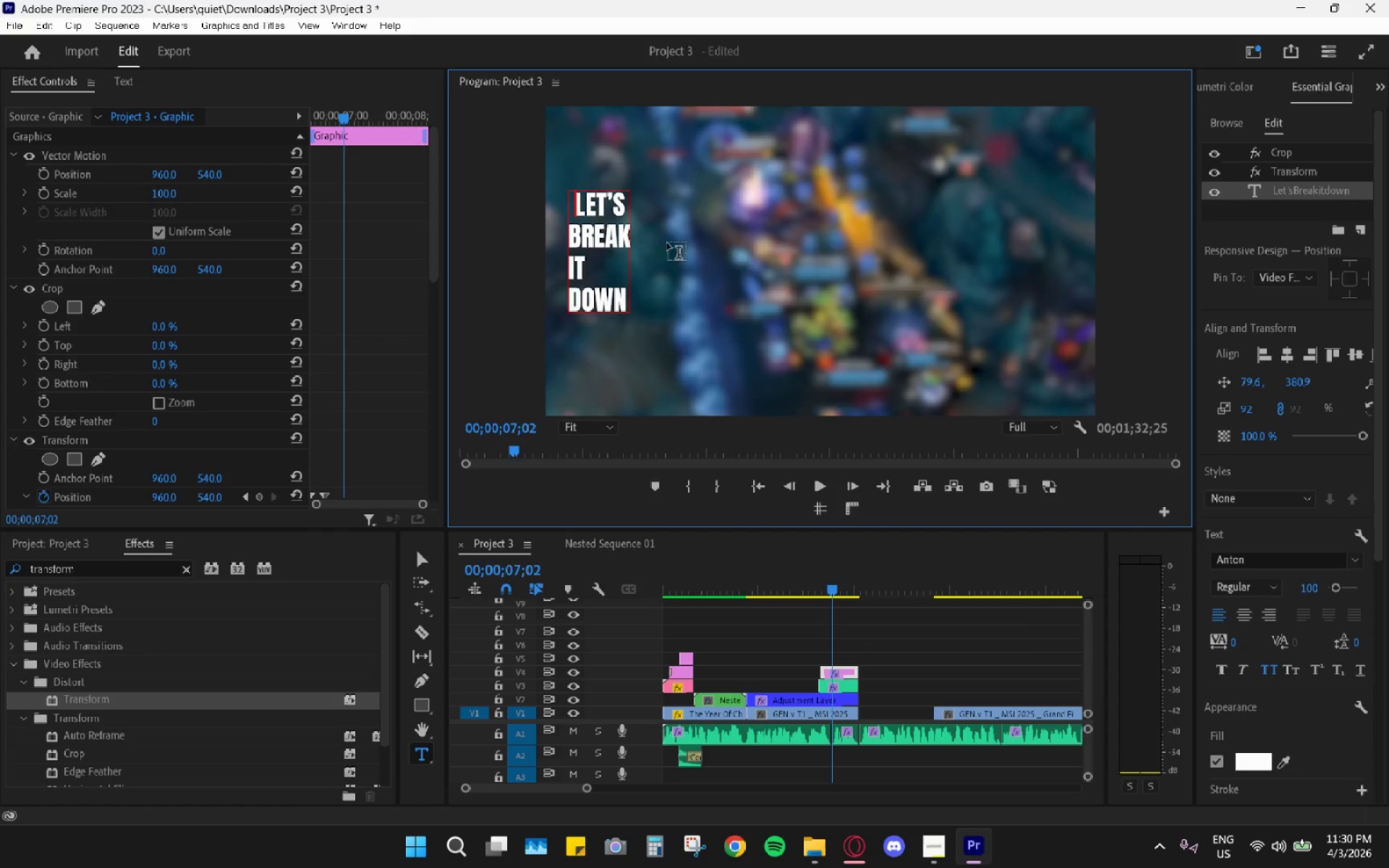 
key(Control+A)
 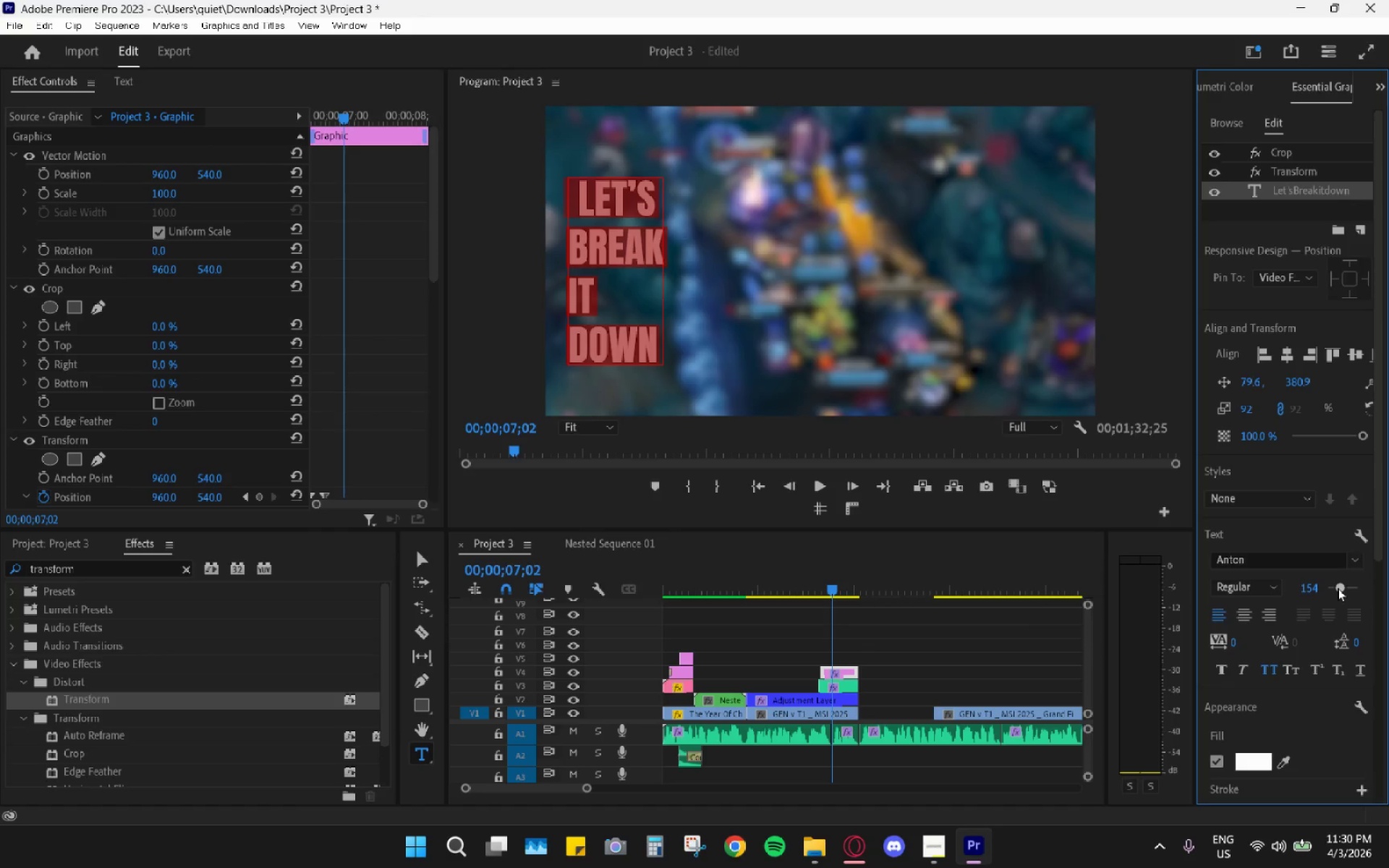 
wait(8.69)
 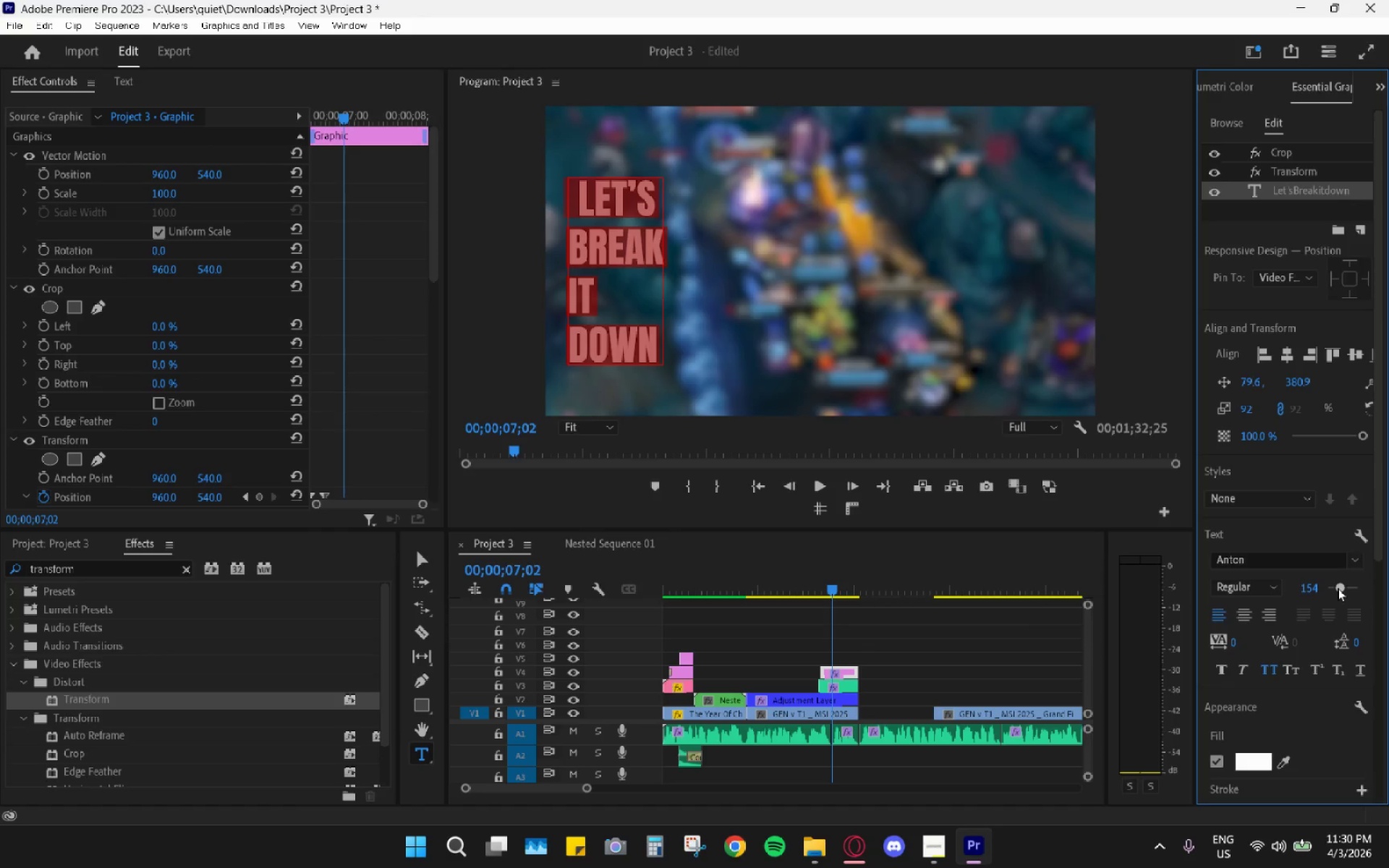 
left_click_drag(start_coordinate=[163, 177], to_coordinate=[1006, 258])
 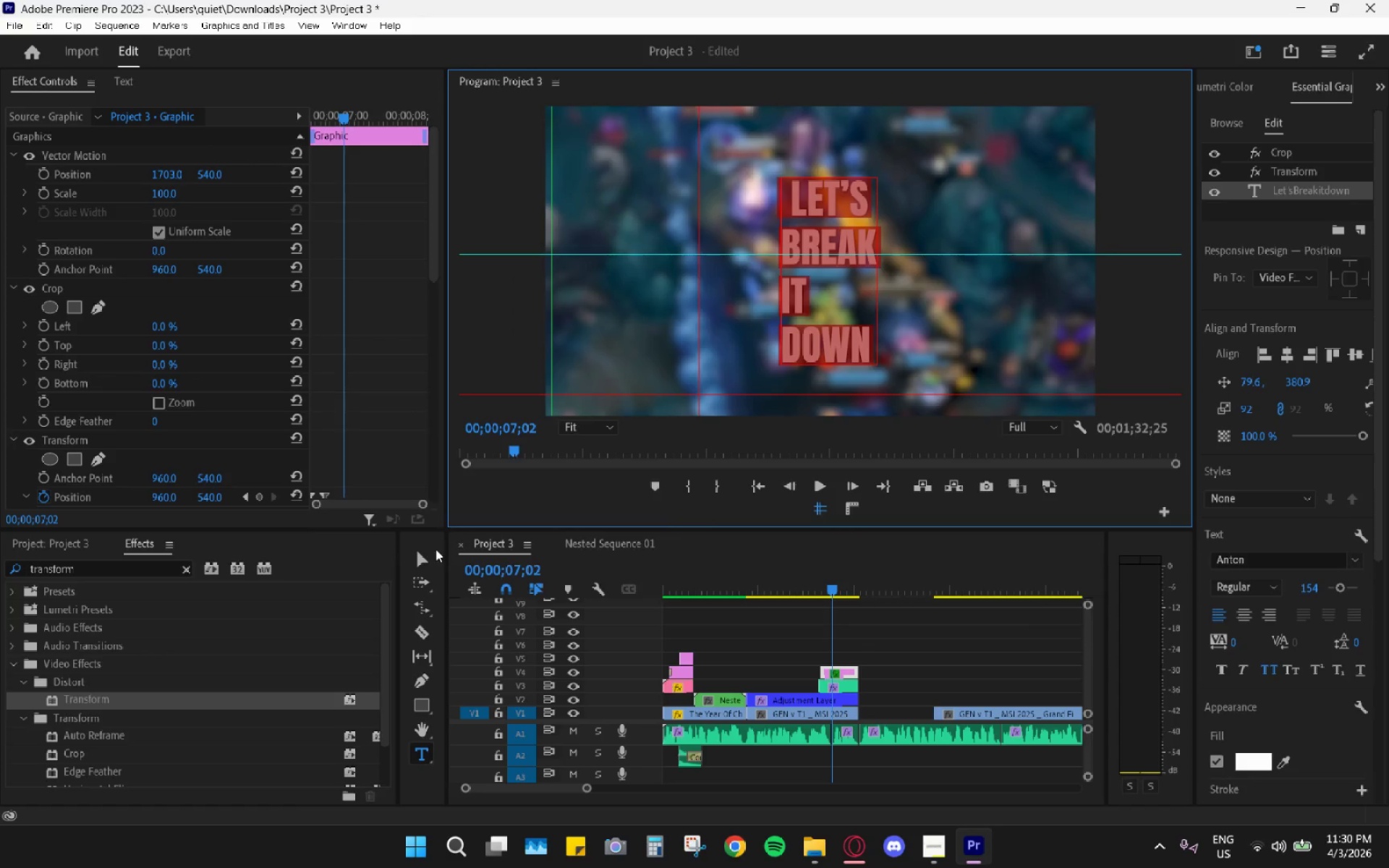 
wait(5.08)
 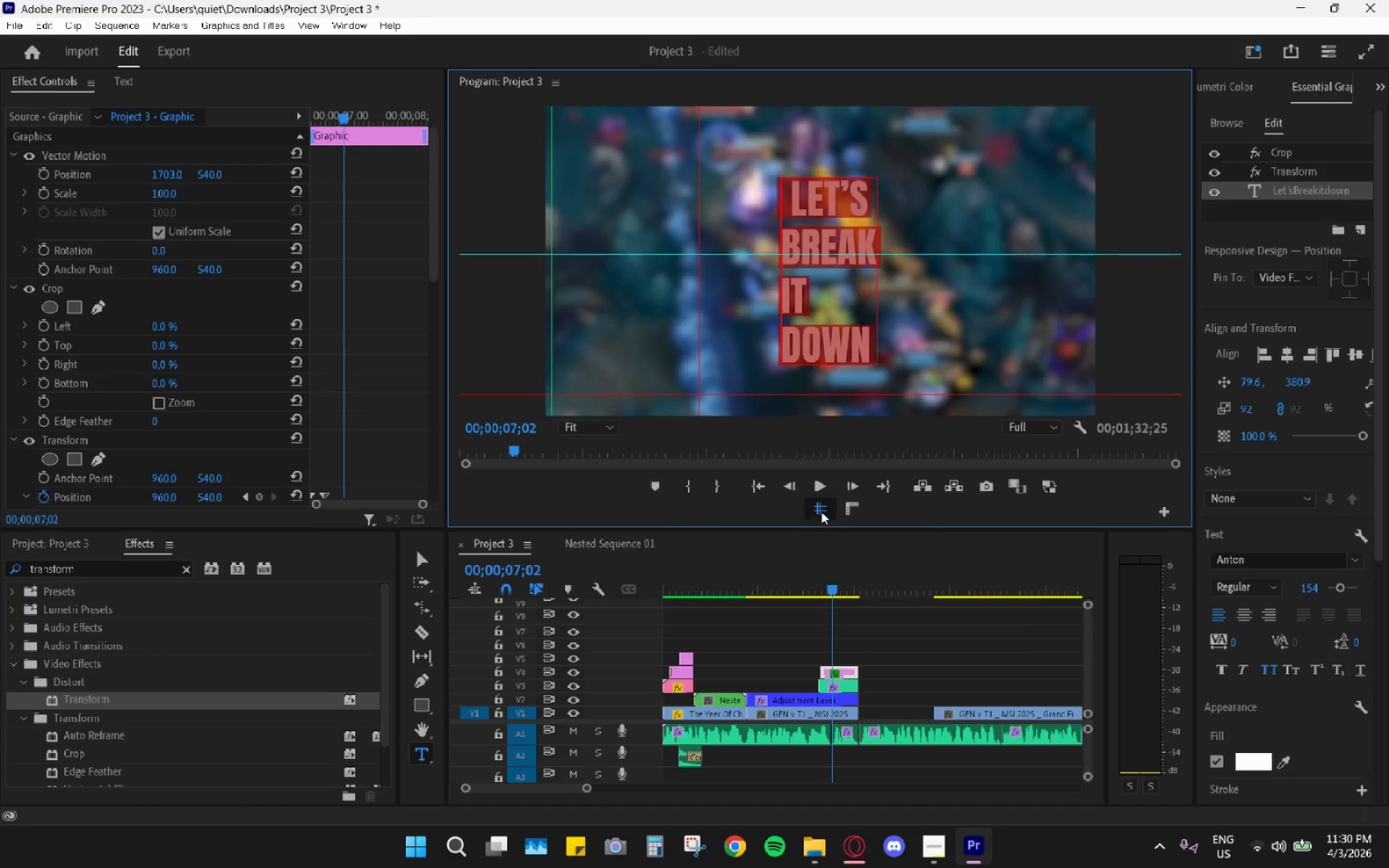 
left_click_drag(start_coordinate=[553, 300], to_coordinate=[828, 320])
 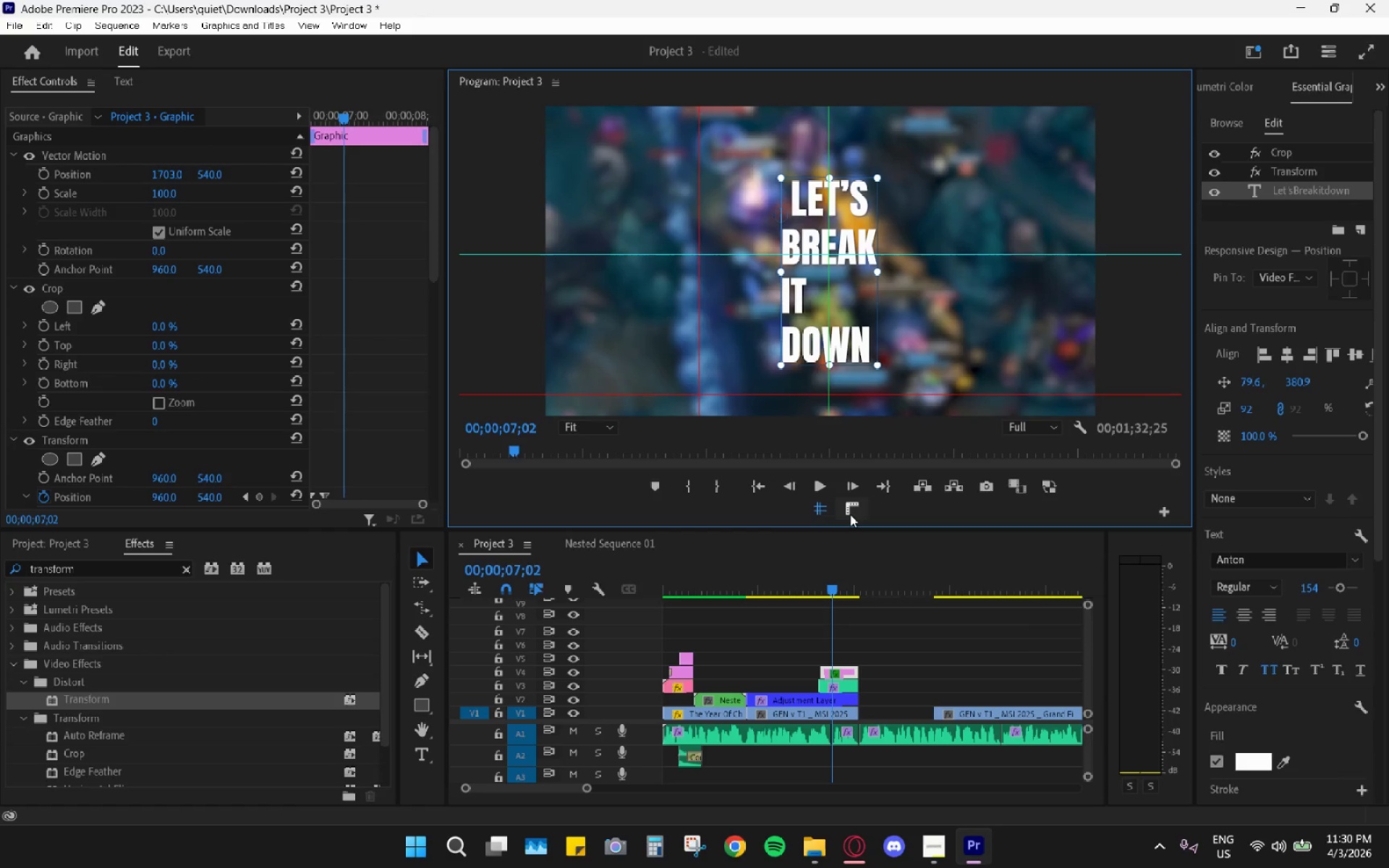 
left_click([848, 511])
 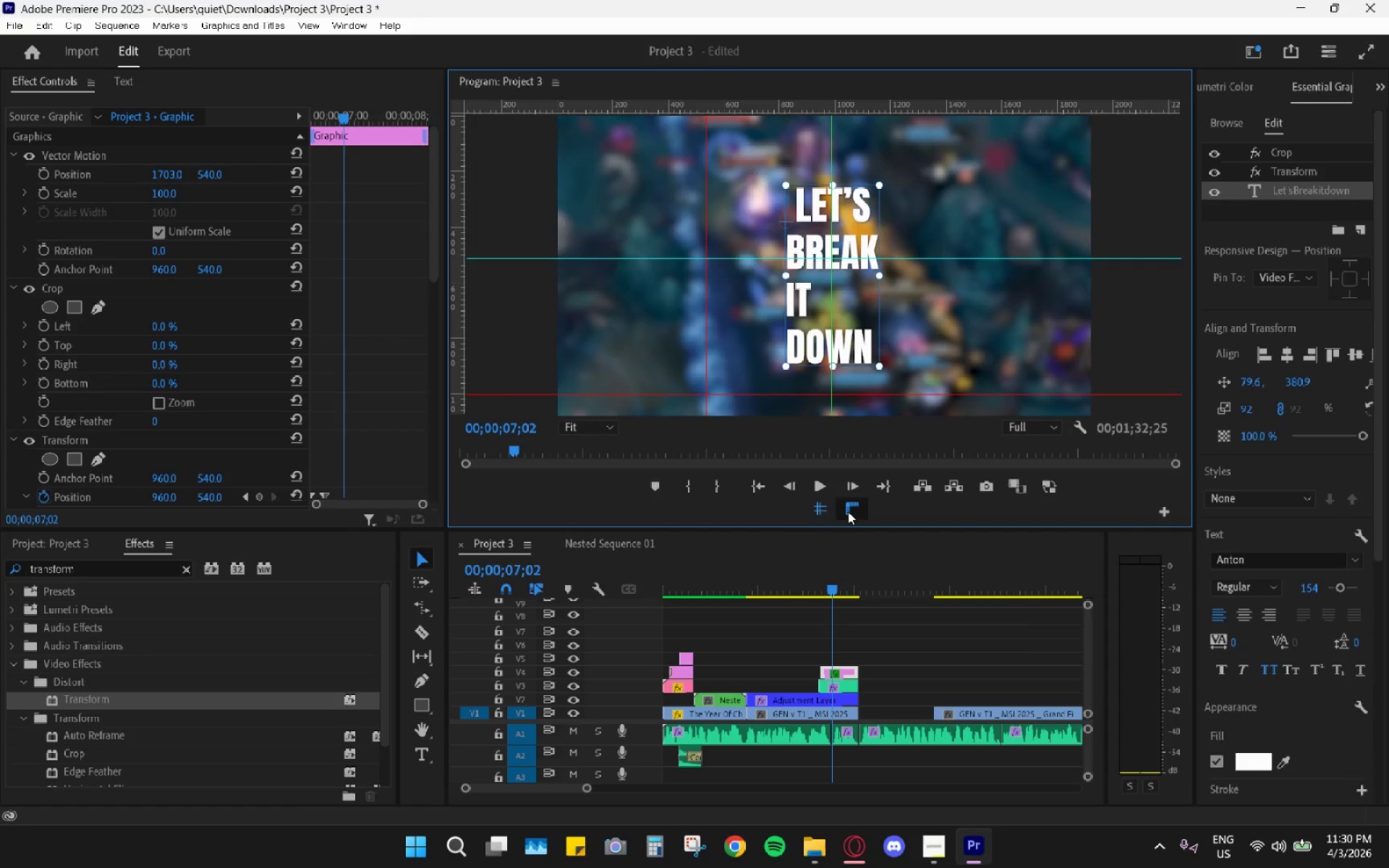 
left_click([848, 511])
 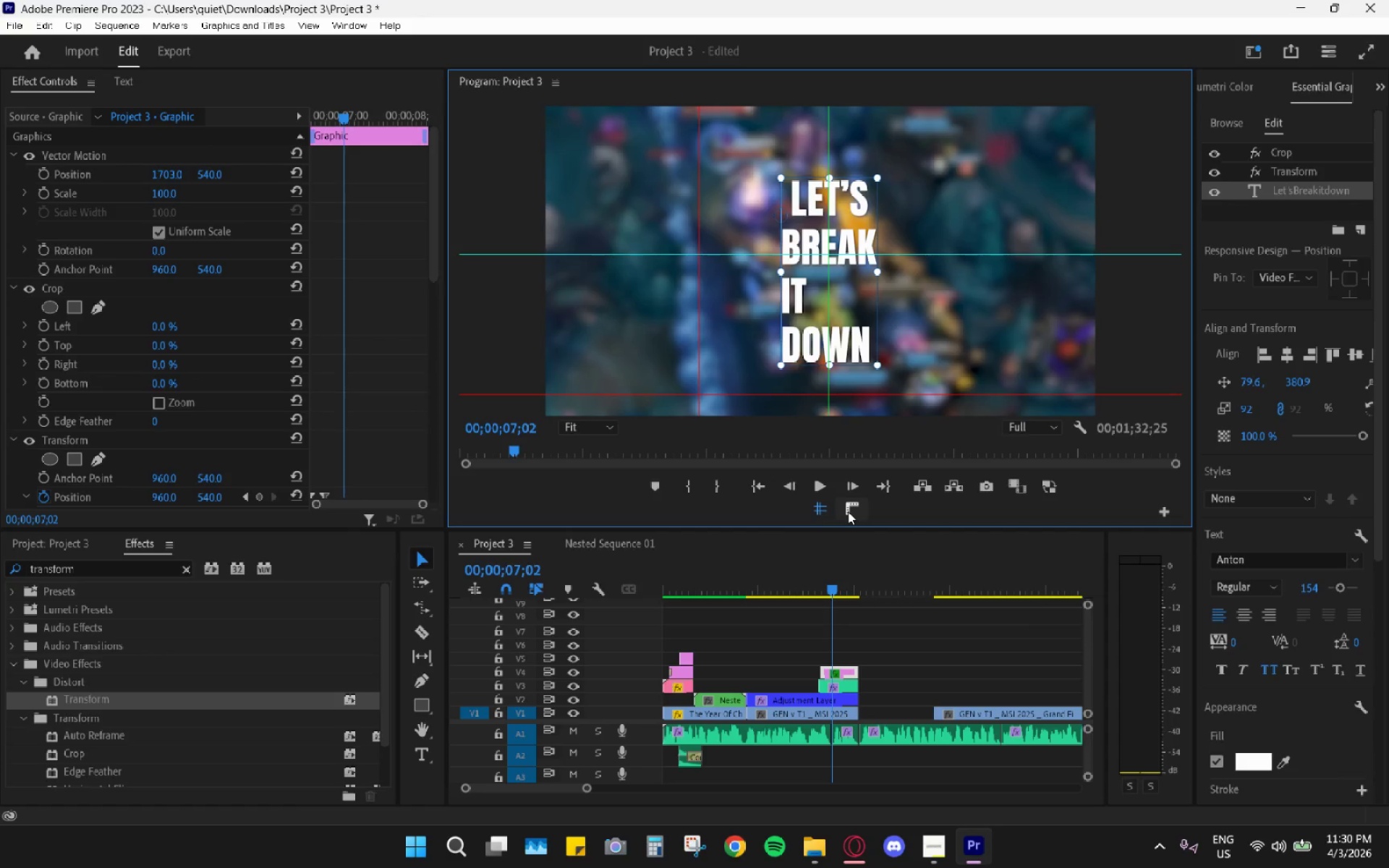 
left_click([848, 511])
 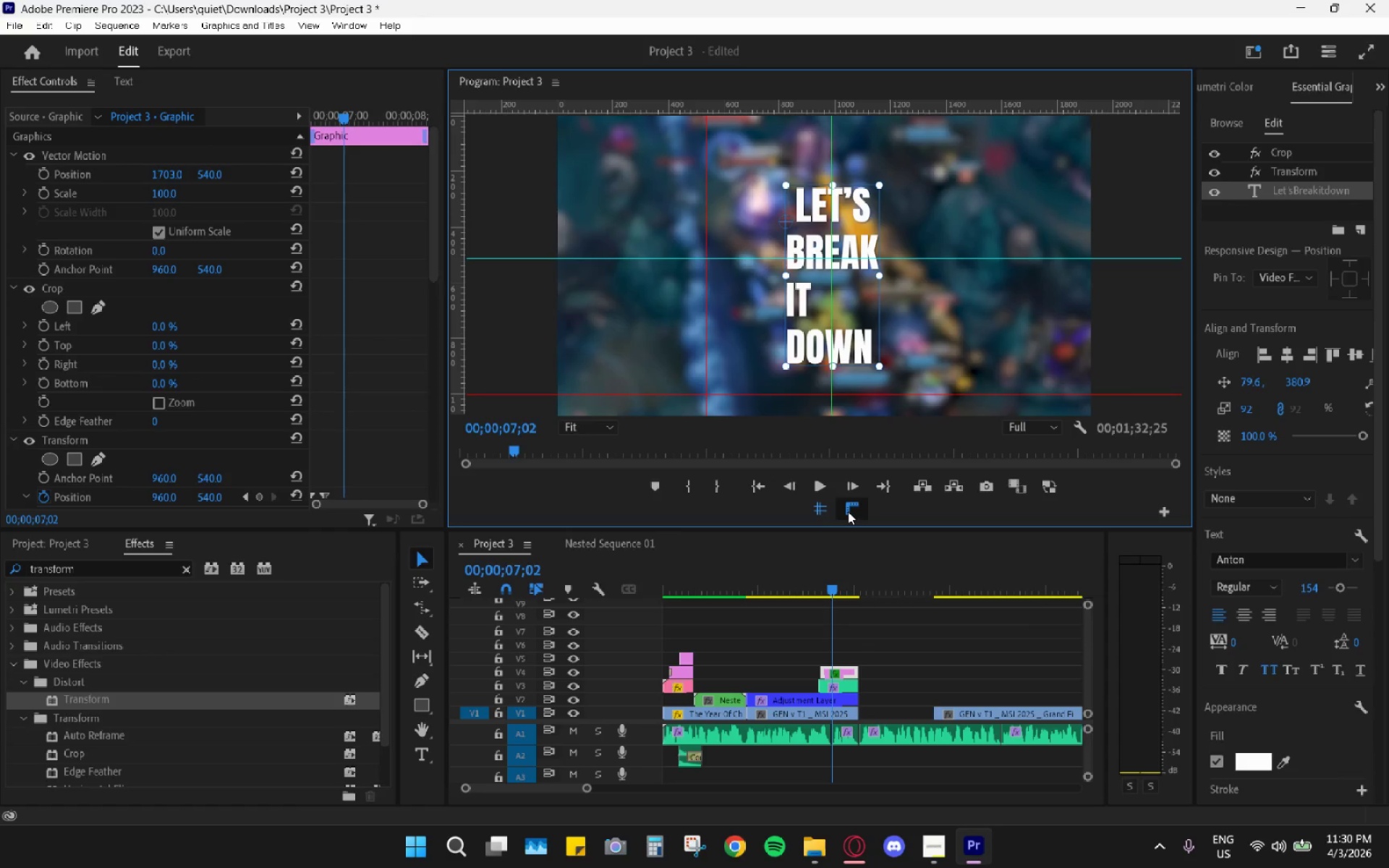 
left_click([848, 511])
 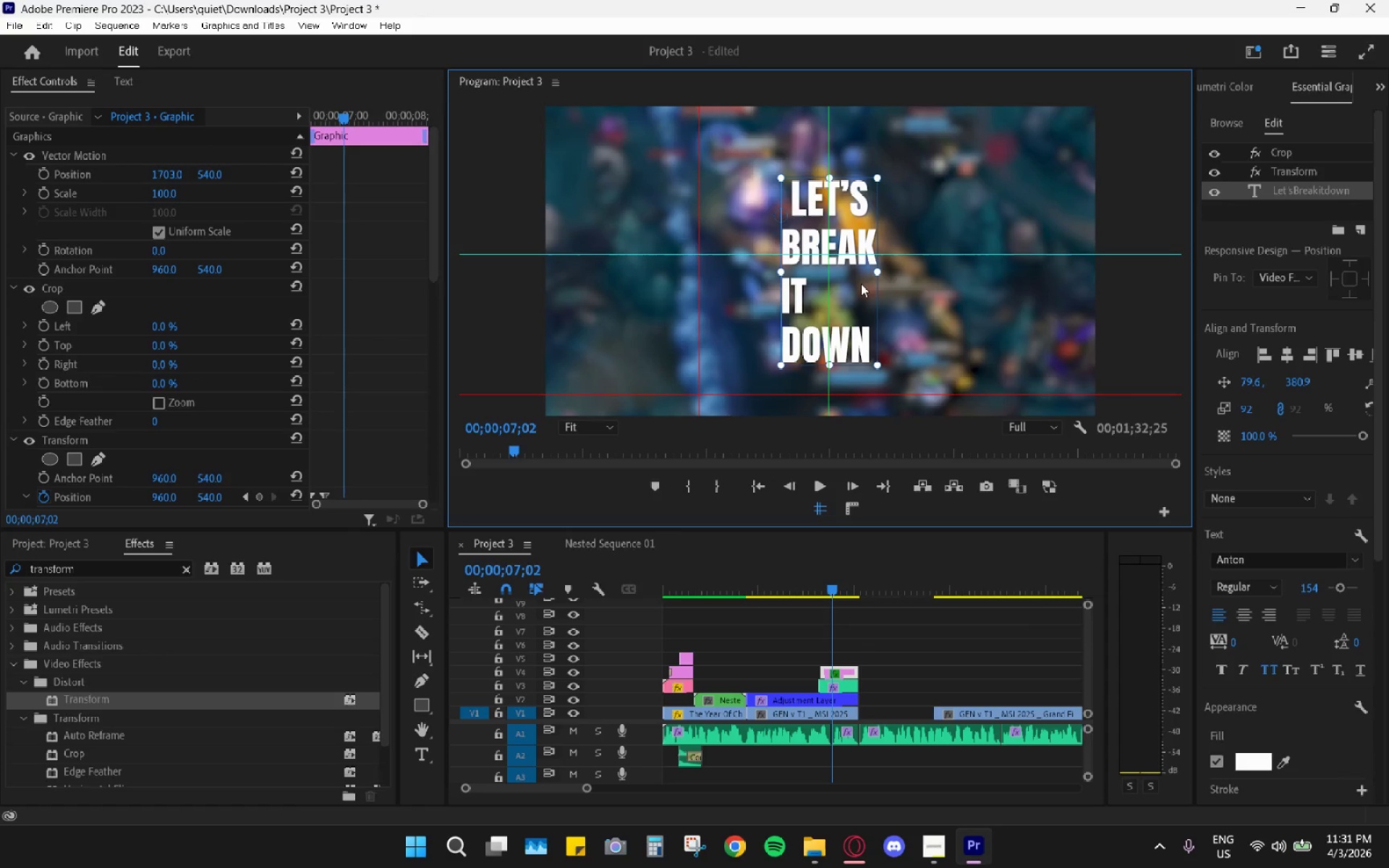 
left_click_drag(start_coordinate=[854, 294], to_coordinate=[853, 289])
 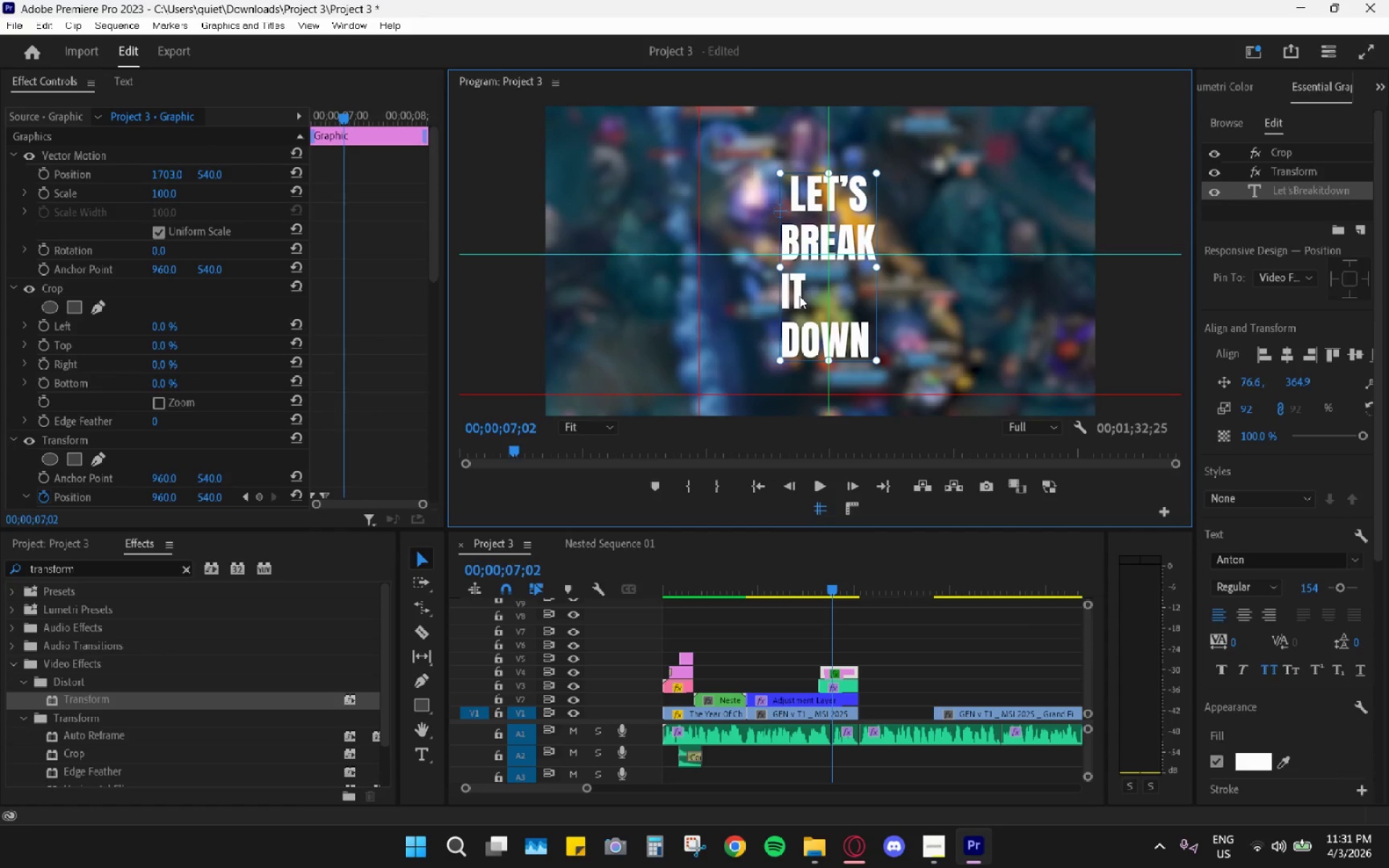 
double_click([789, 294])
 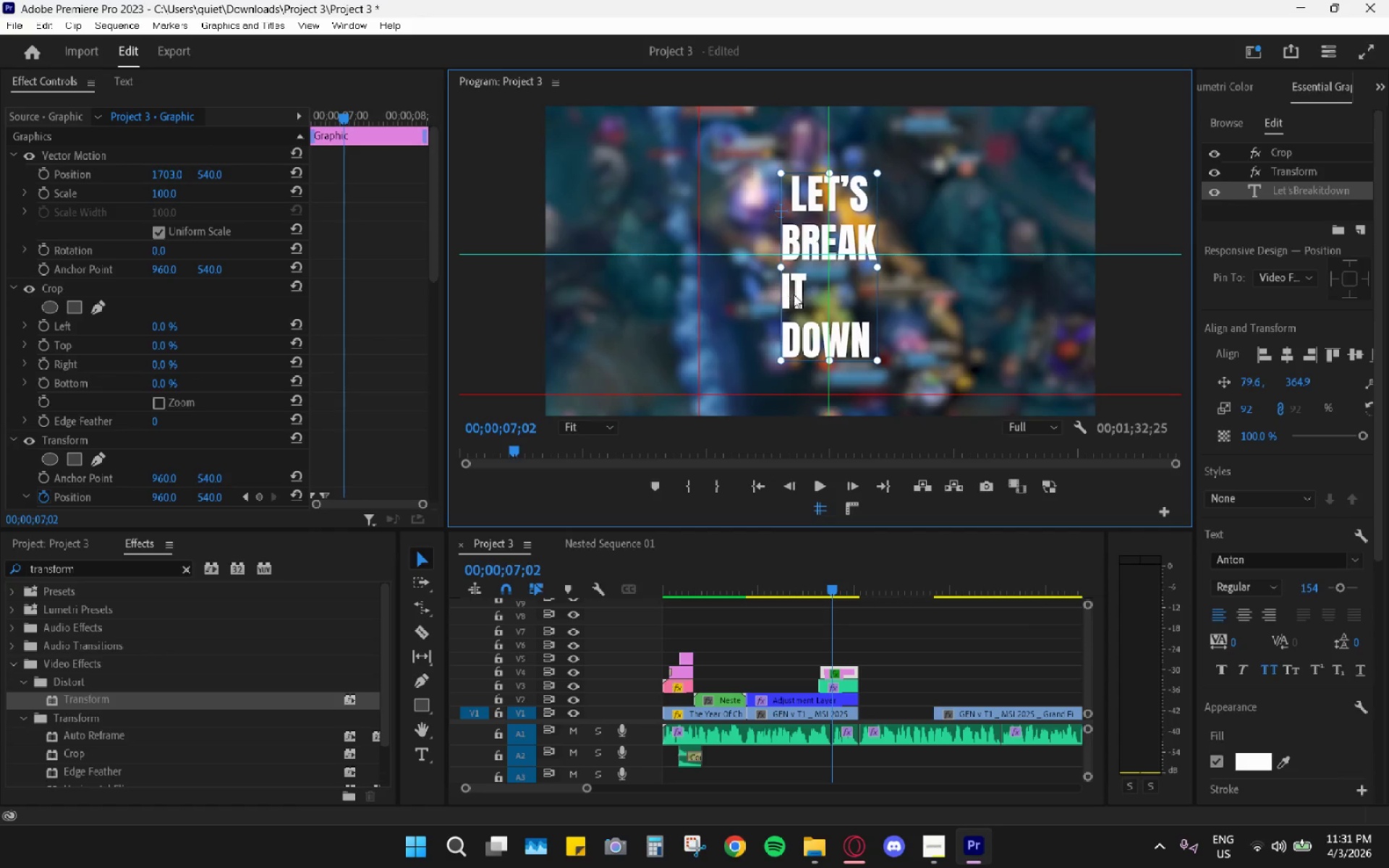 
triple_click([794, 294])
 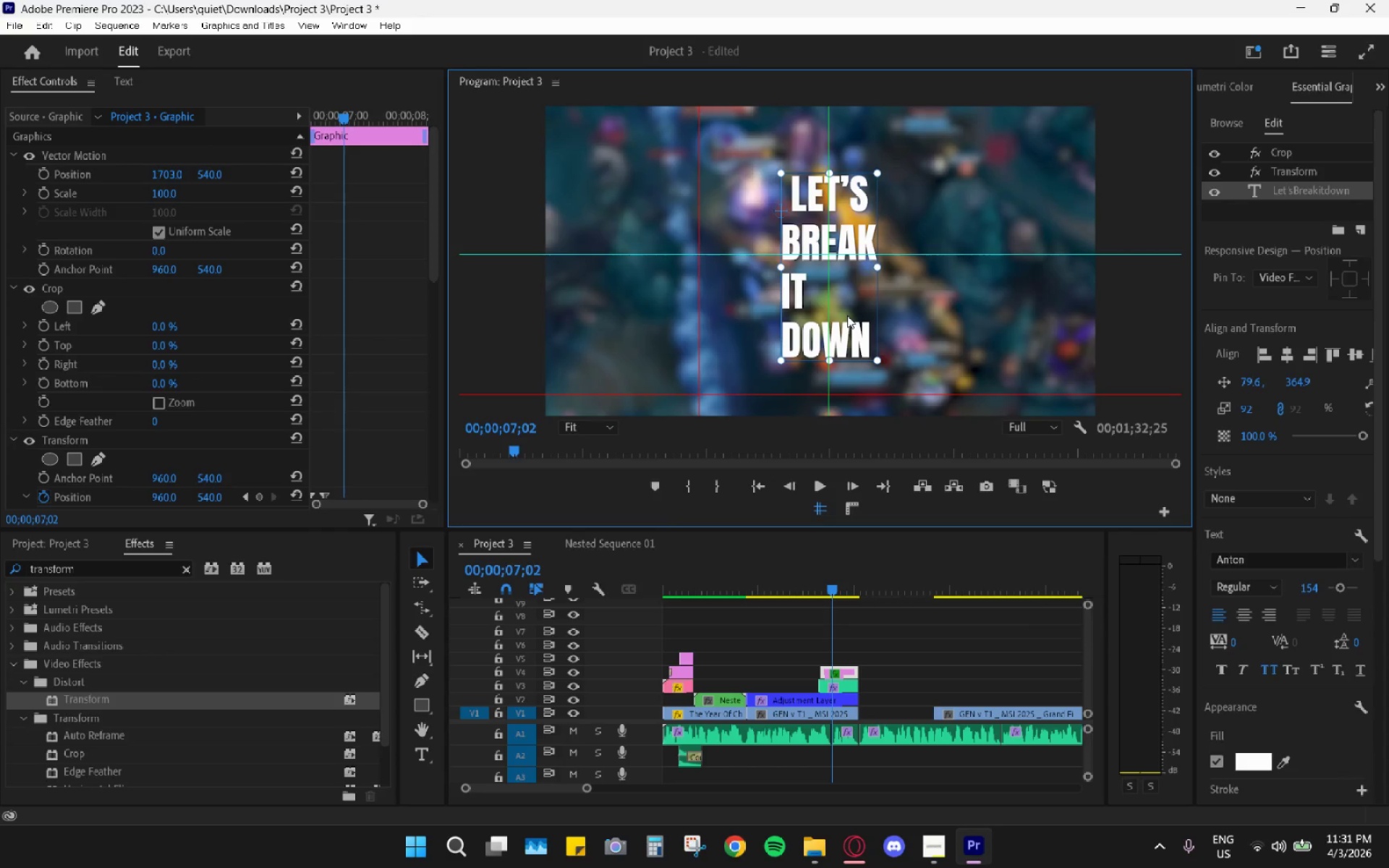 
wait(7.78)
 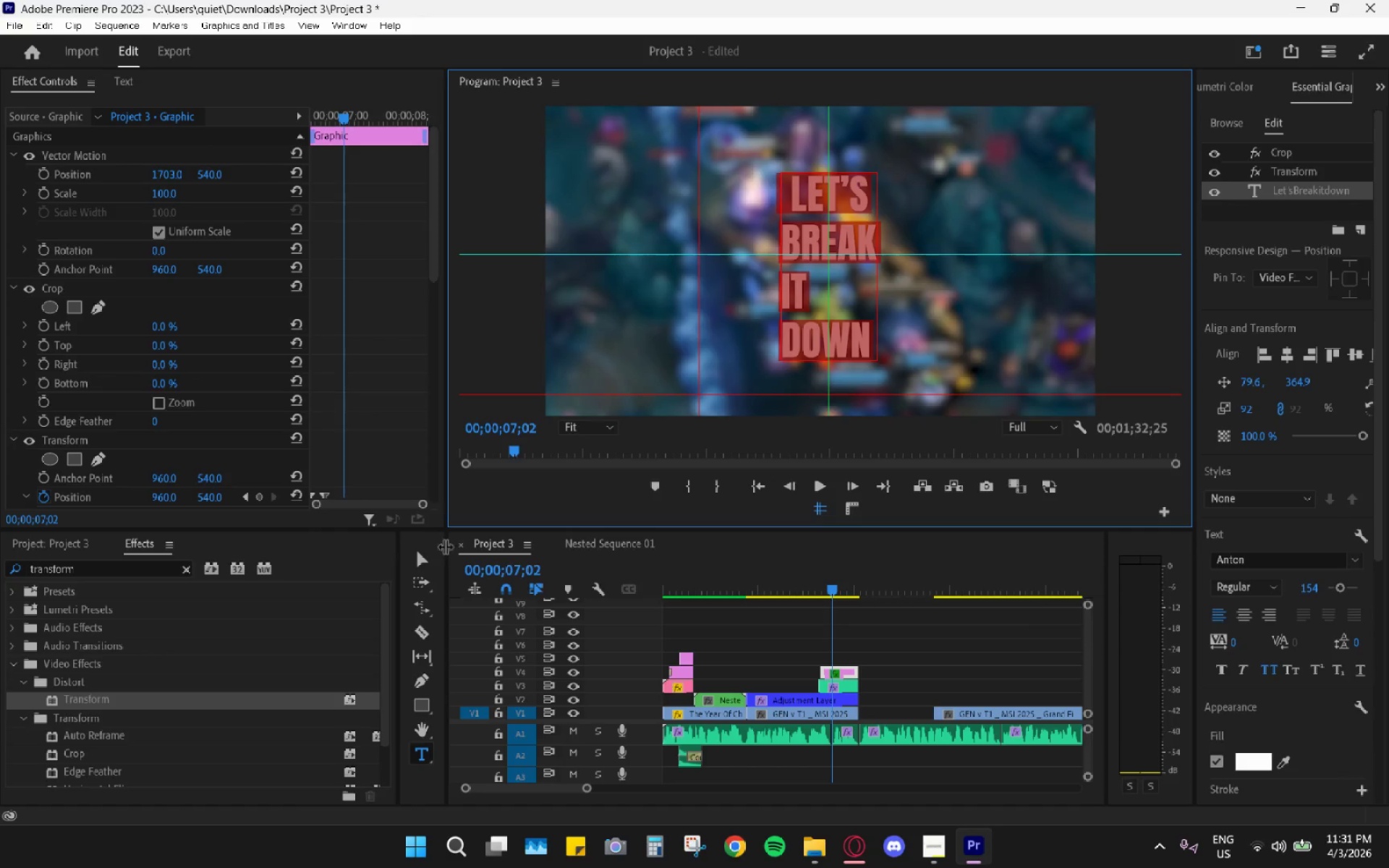 
double_click([829, 297])
 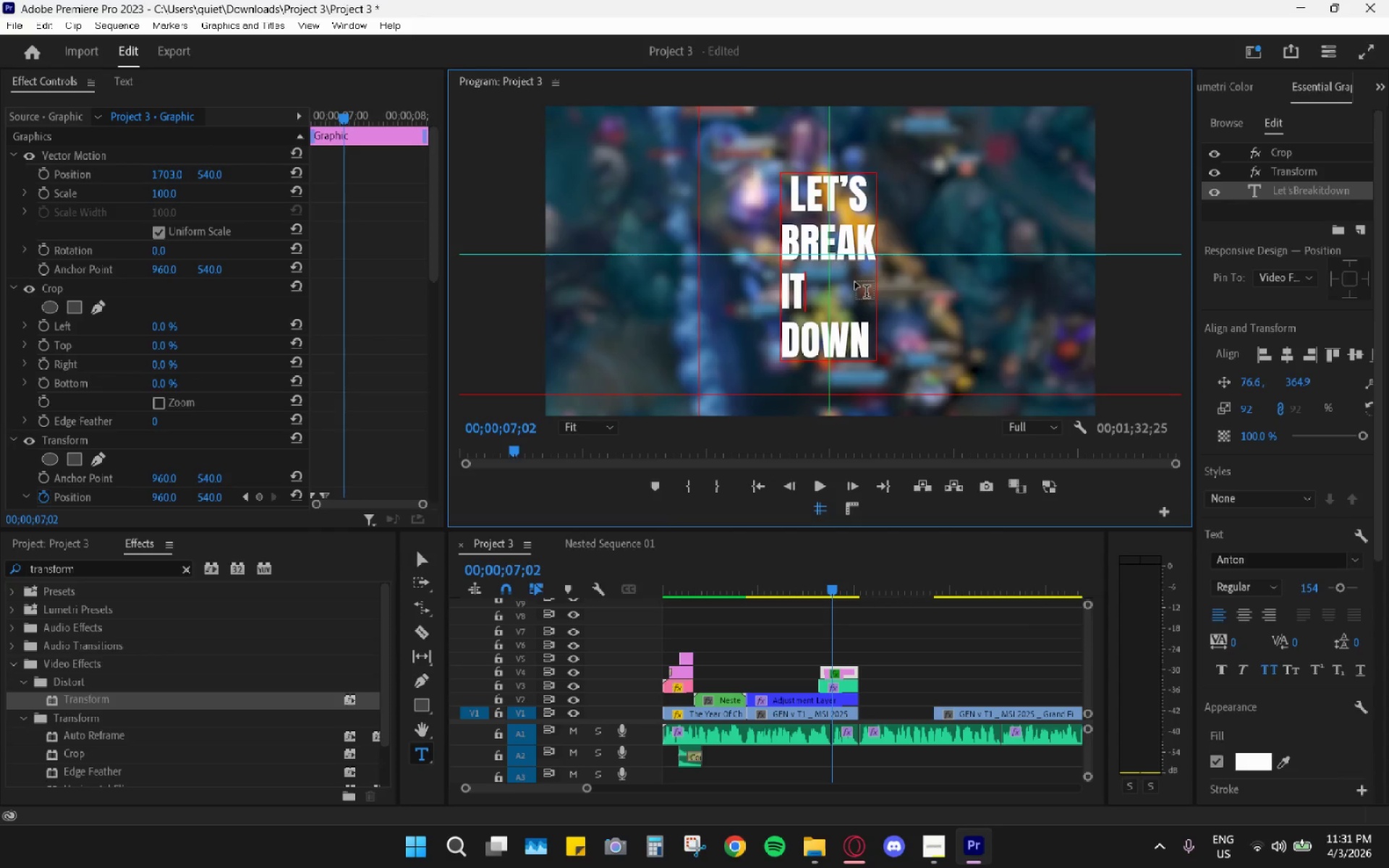 
key(ArrowLeft)
 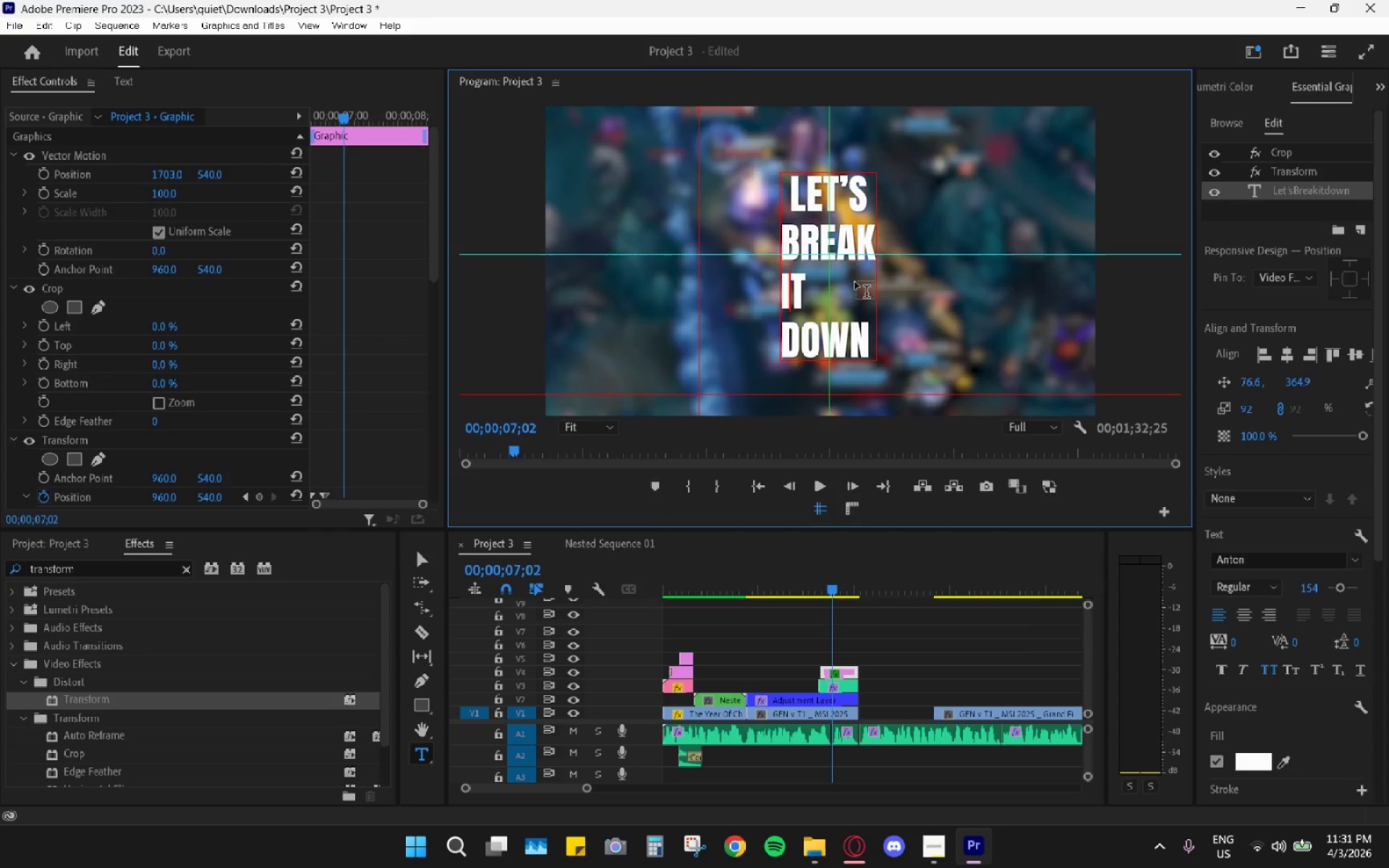 
key(ArrowLeft)
 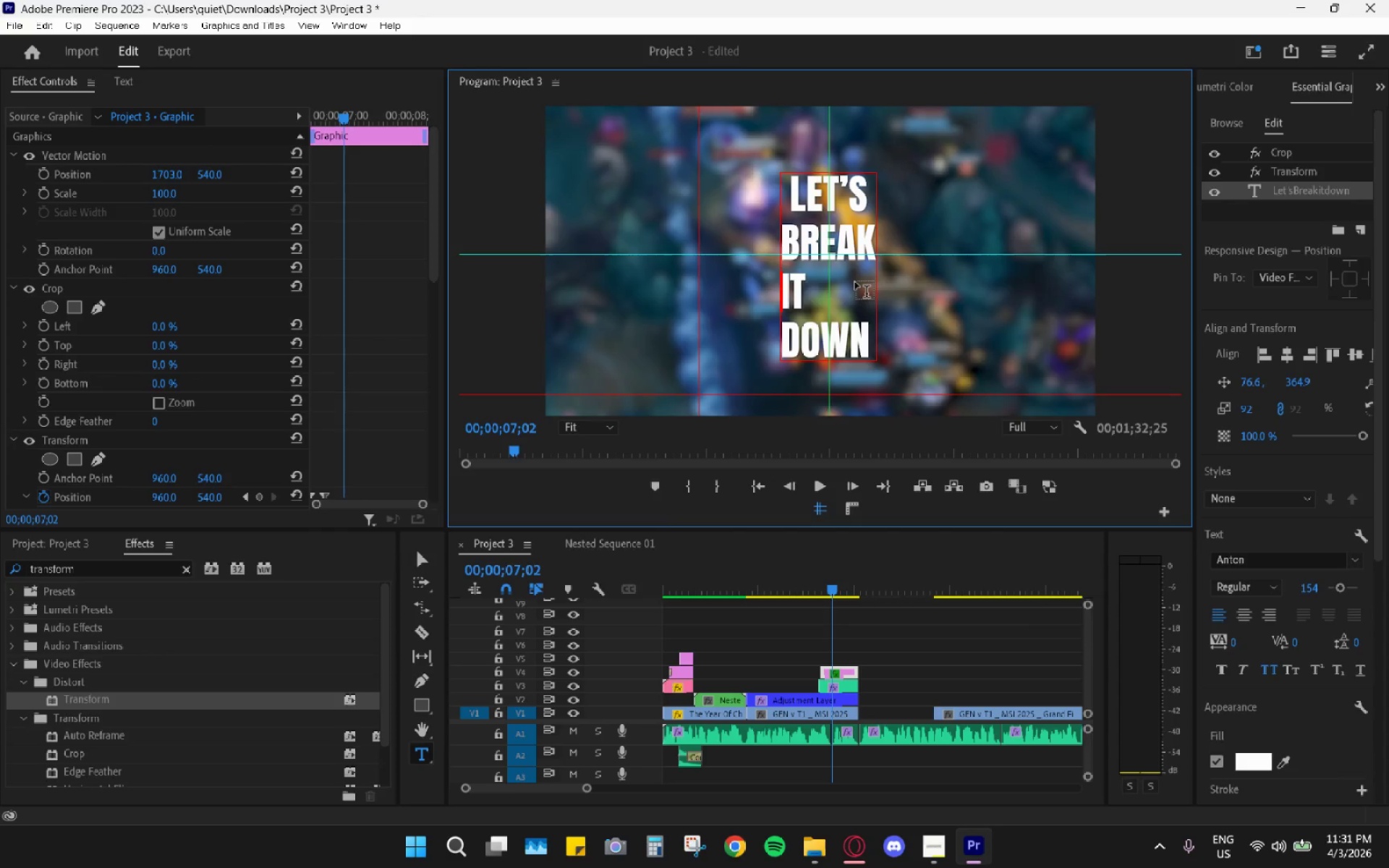 
key(Space)
 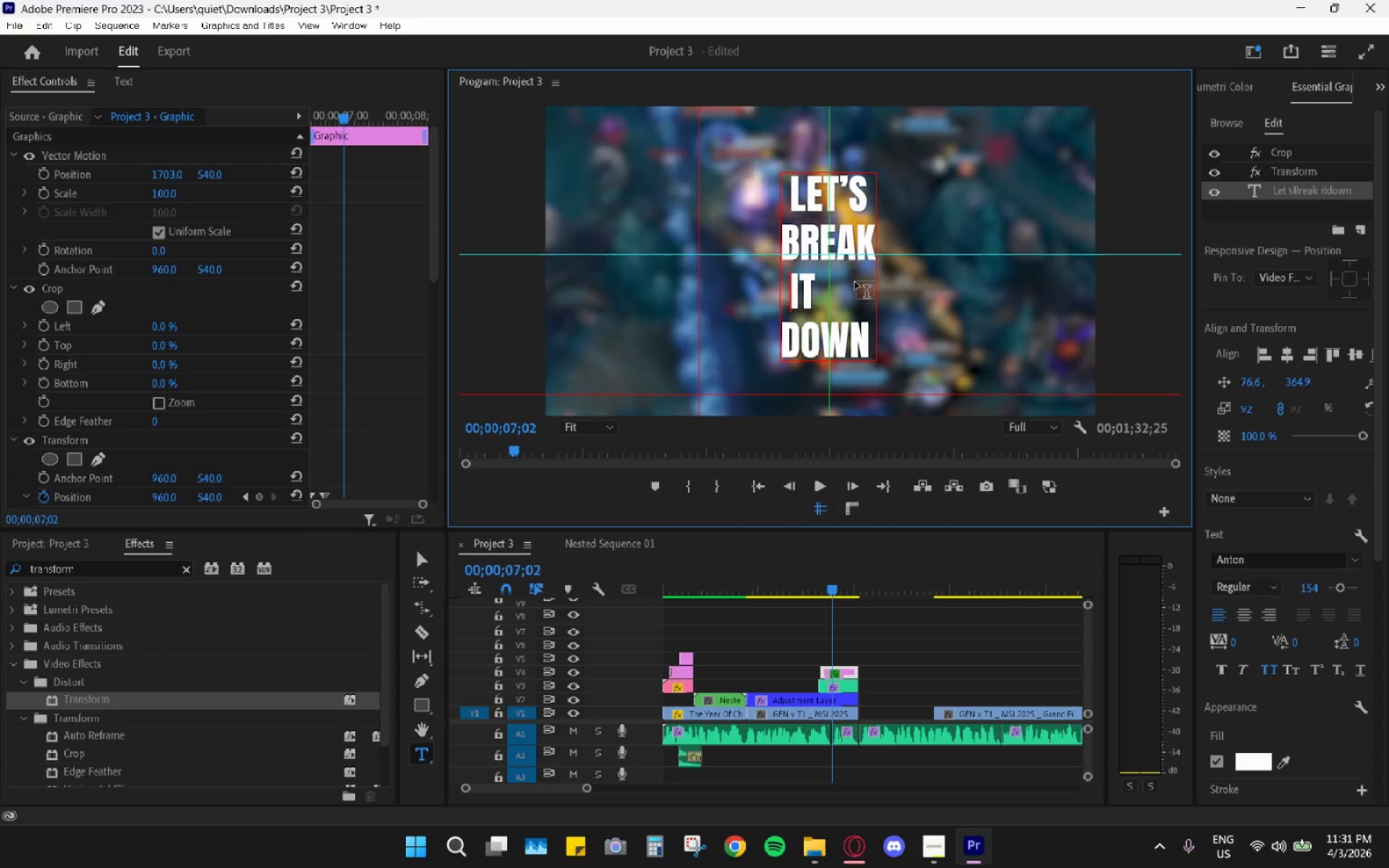 
key(Space)
 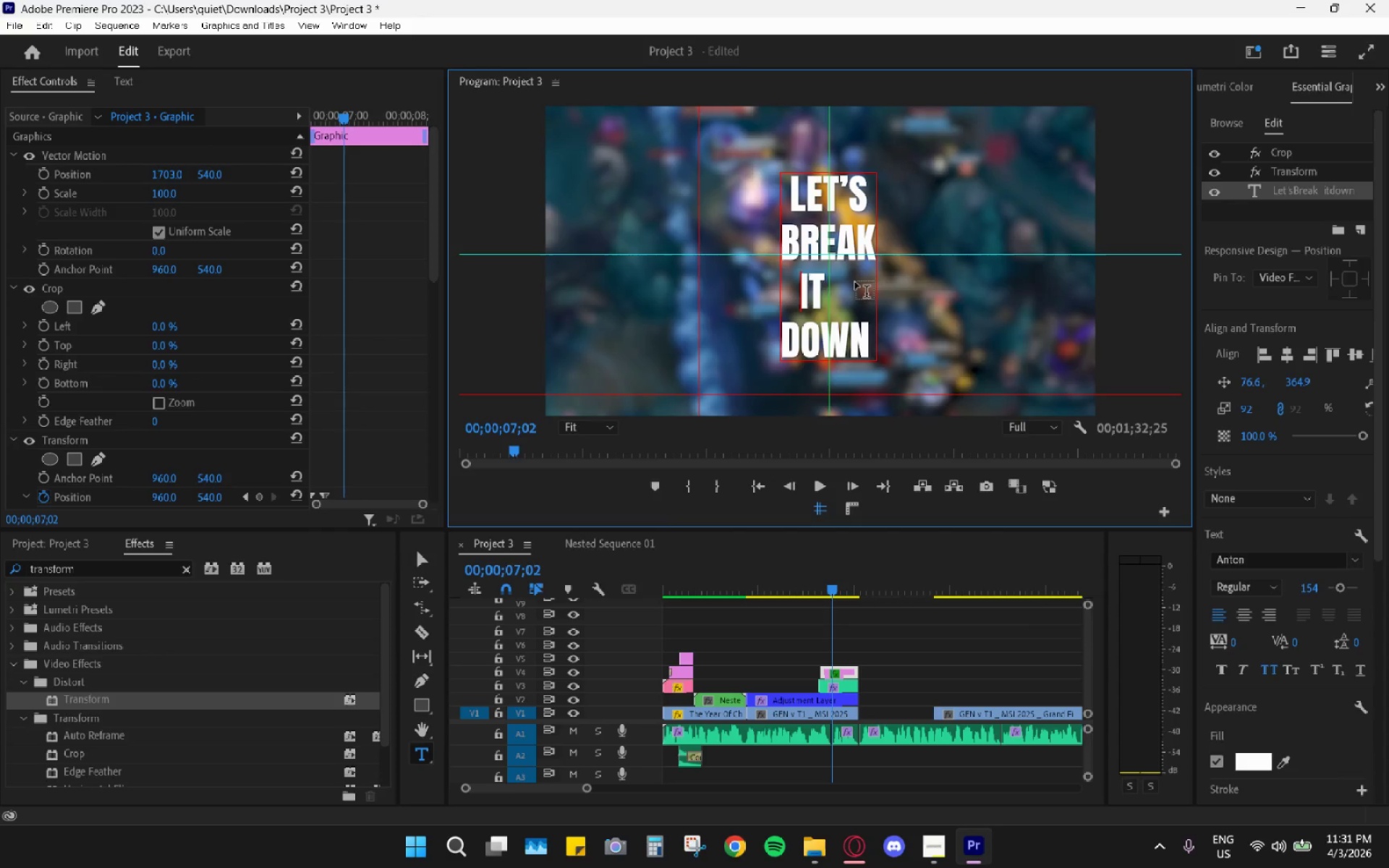 
key(Space)
 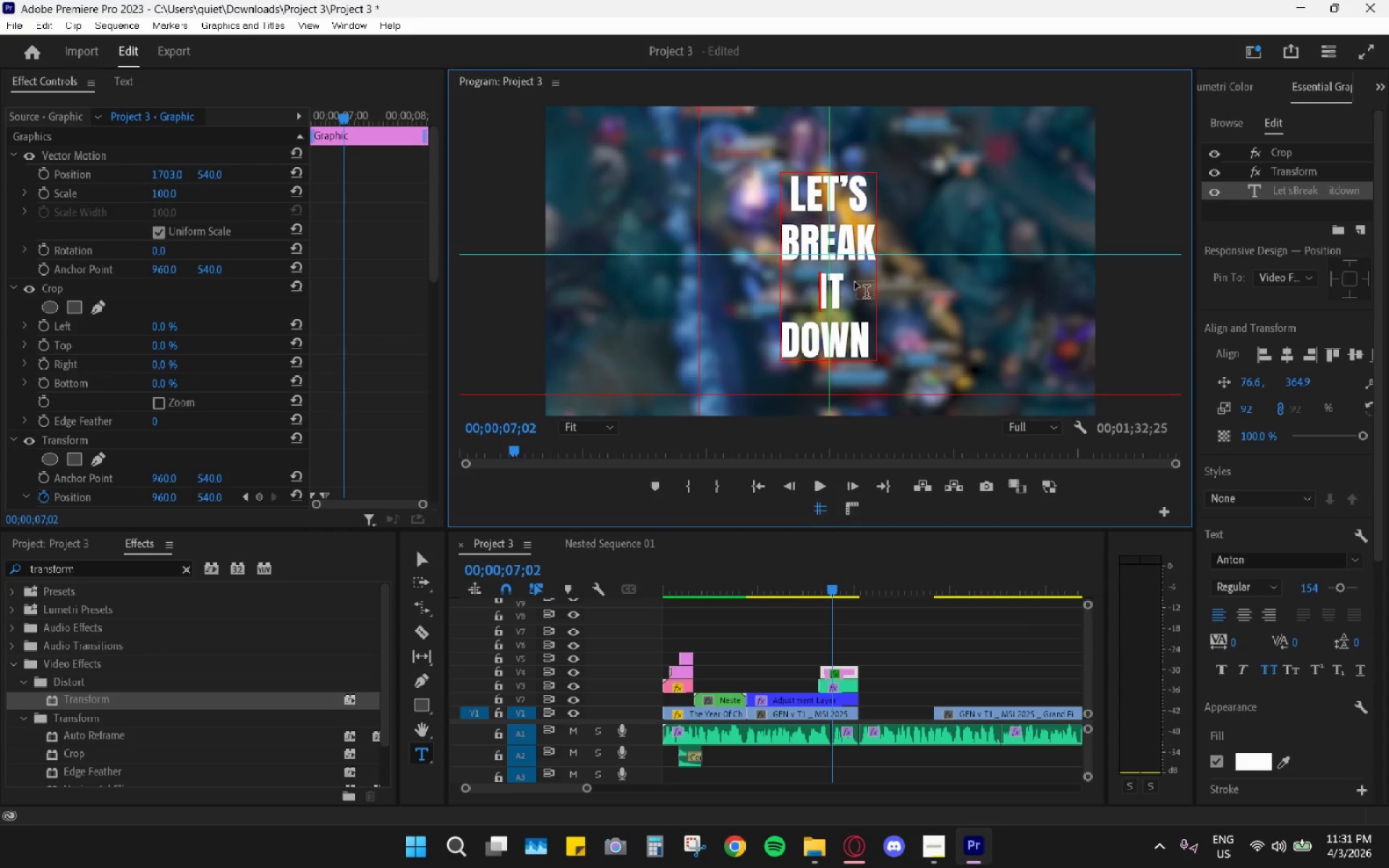 
key(Space)
 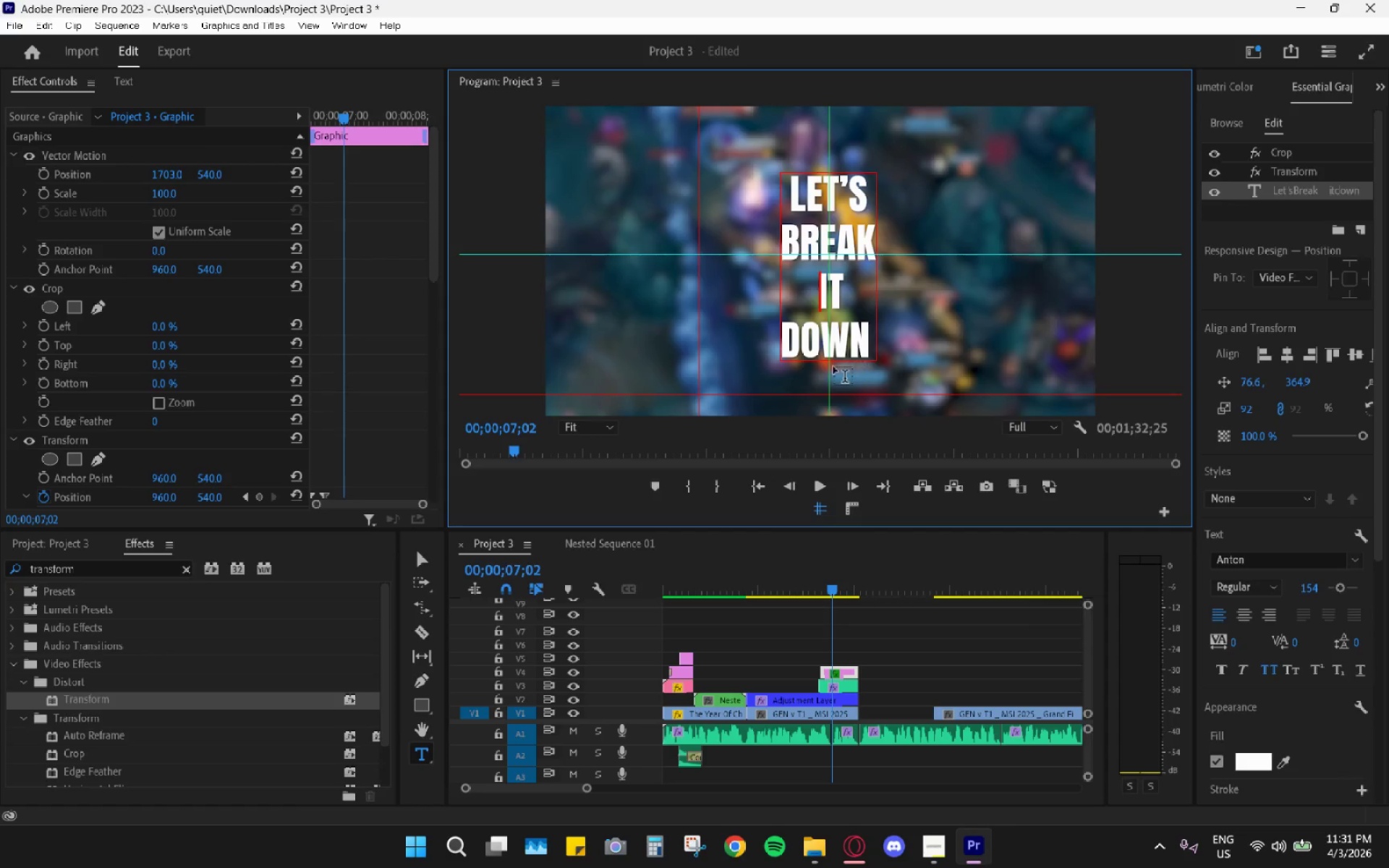 
left_click([799, 332])
 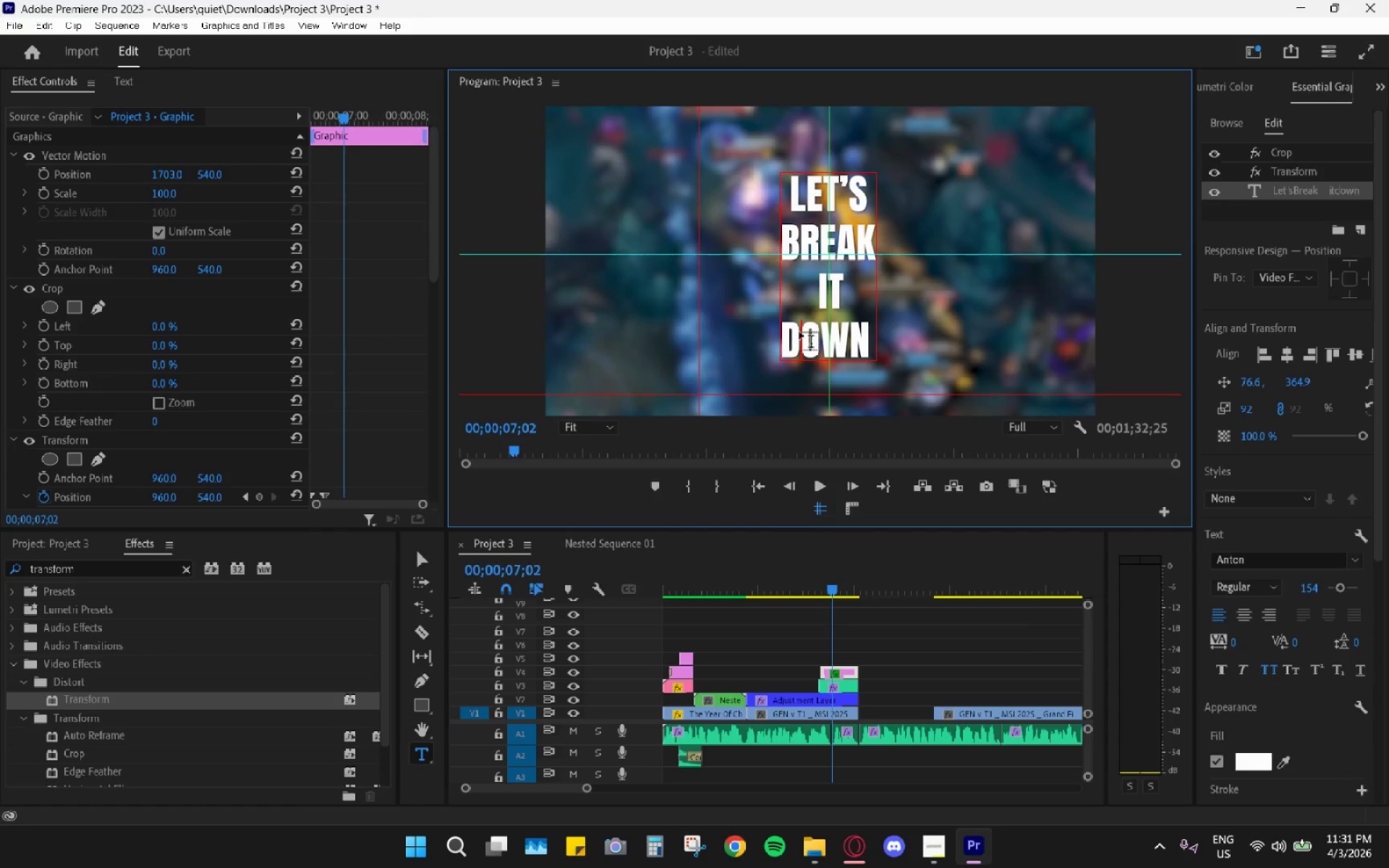 
key(ArrowLeft)
 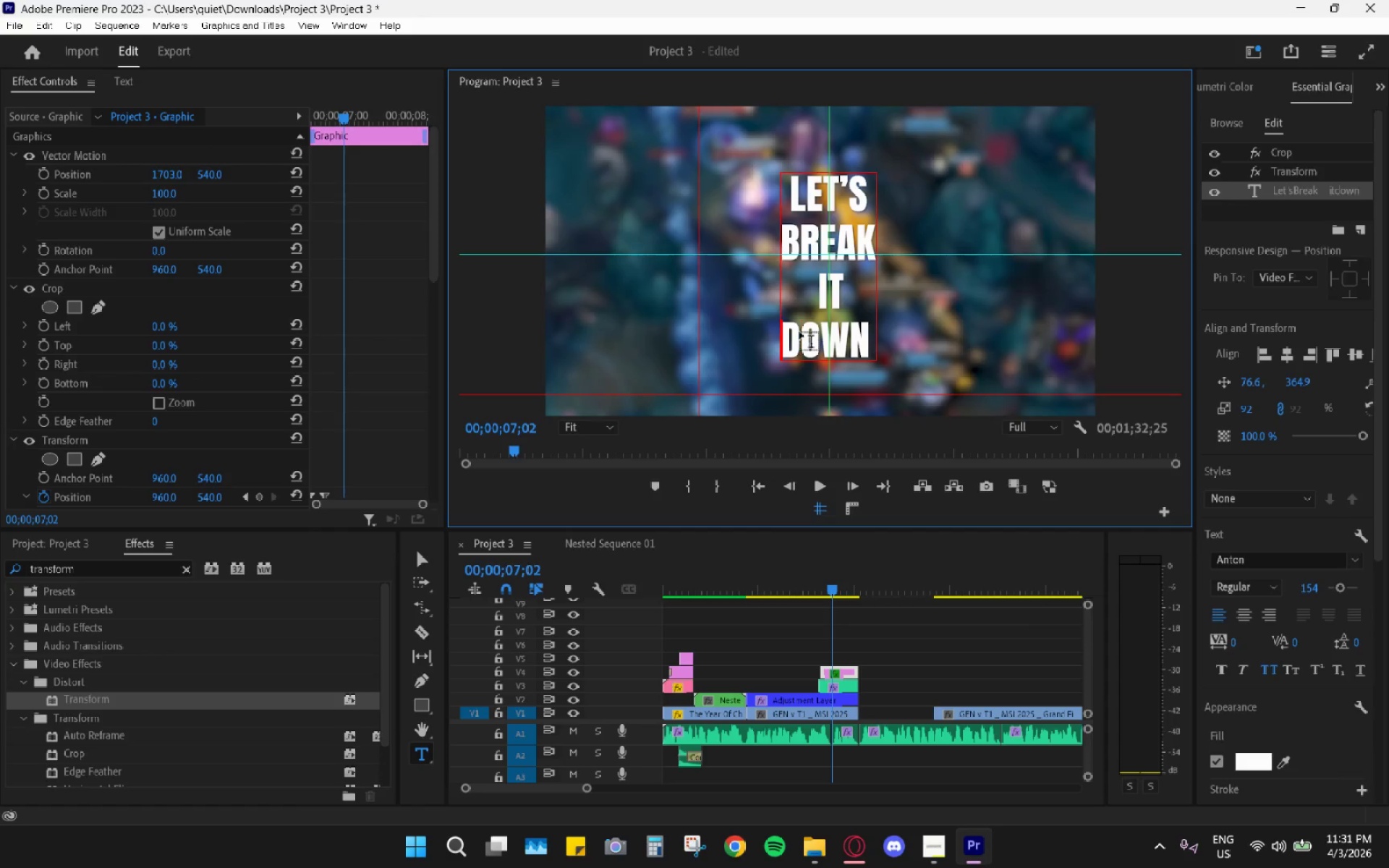 
key(ArrowLeft)
 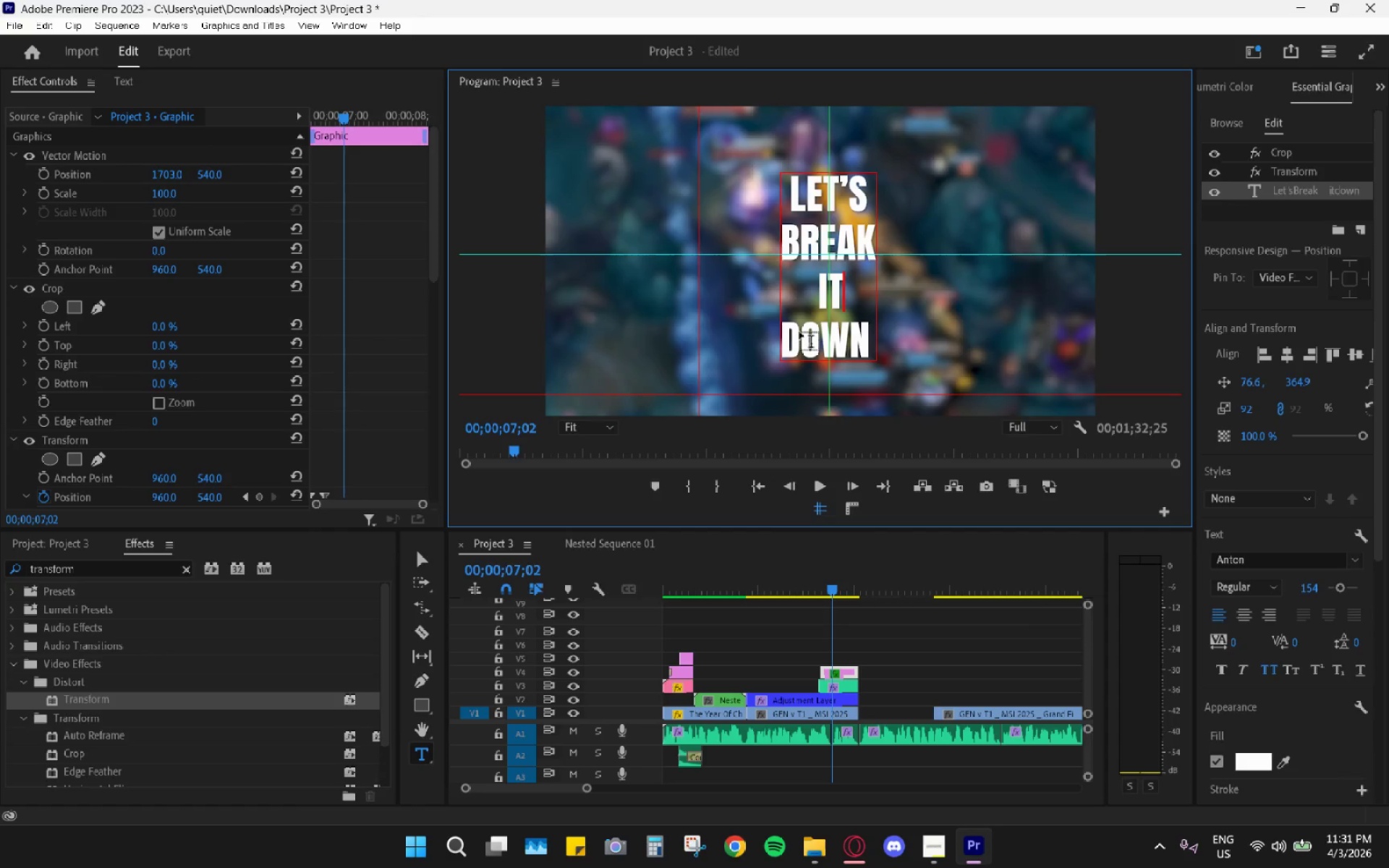 
key(ArrowRight)
 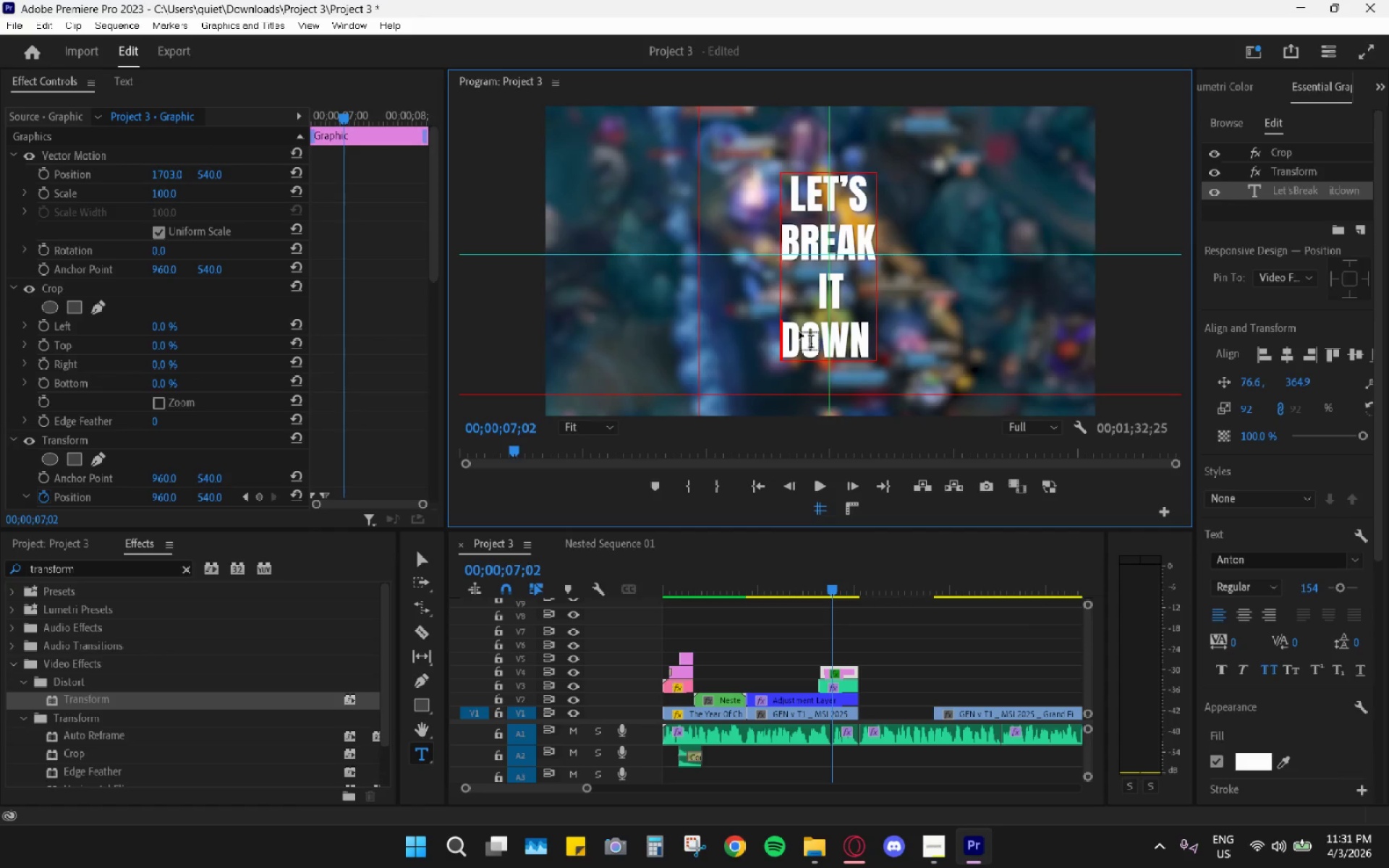 
key(Space)
 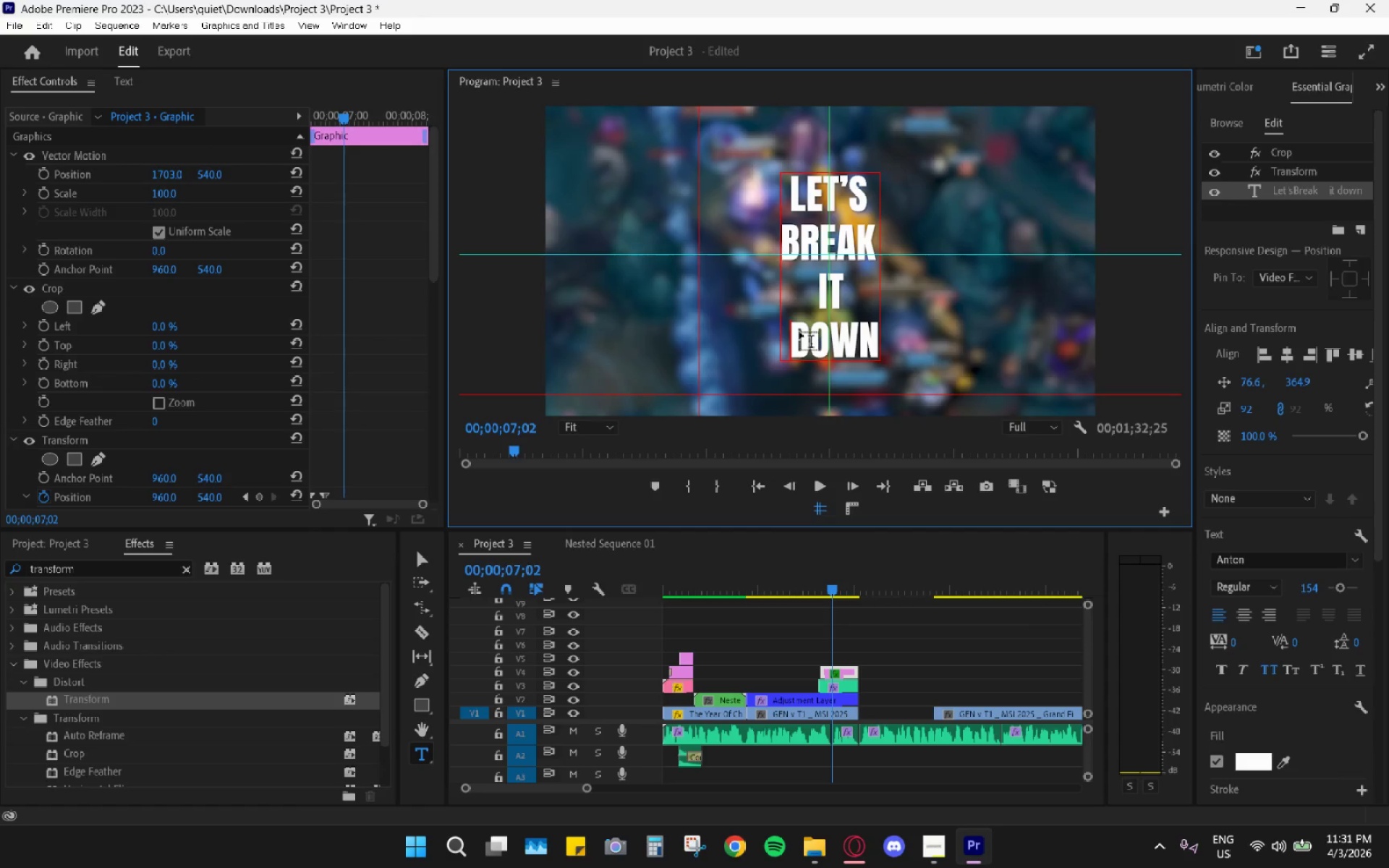 
key(Backspace)
 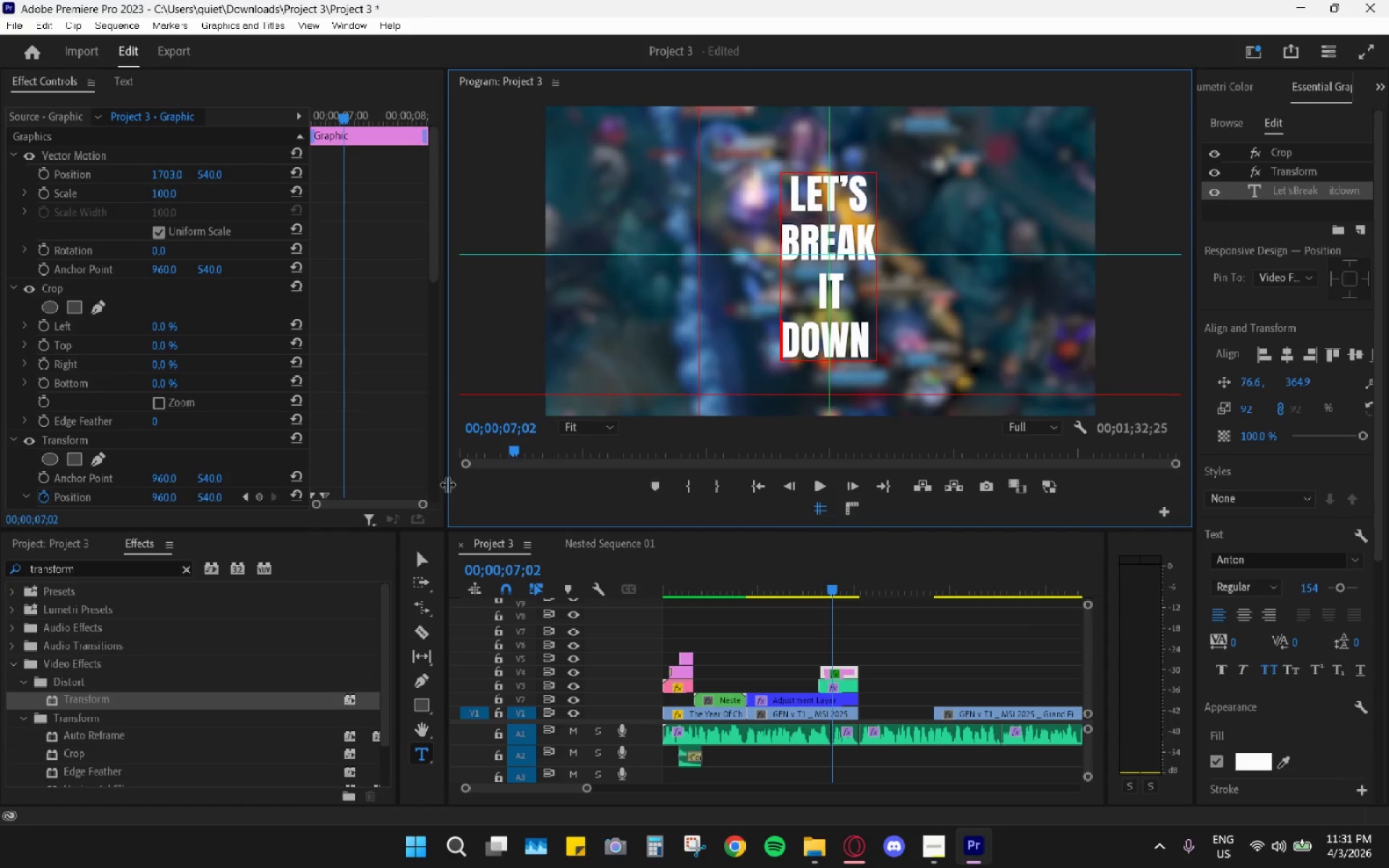 
left_click([414, 561])
 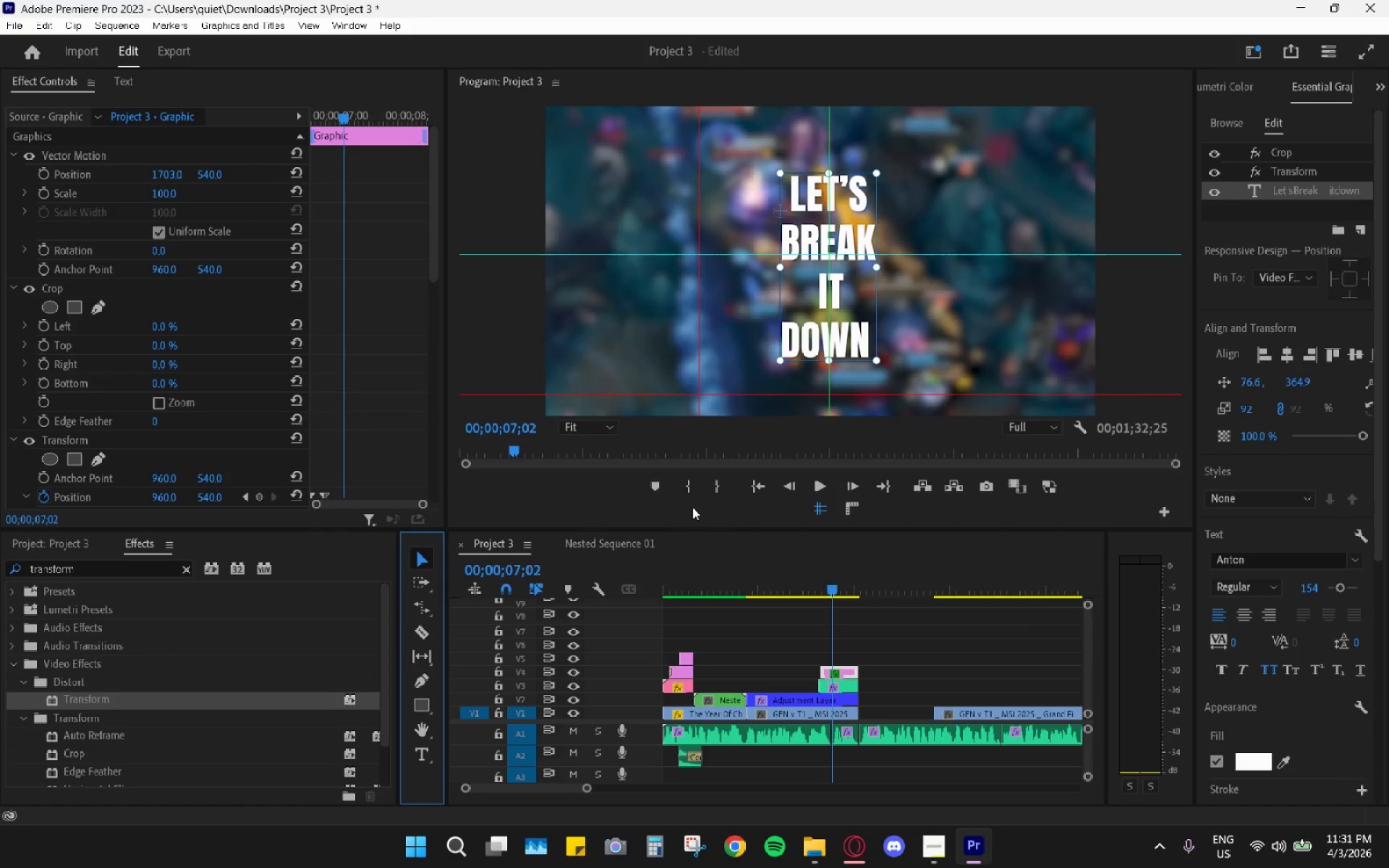 
left_click([686, 517])
 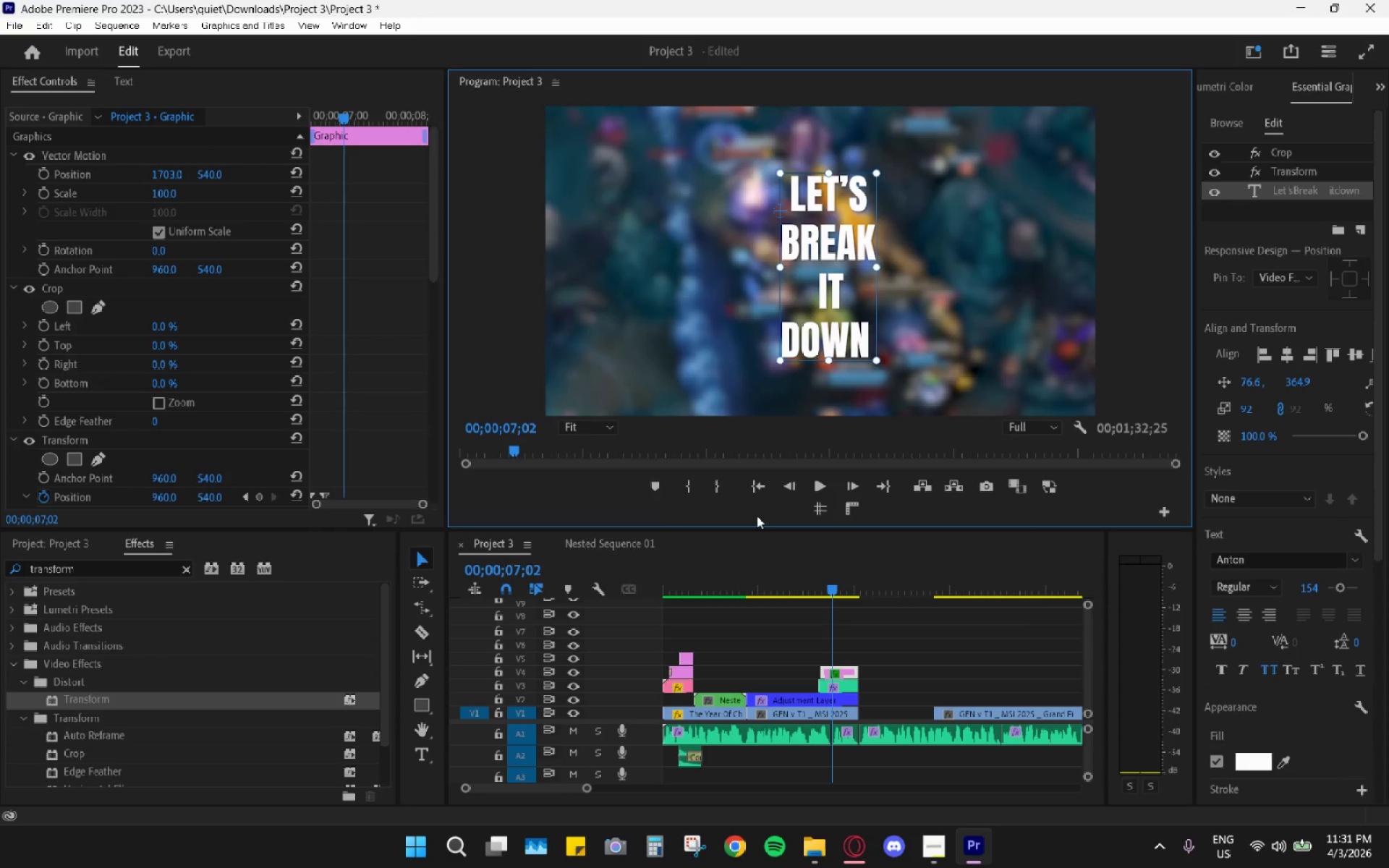 
double_click([736, 574])
 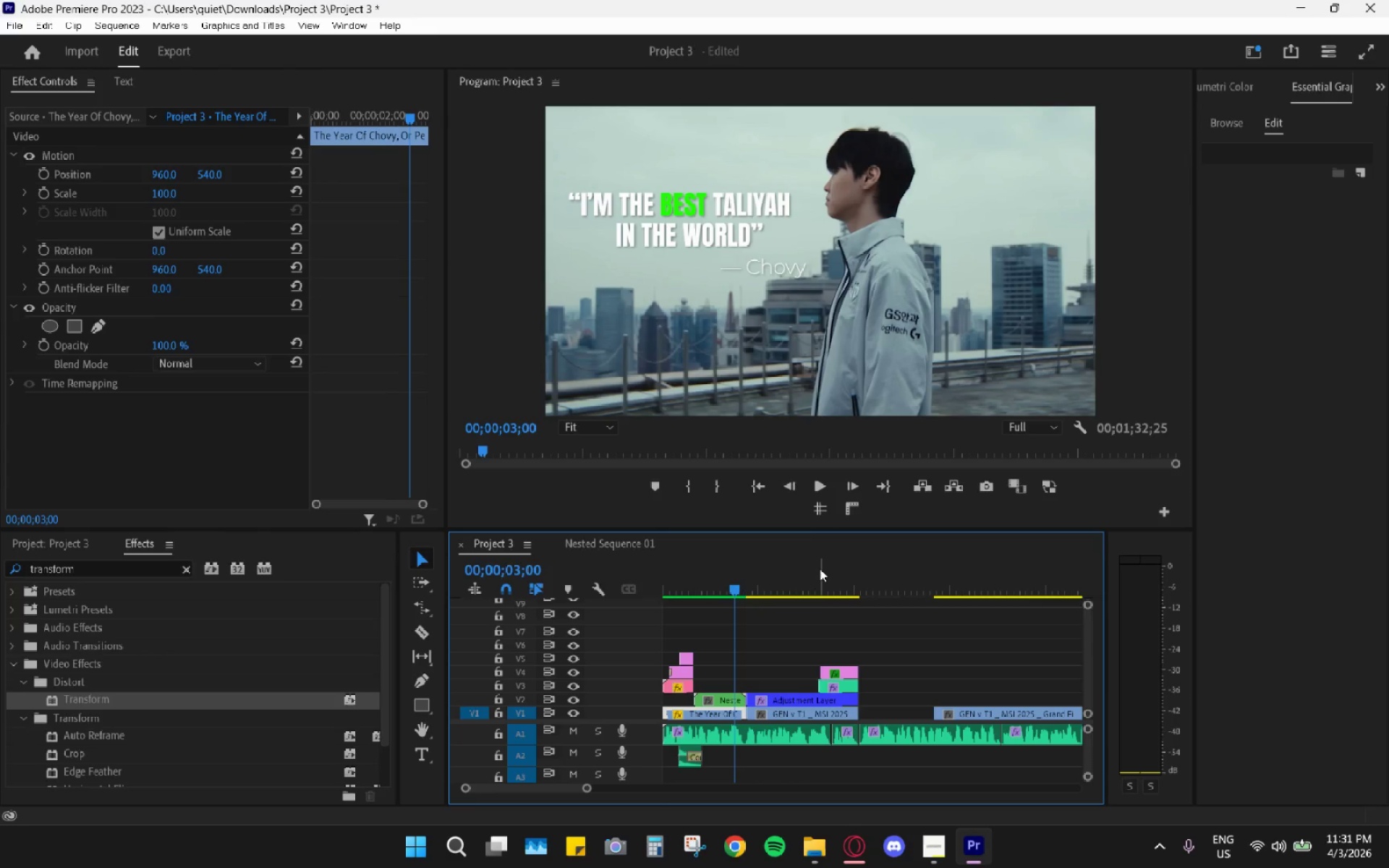 
left_click_drag(start_coordinate=[820, 568], to_coordinate=[687, 571])
 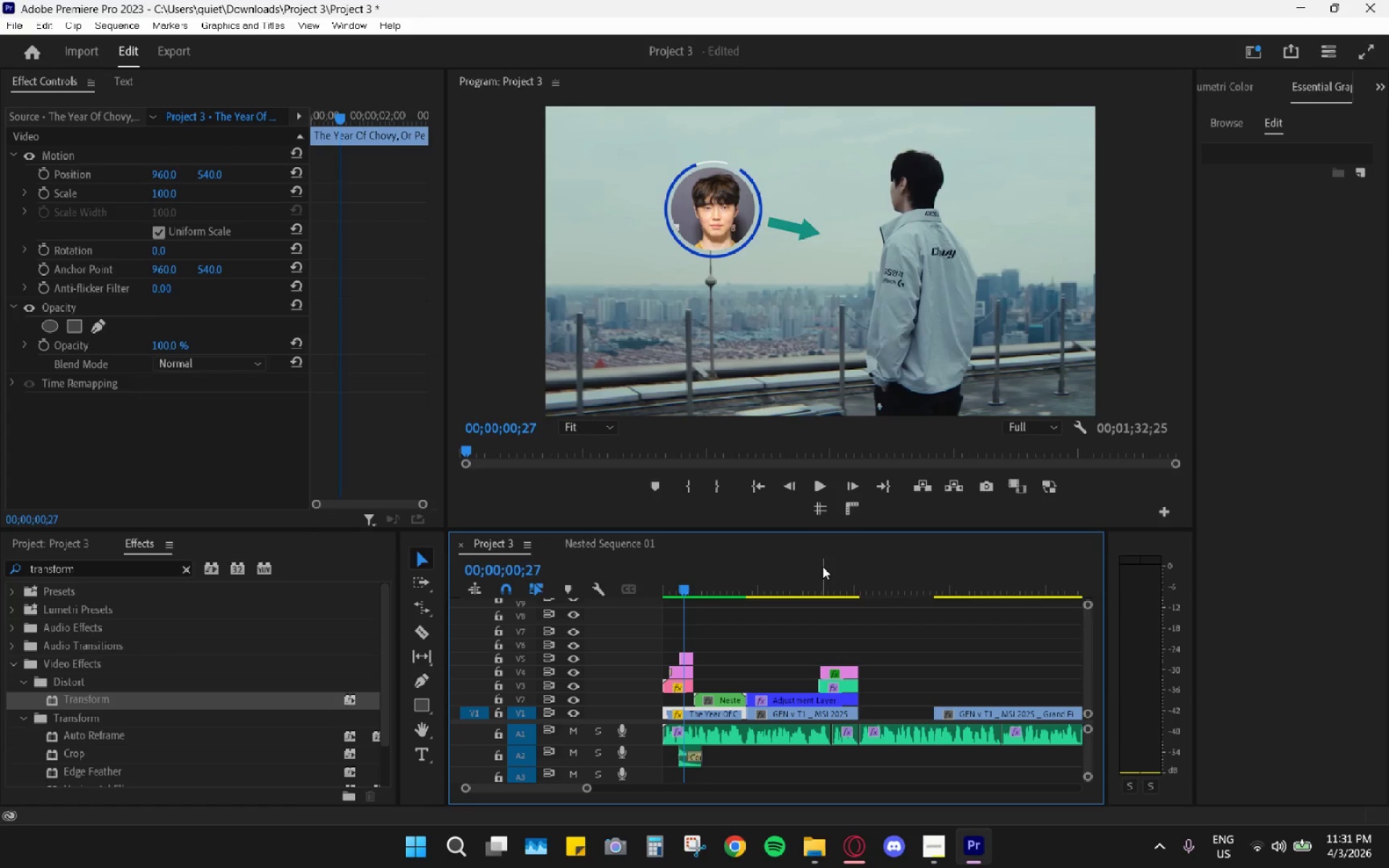 
left_click_drag(start_coordinate=[821, 566], to_coordinate=[839, 674])
 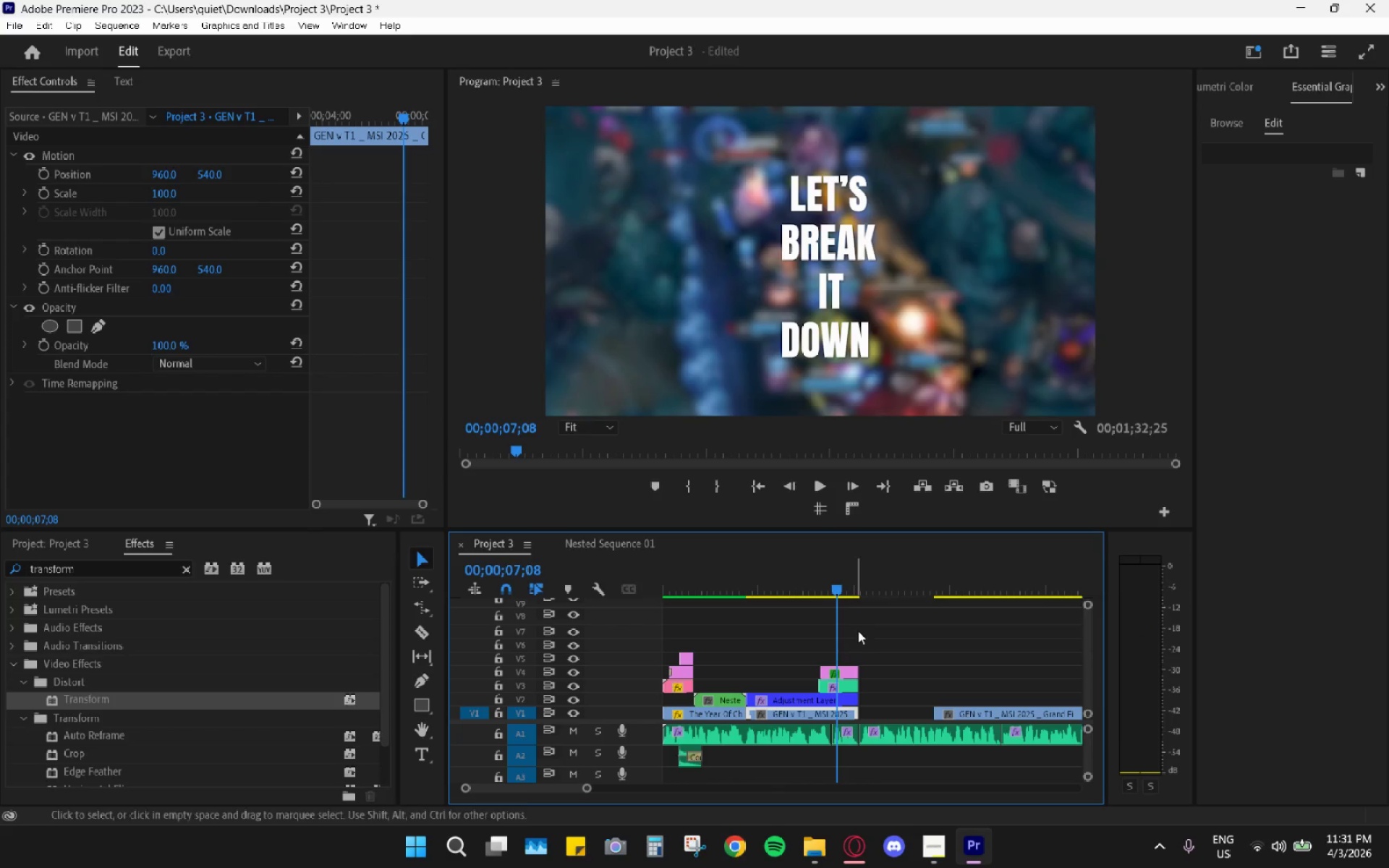 
key(Control+Z)
 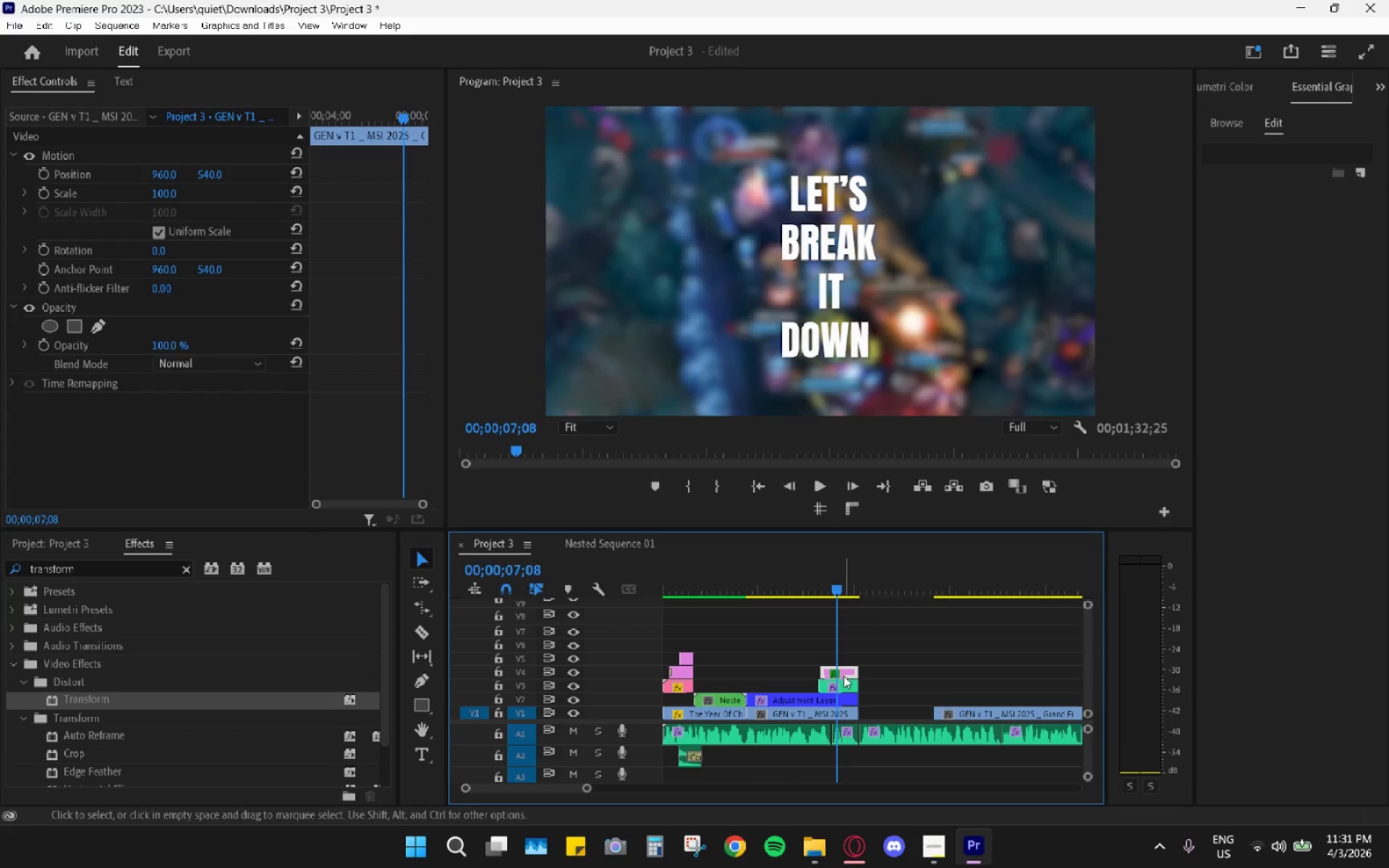 
left_click([846, 258])
 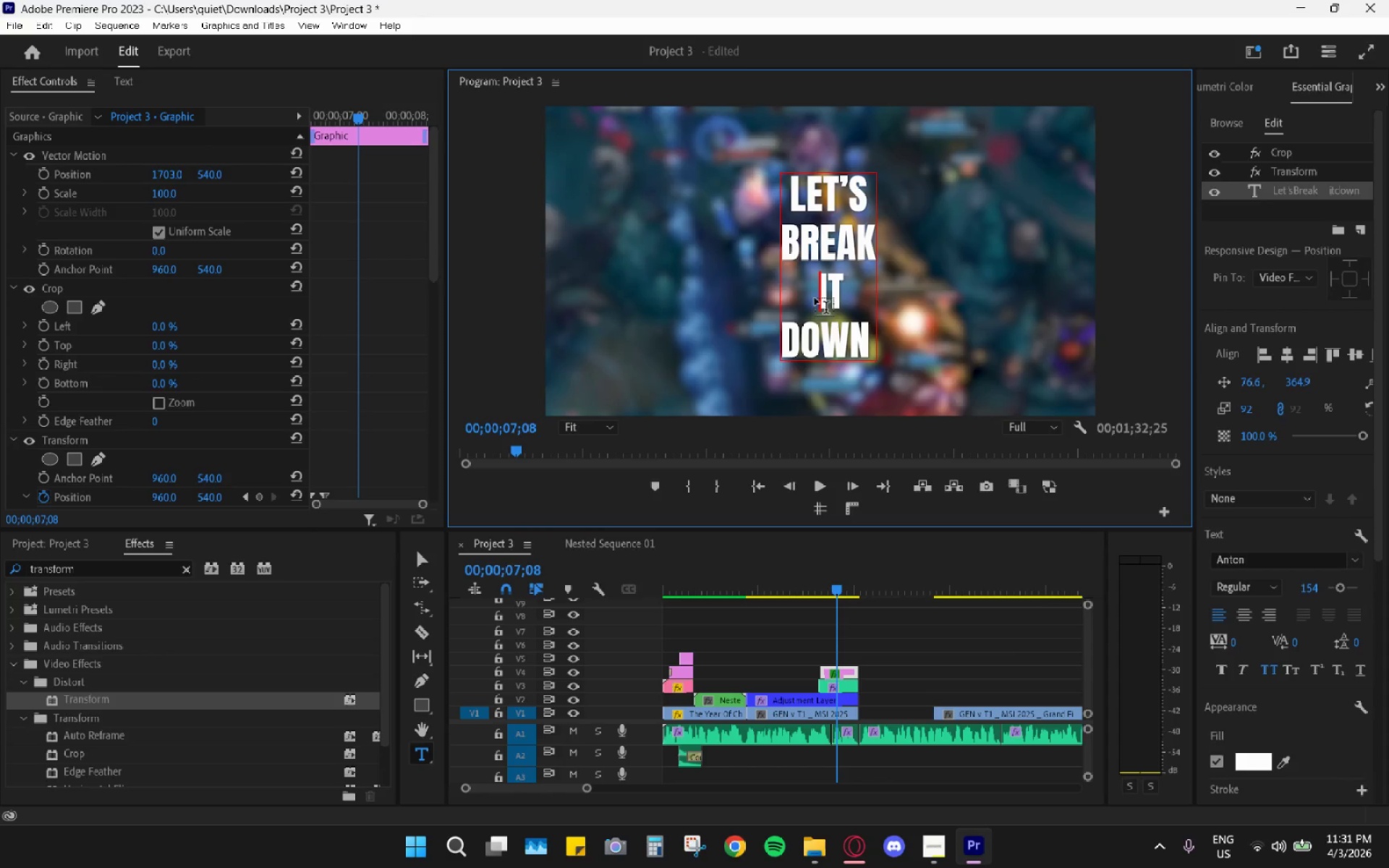 
key(Backspace)
 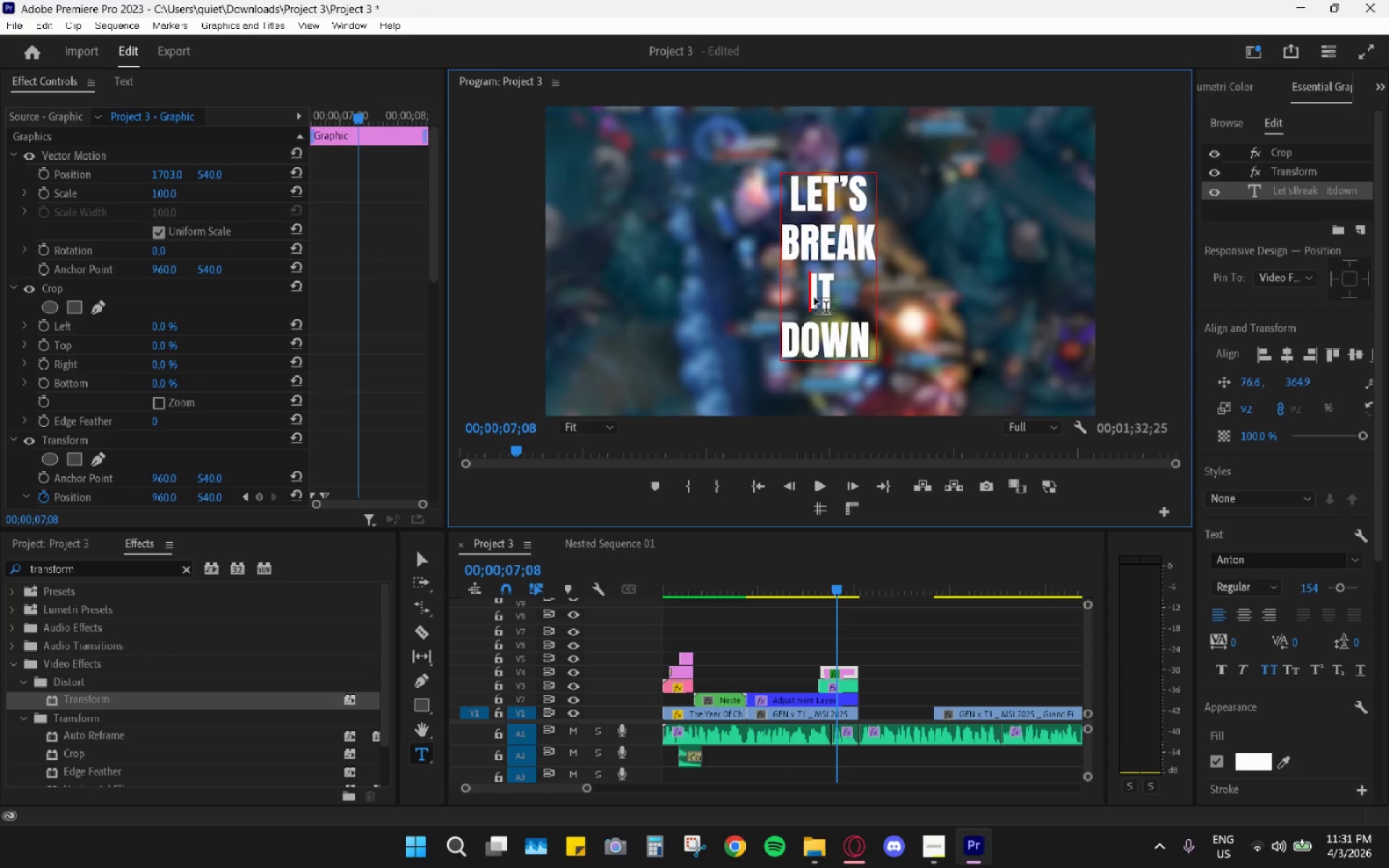 
key(Backspace)
 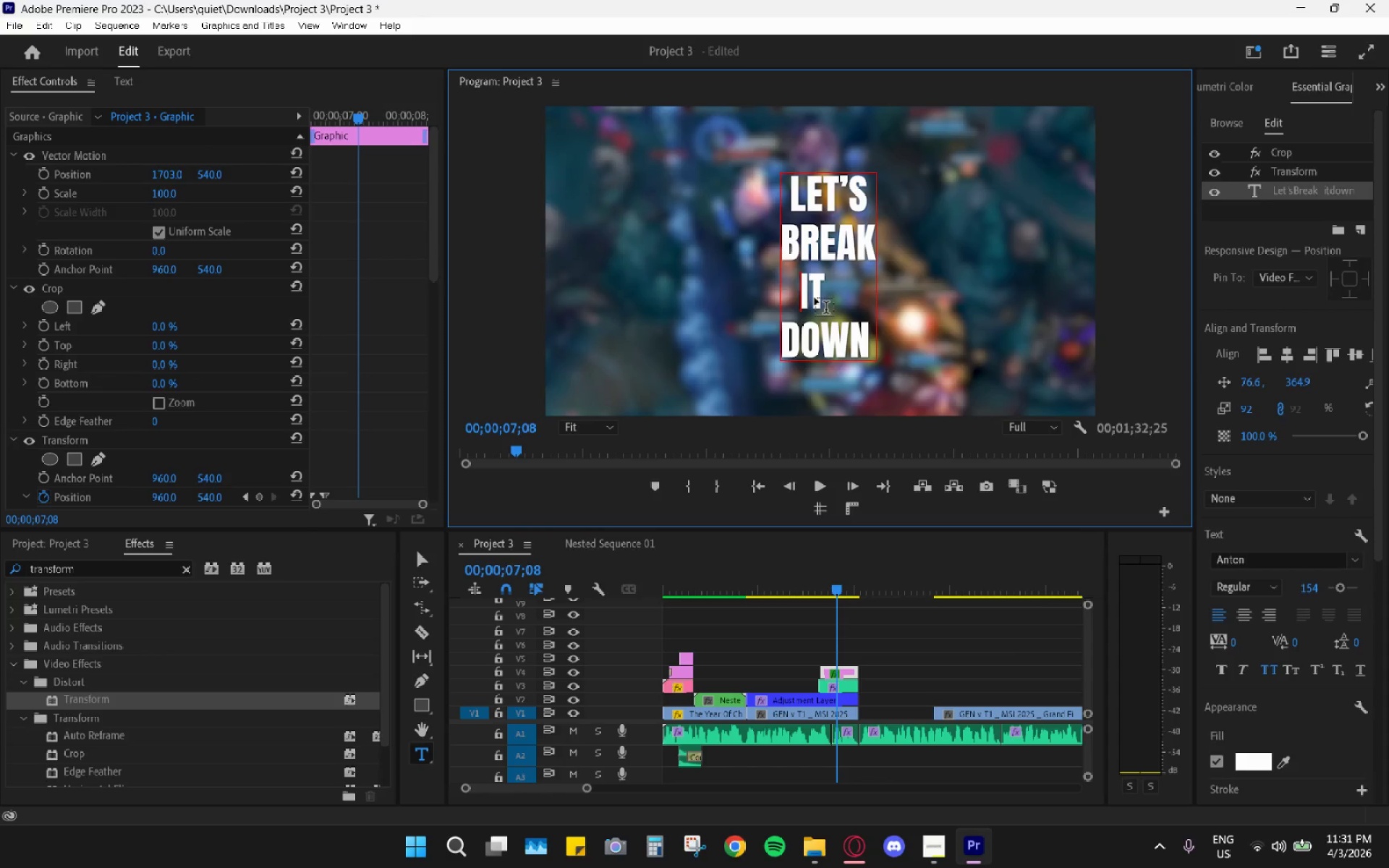 
key(Backspace)
 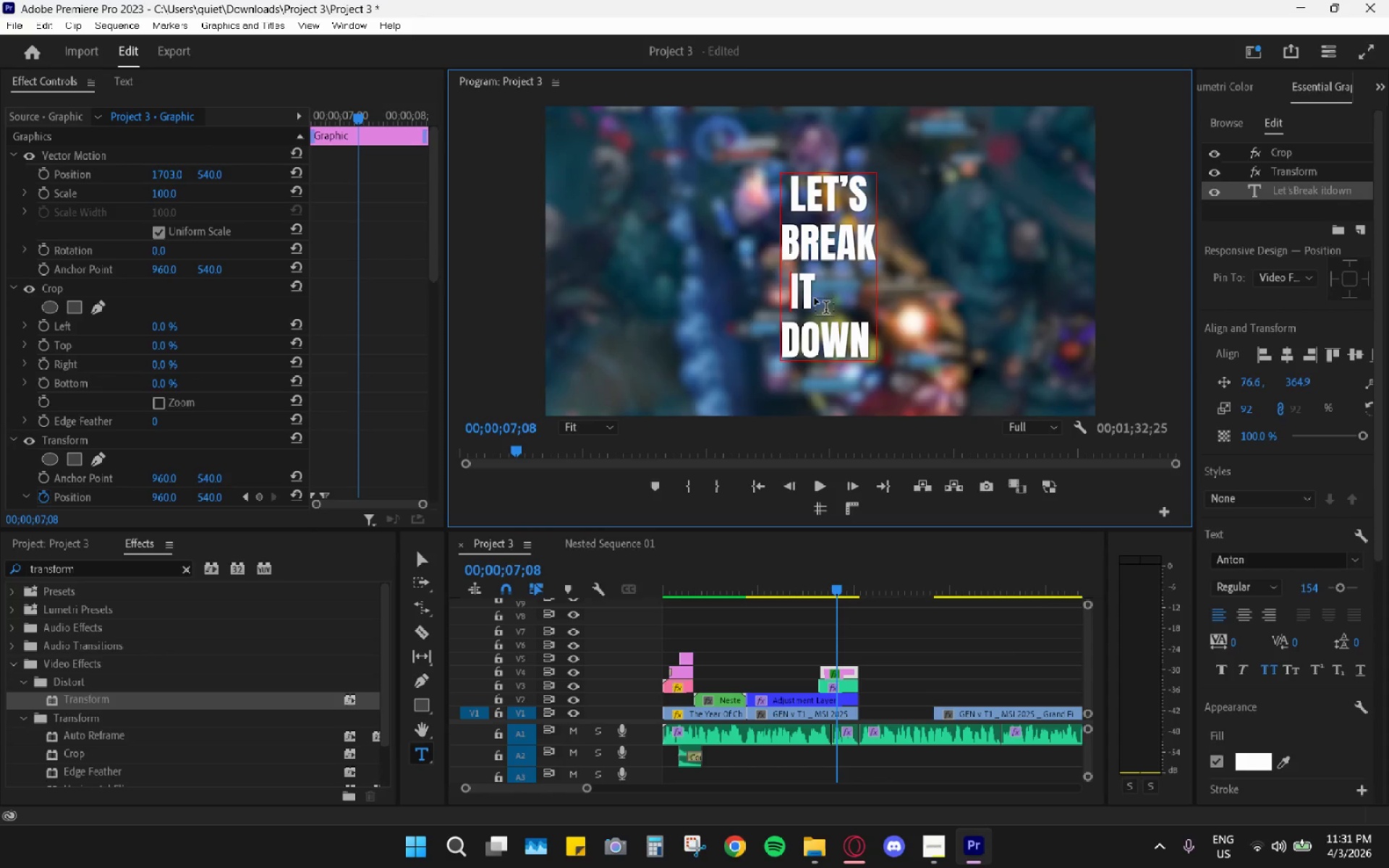 
key(Backspace)
 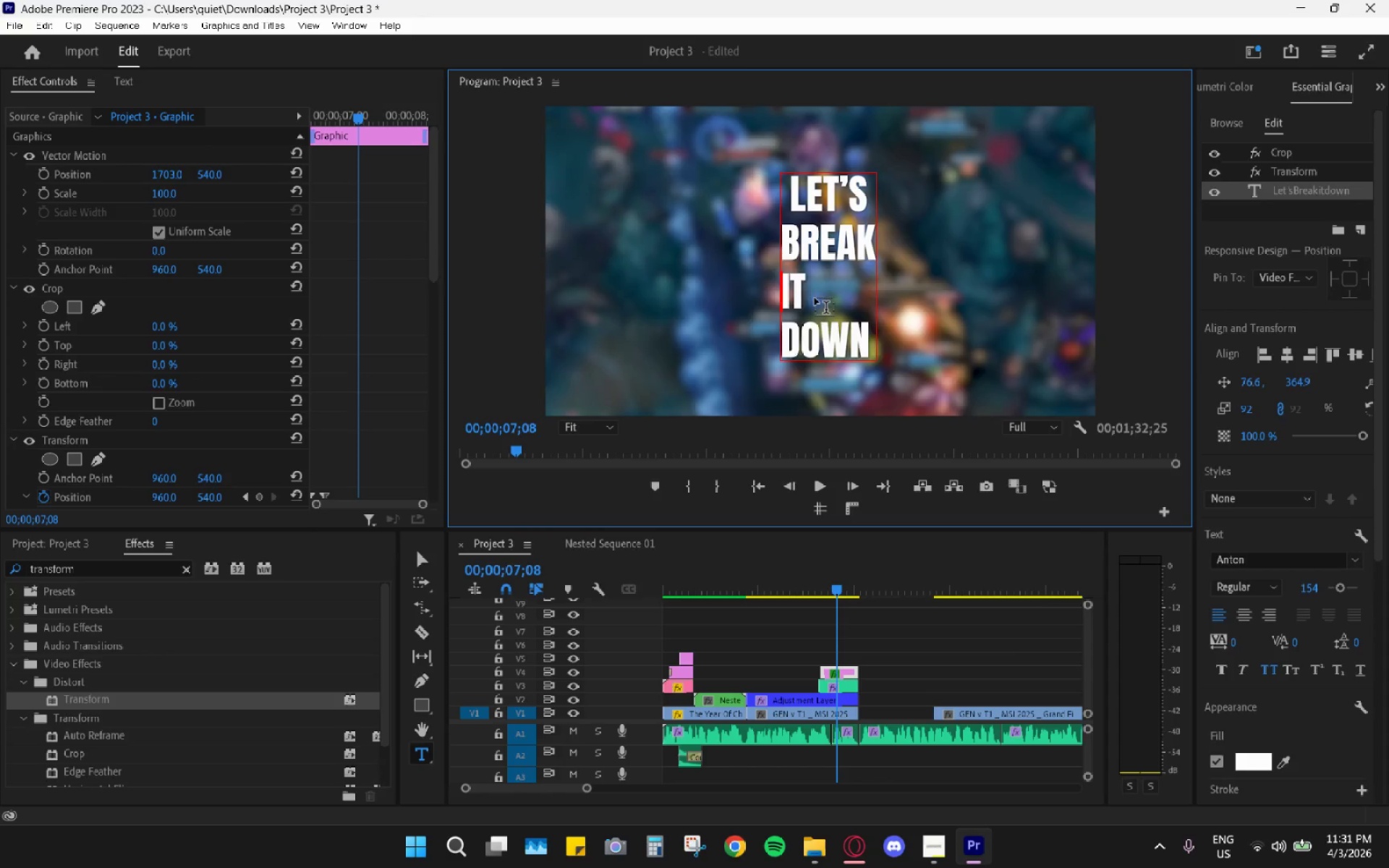 
key(Backspace)
 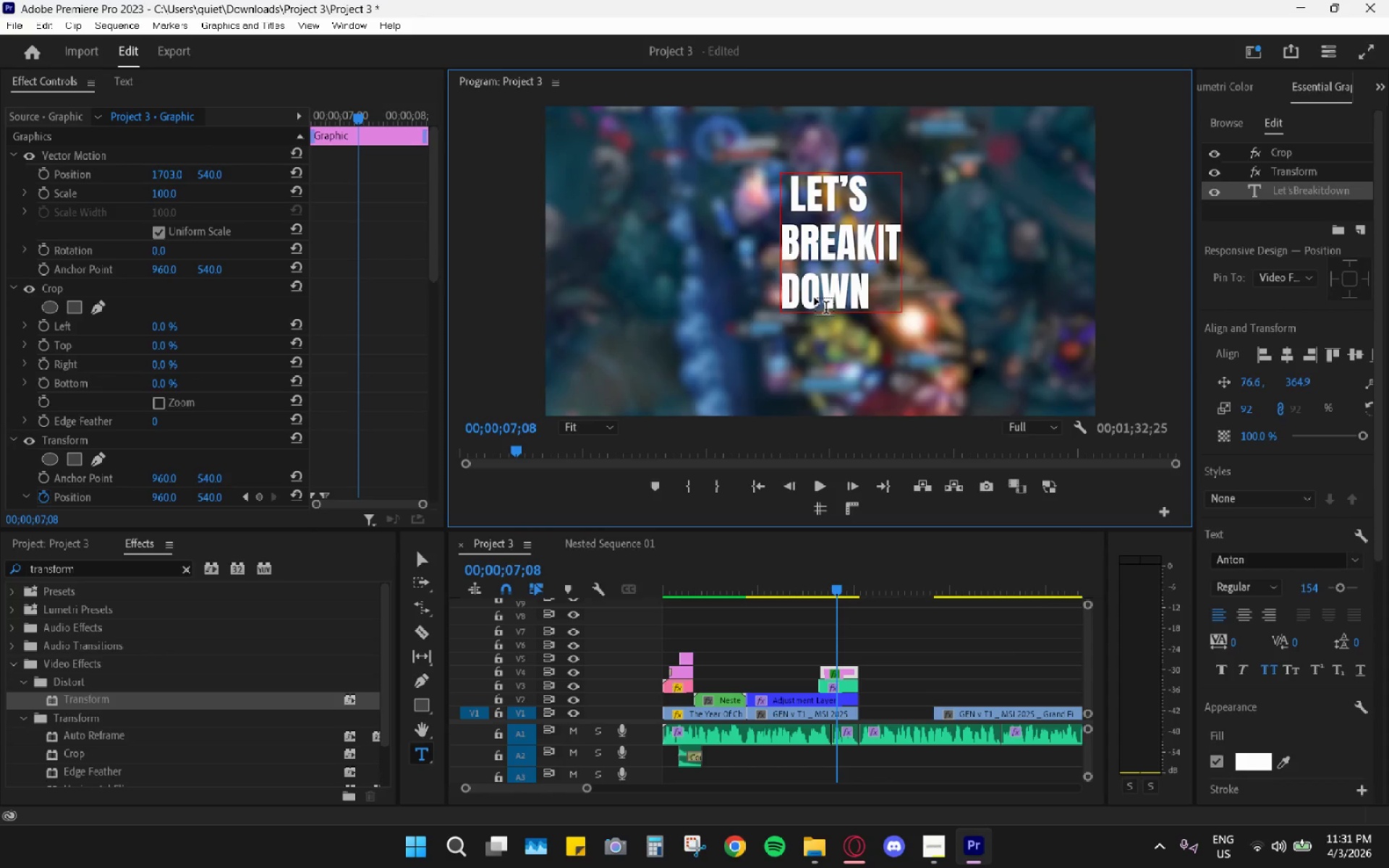 
key(Space)
 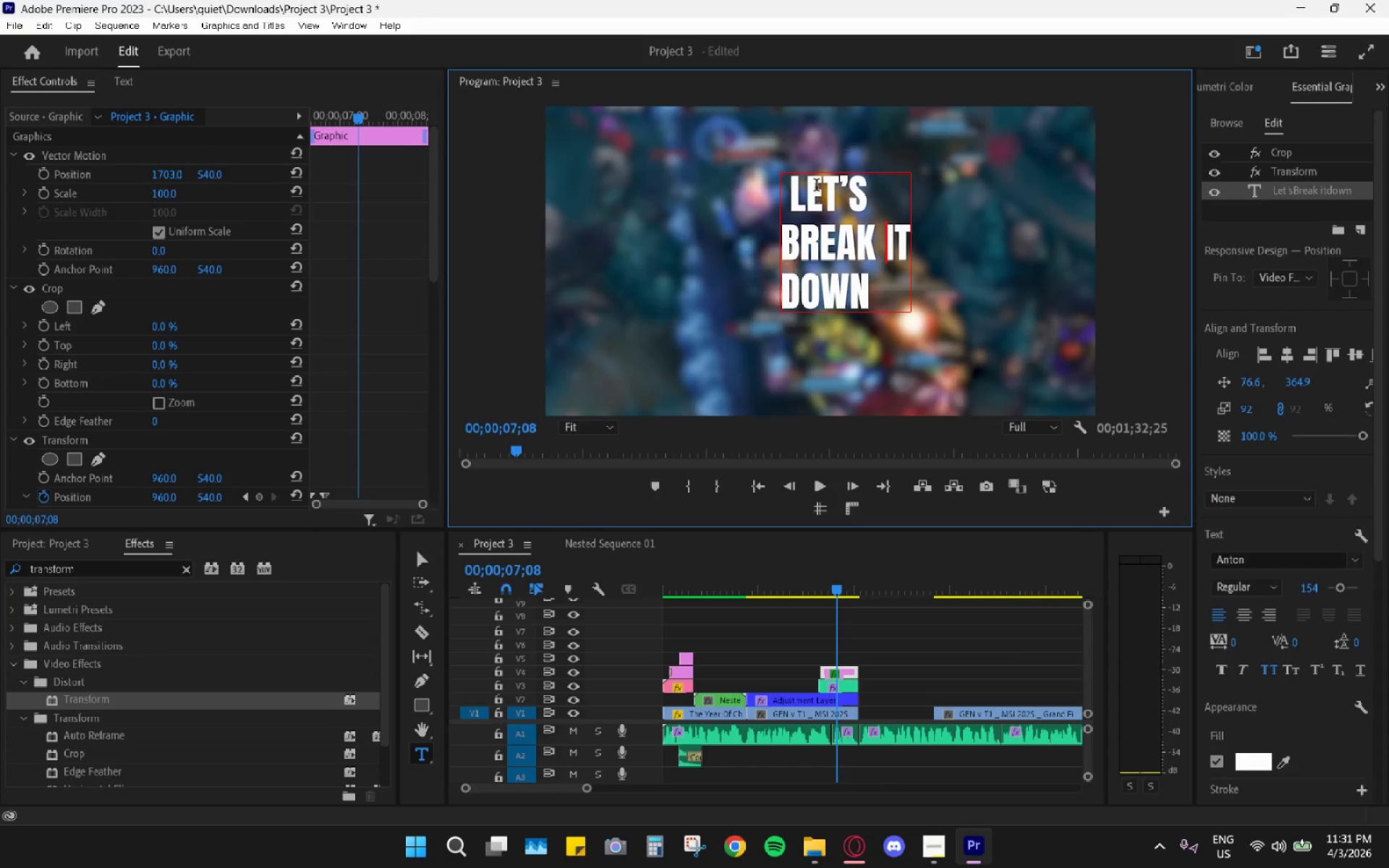 
left_click([793, 189])
 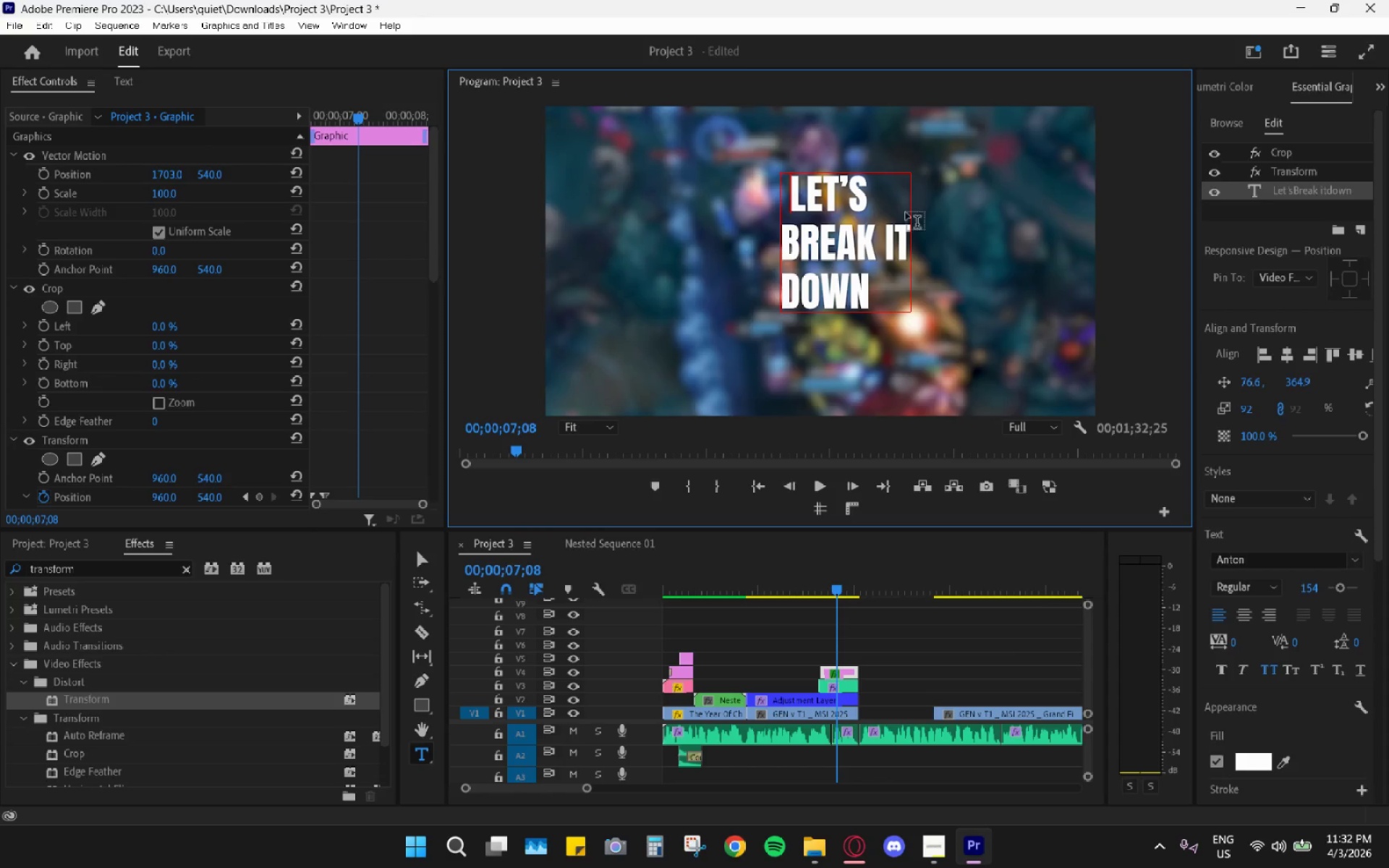 
key(Space)
 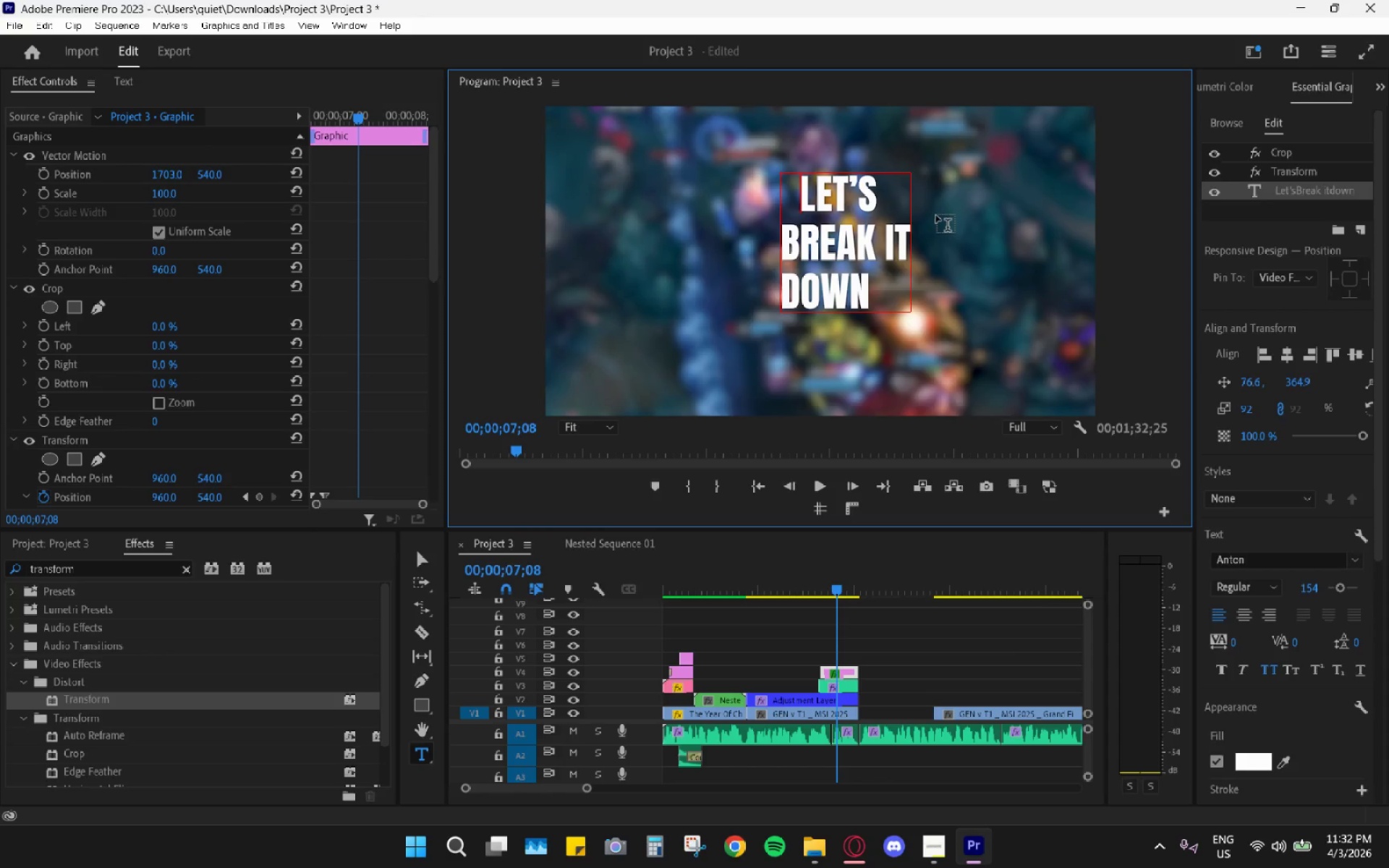 
key(Space)
 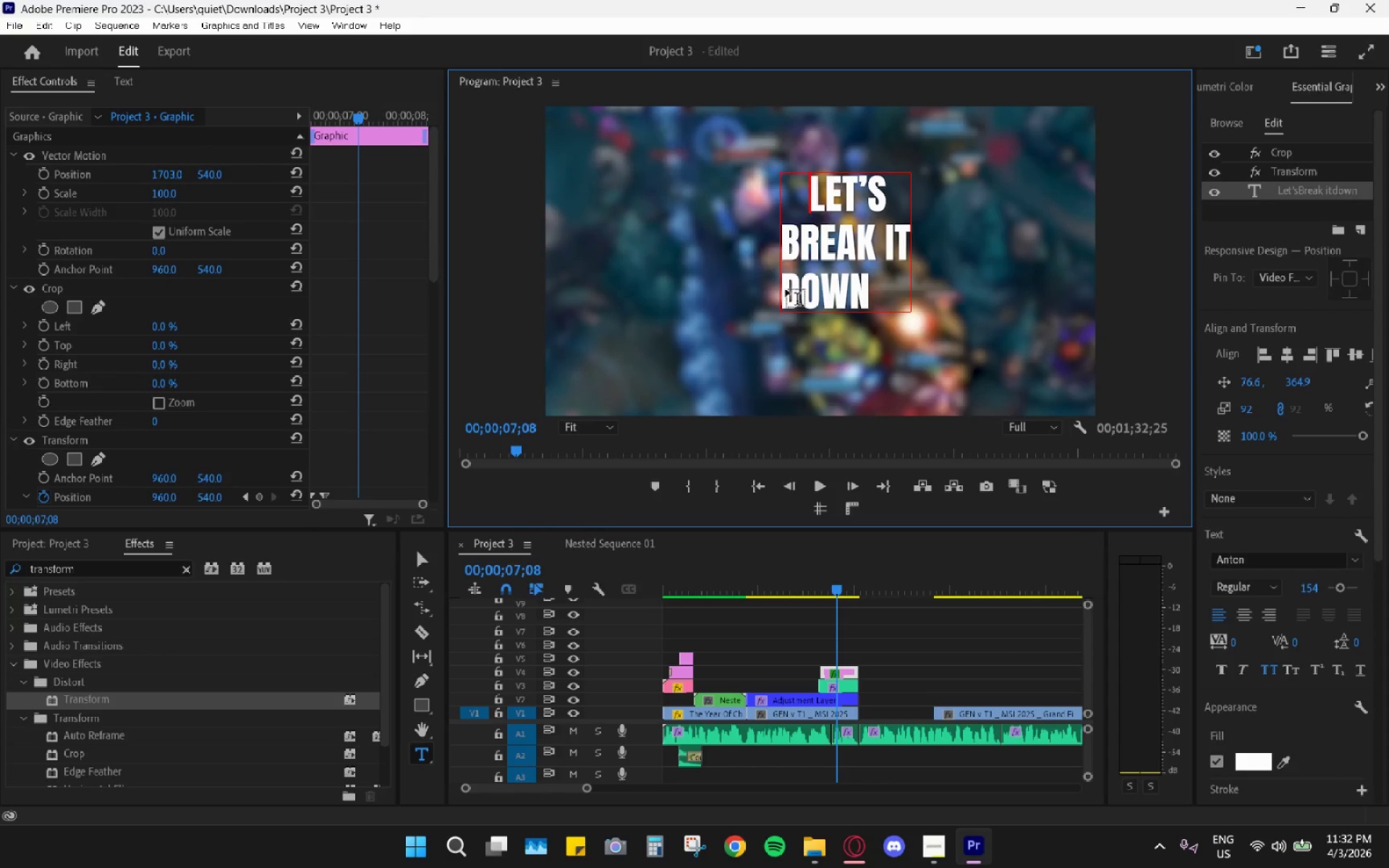 
key(Space)
 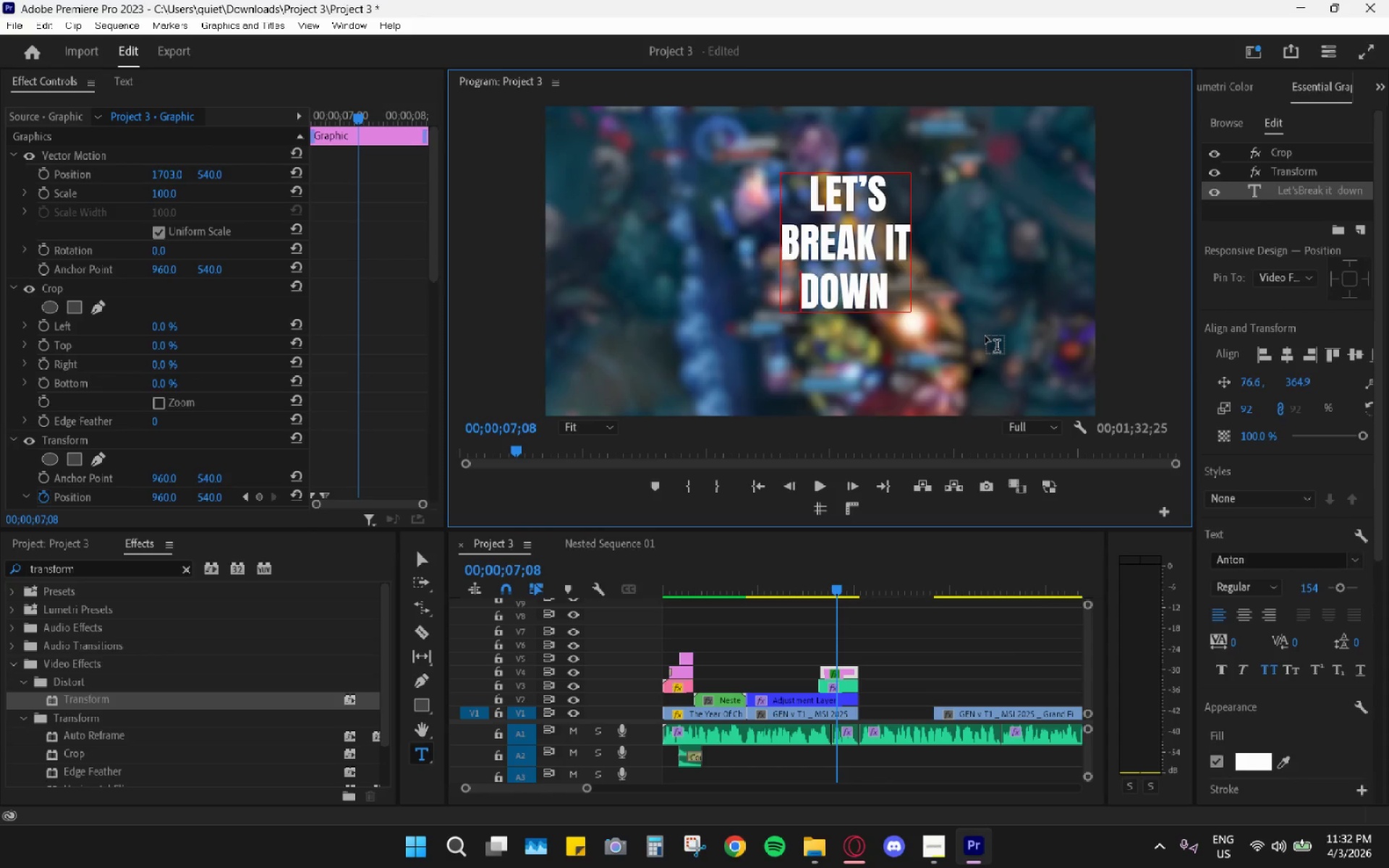 
key(Space)
 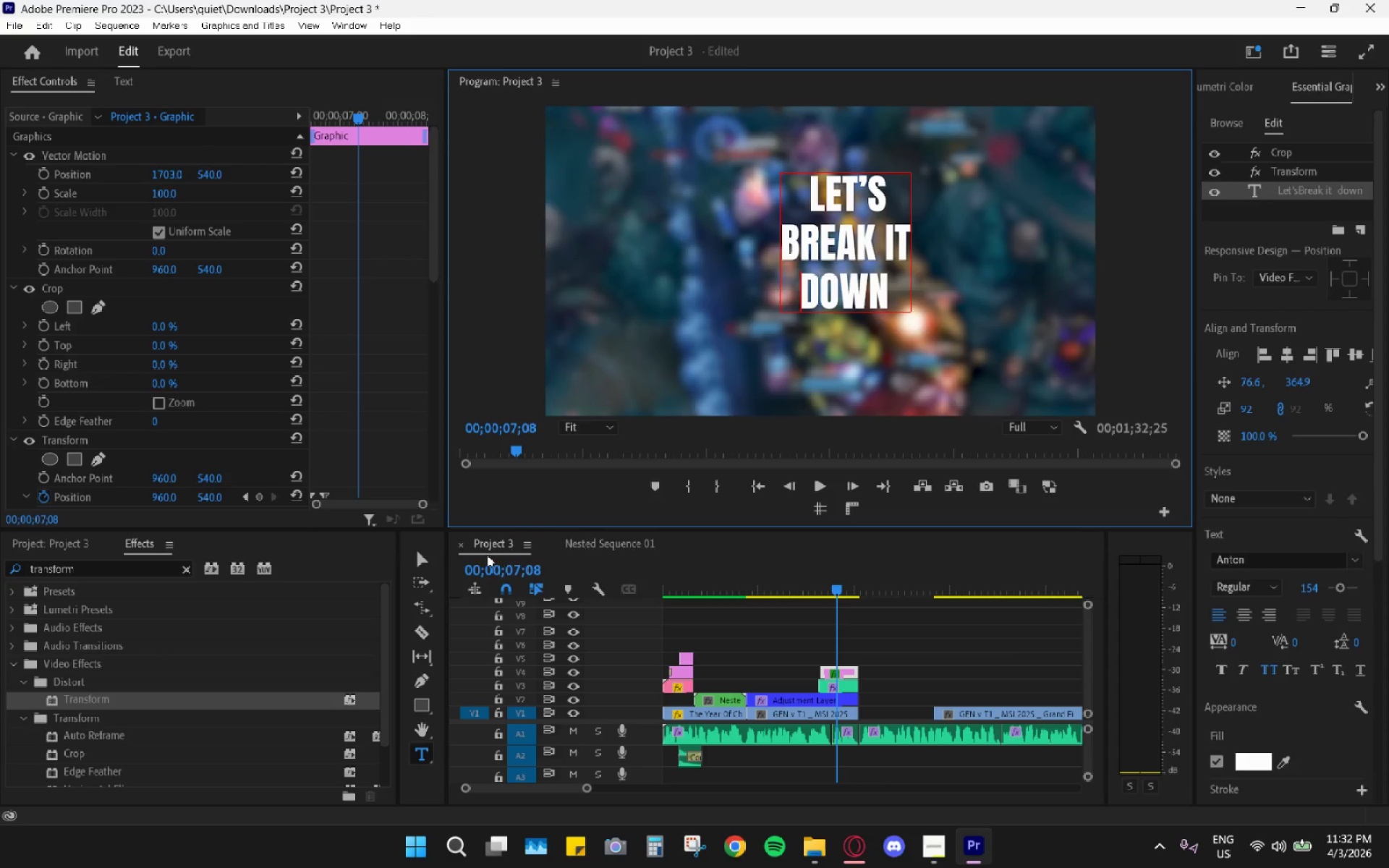 
left_click([433, 553])
 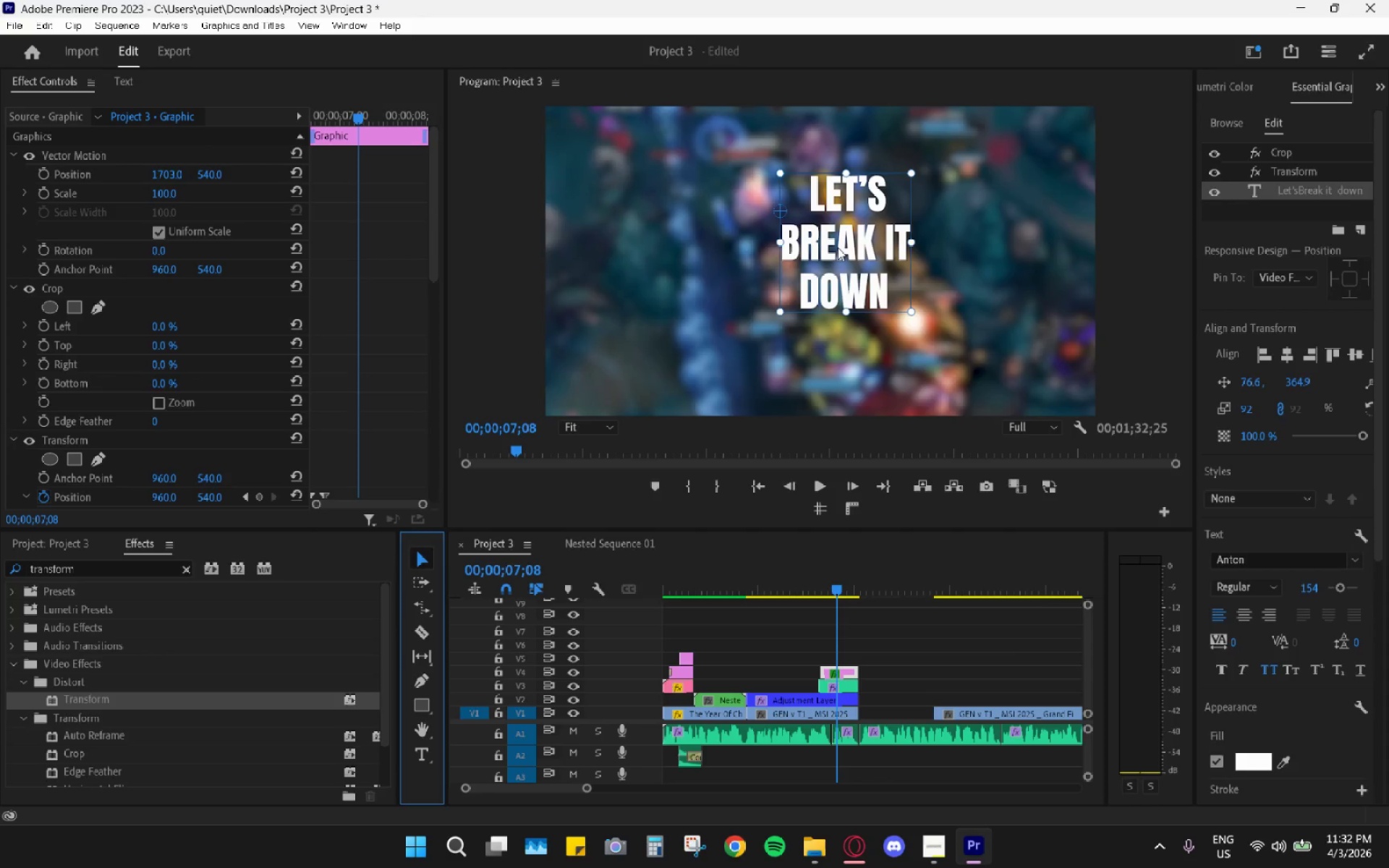 
left_click_drag(start_coordinate=[846, 242], to_coordinate=[835, 247])
 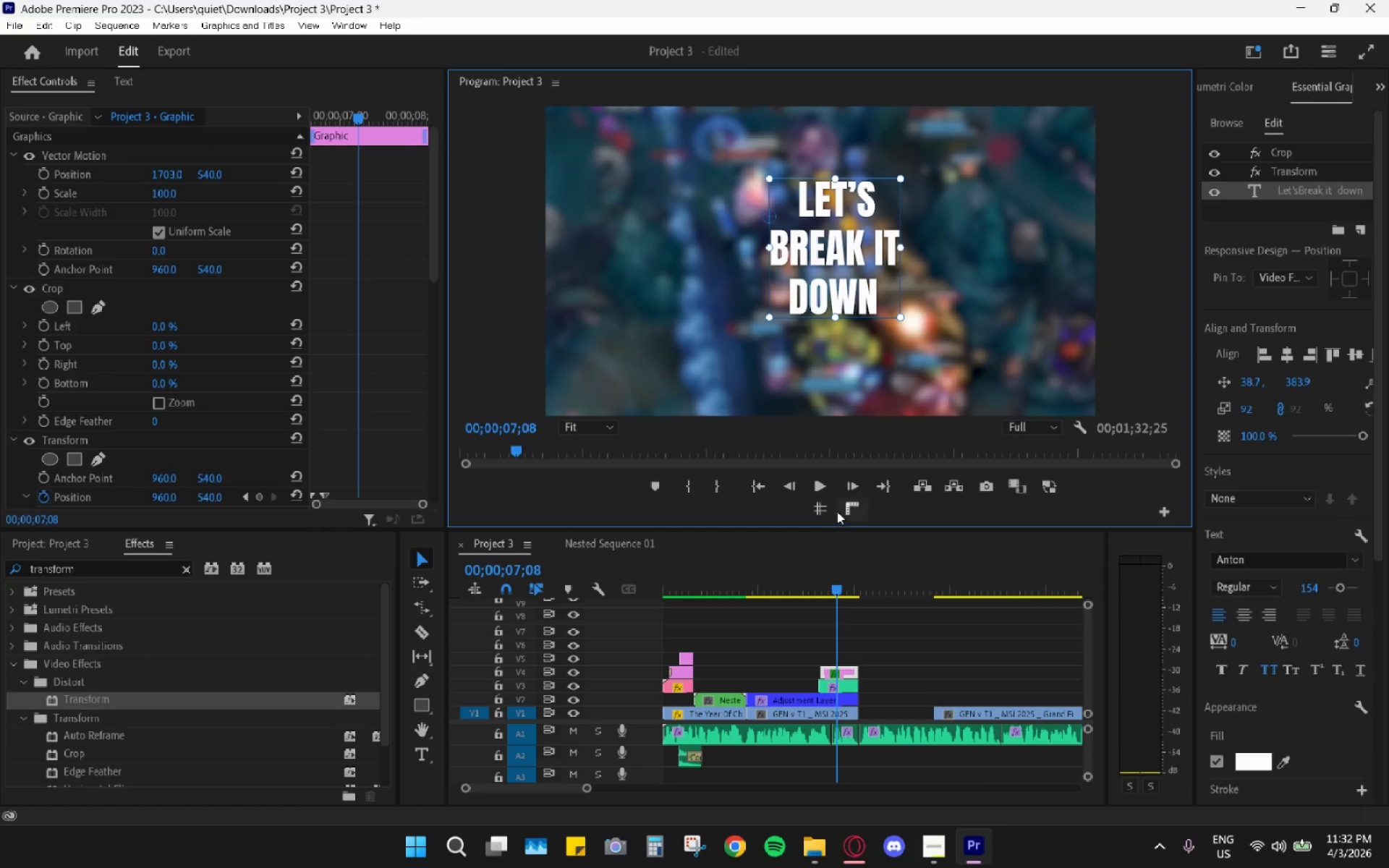 
left_click_drag(start_coordinate=[835, 511], to_coordinate=[826, 508])
 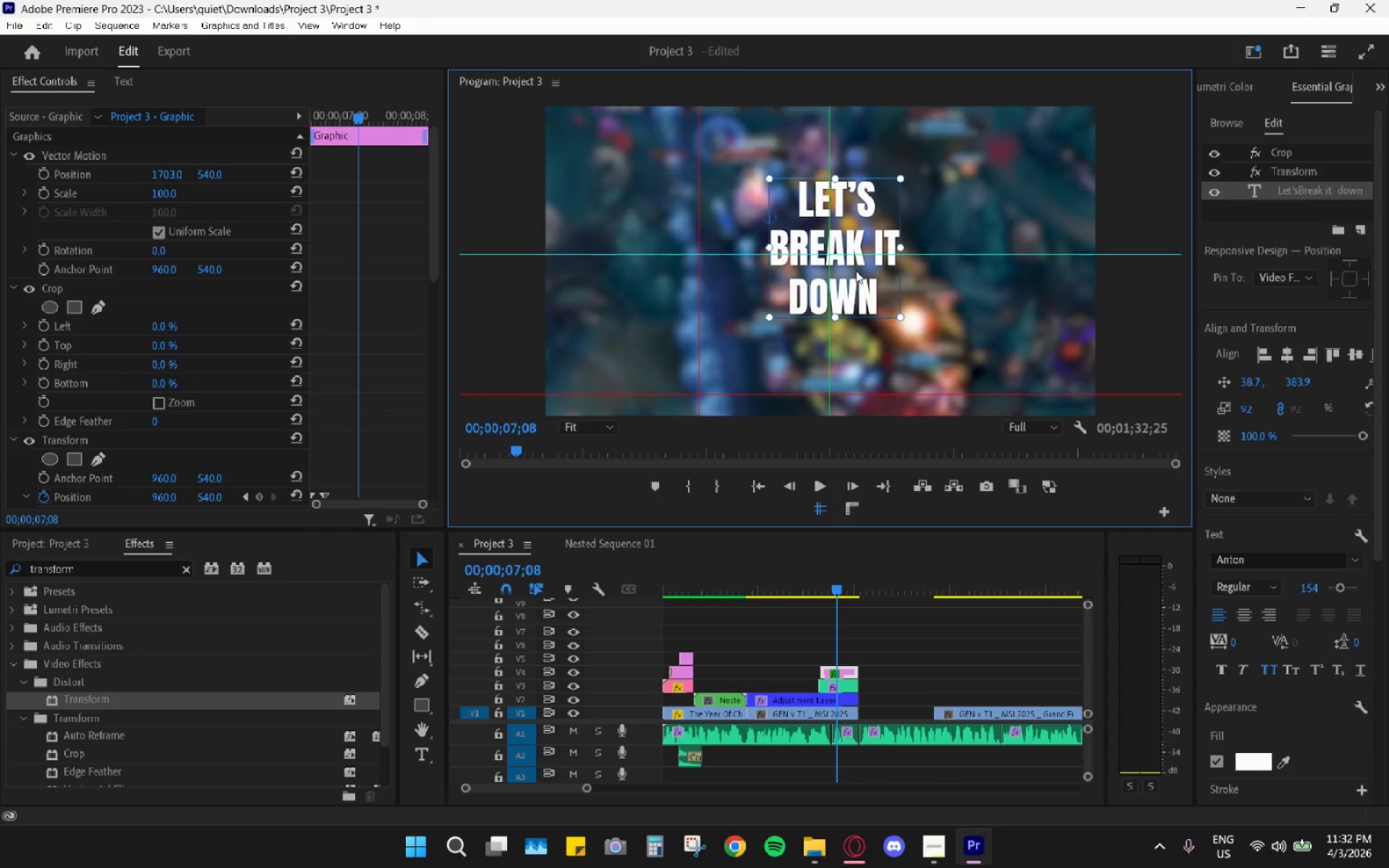 
left_click_drag(start_coordinate=[853, 278], to_coordinate=[846, 292])
 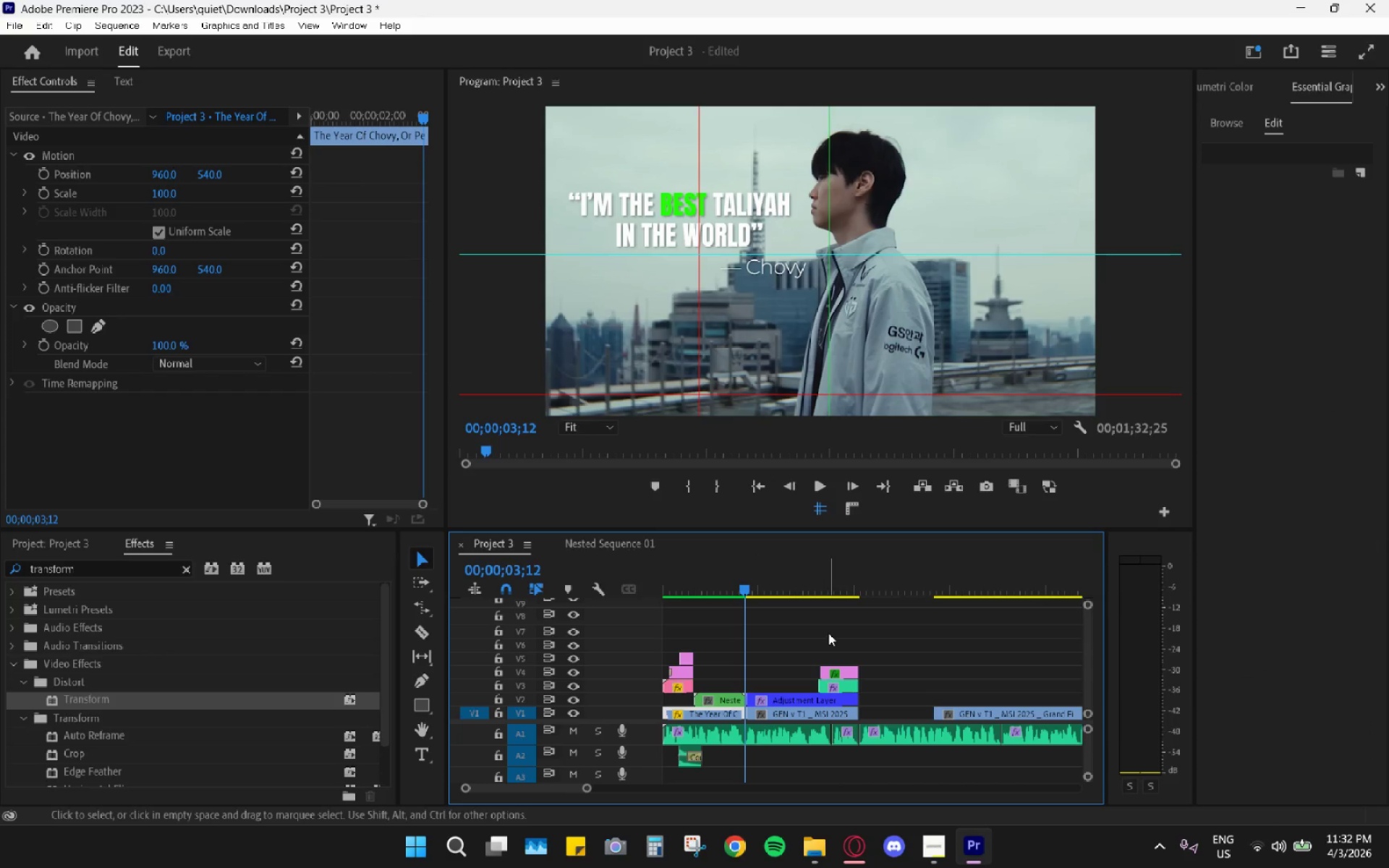 
left_click_drag(start_coordinate=[818, 562], to_coordinate=[824, 562])
 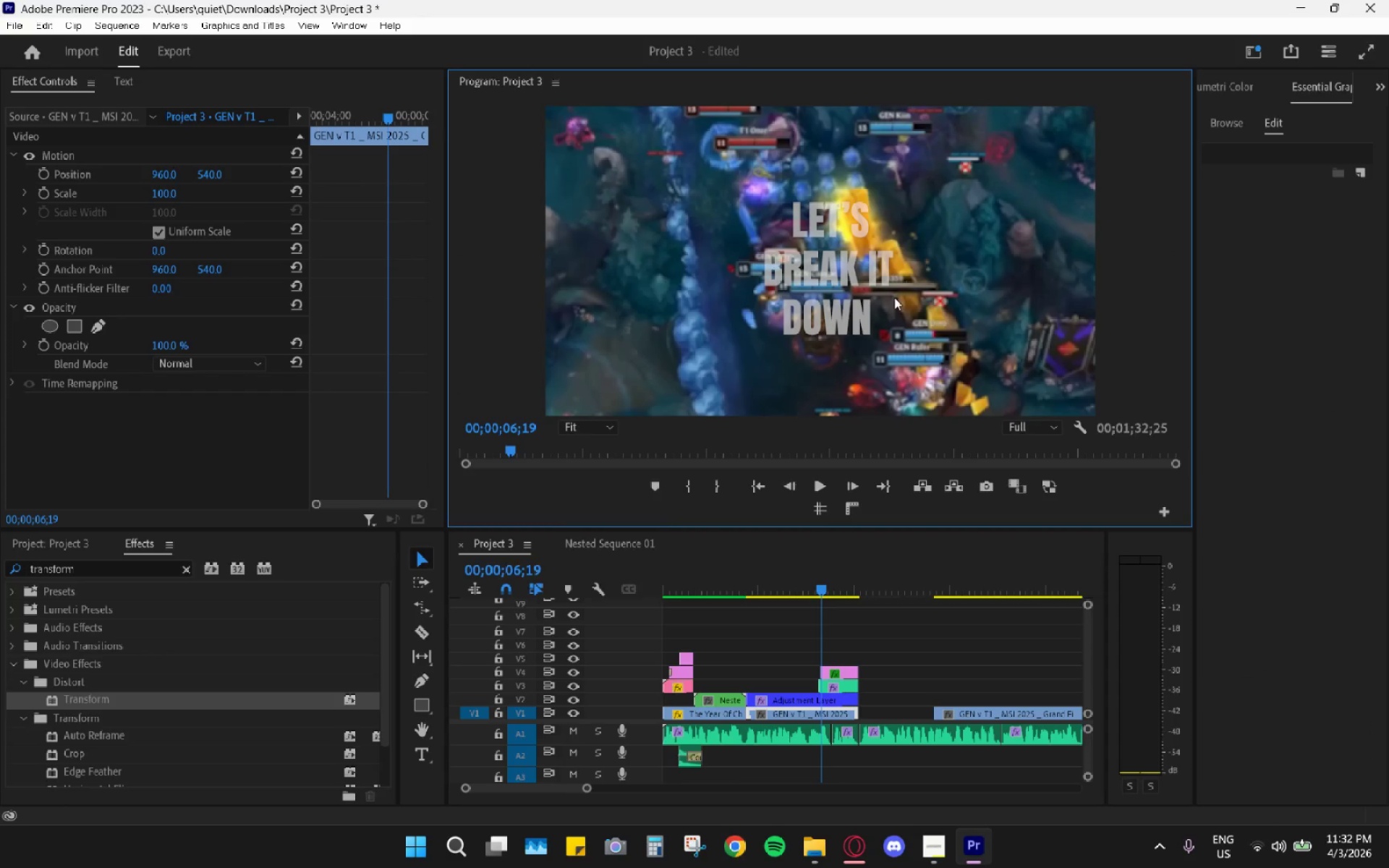 
left_click_drag(start_coordinate=[825, 572], to_coordinate=[841, 575])
 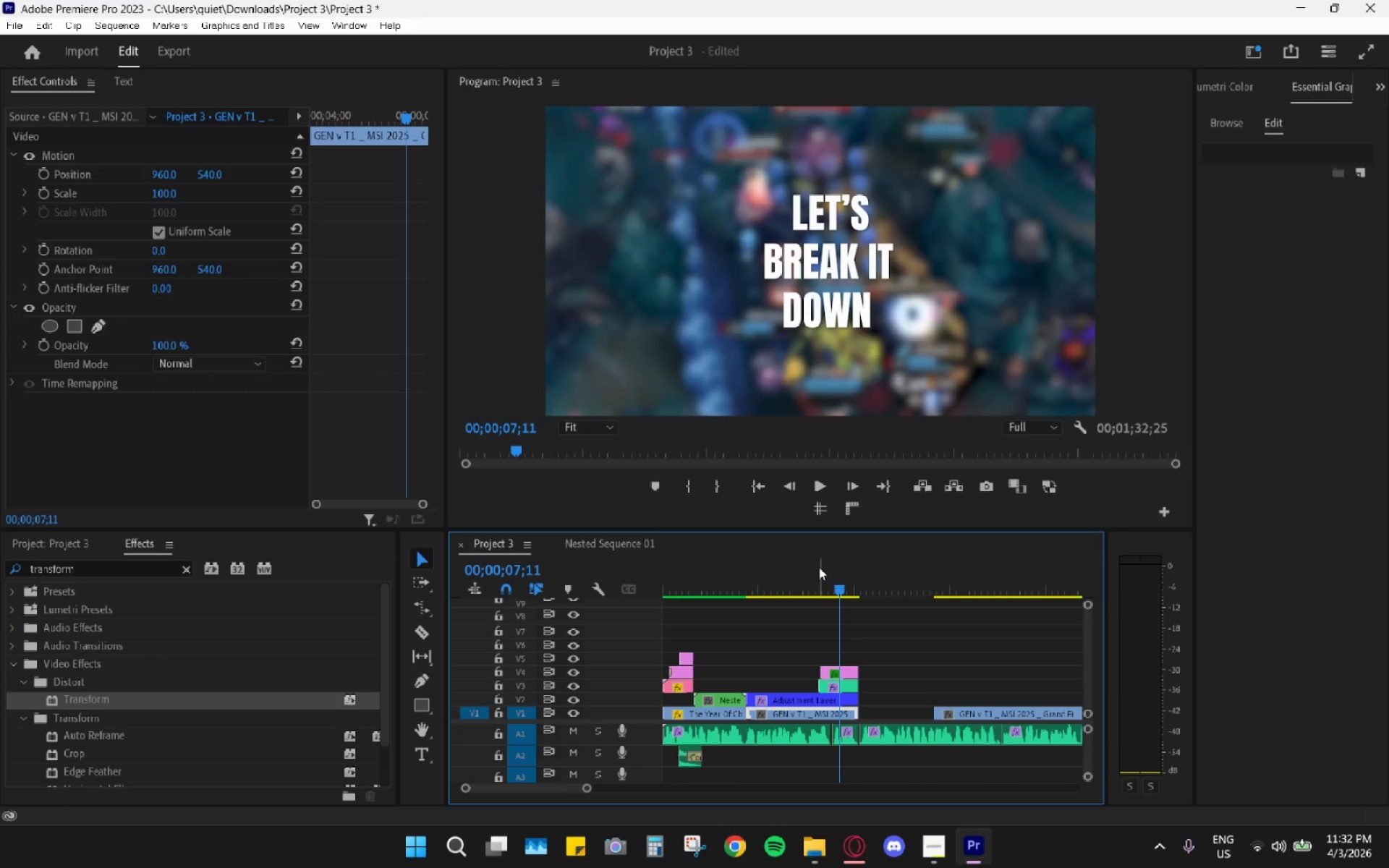 
left_click_drag(start_coordinate=[837, 588], to_coordinate=[831, 582])
 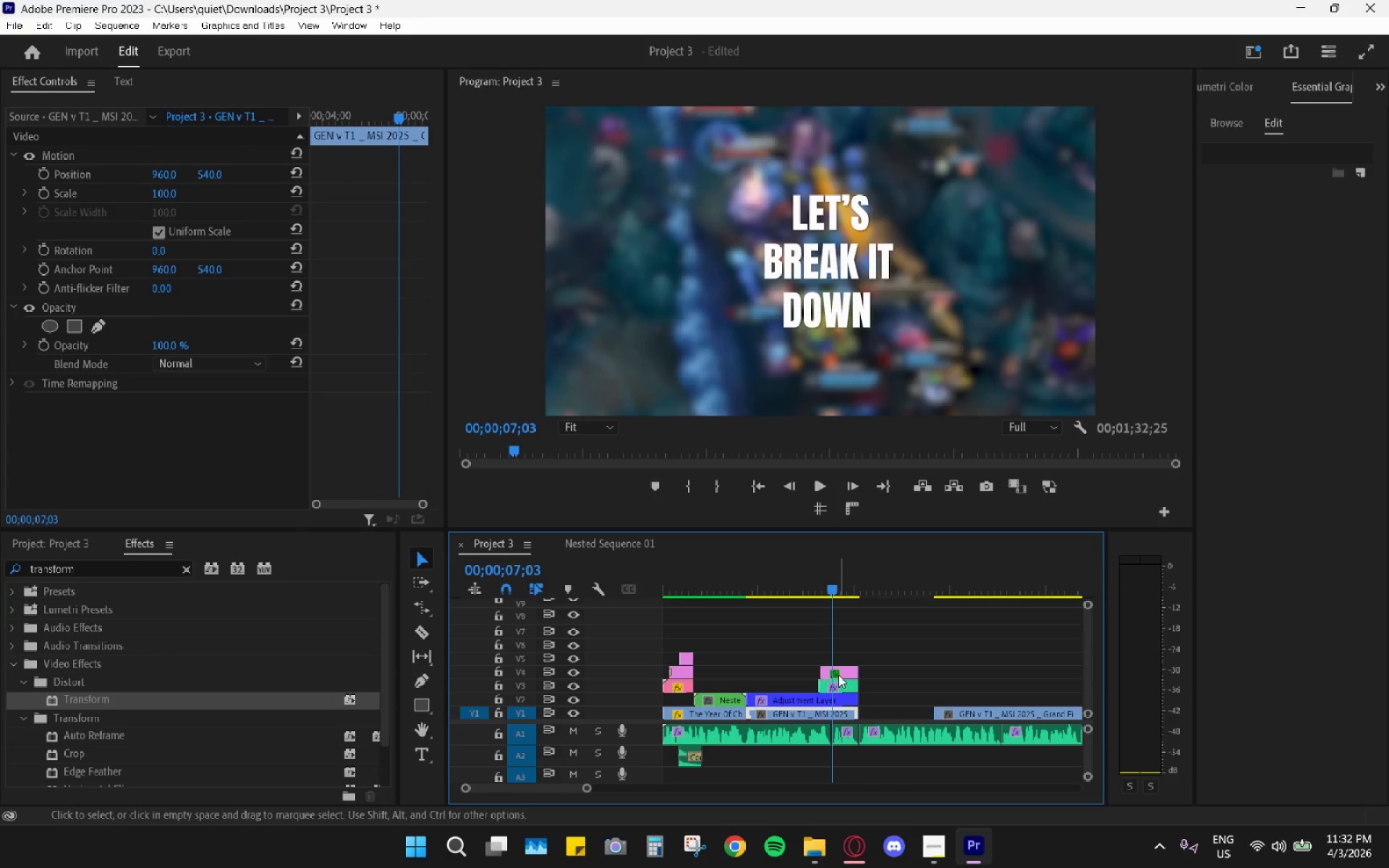 
left_click_drag(start_coordinate=[844, 666], to_coordinate=[862, 665])
 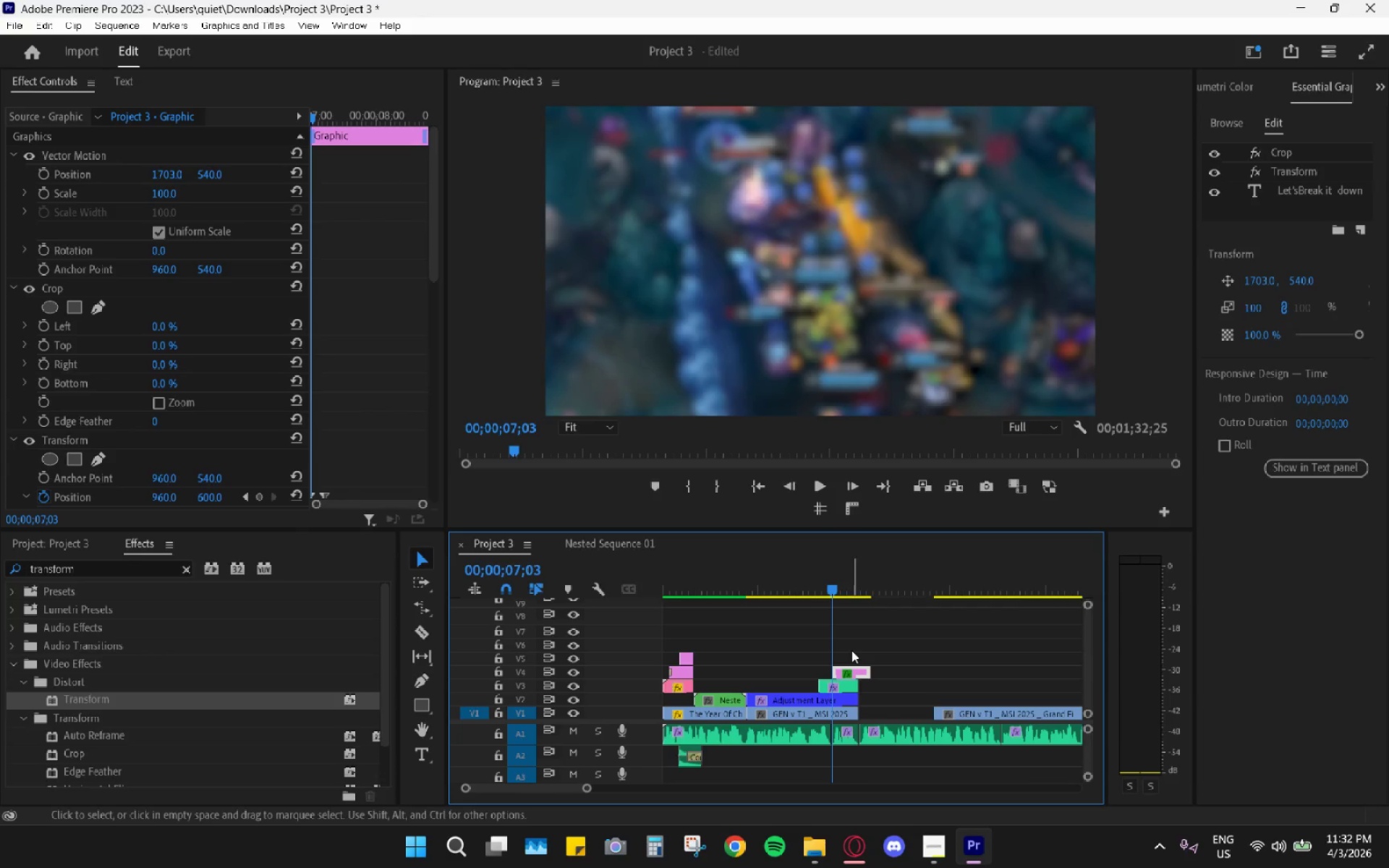 
hold_key(key=AltLeft, duration=0.91)
scroll: coordinate [807, 673], scroll_direction: up, amount: 17.0
 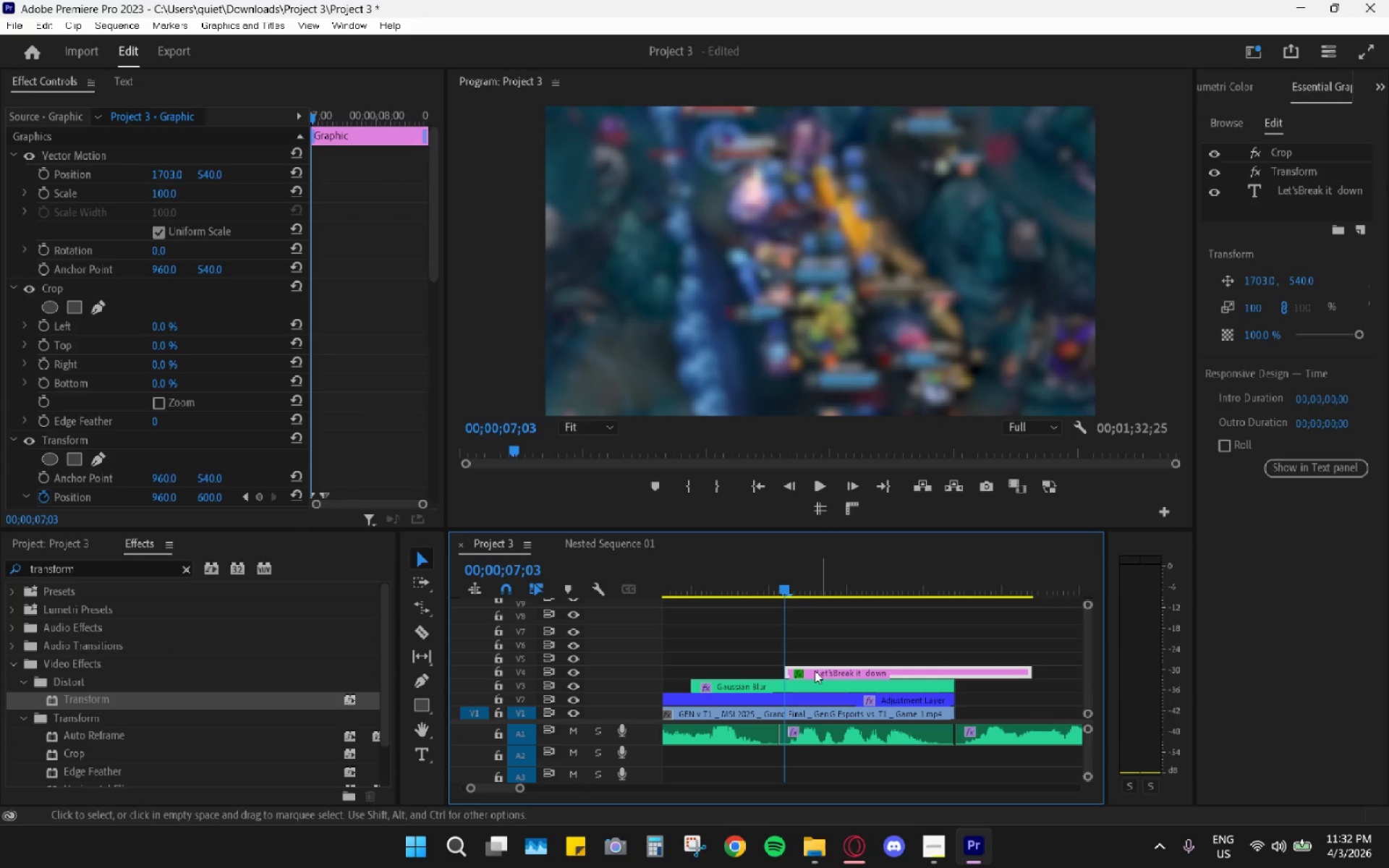 
left_click_drag(start_coordinate=[815, 671], to_coordinate=[811, 671])
 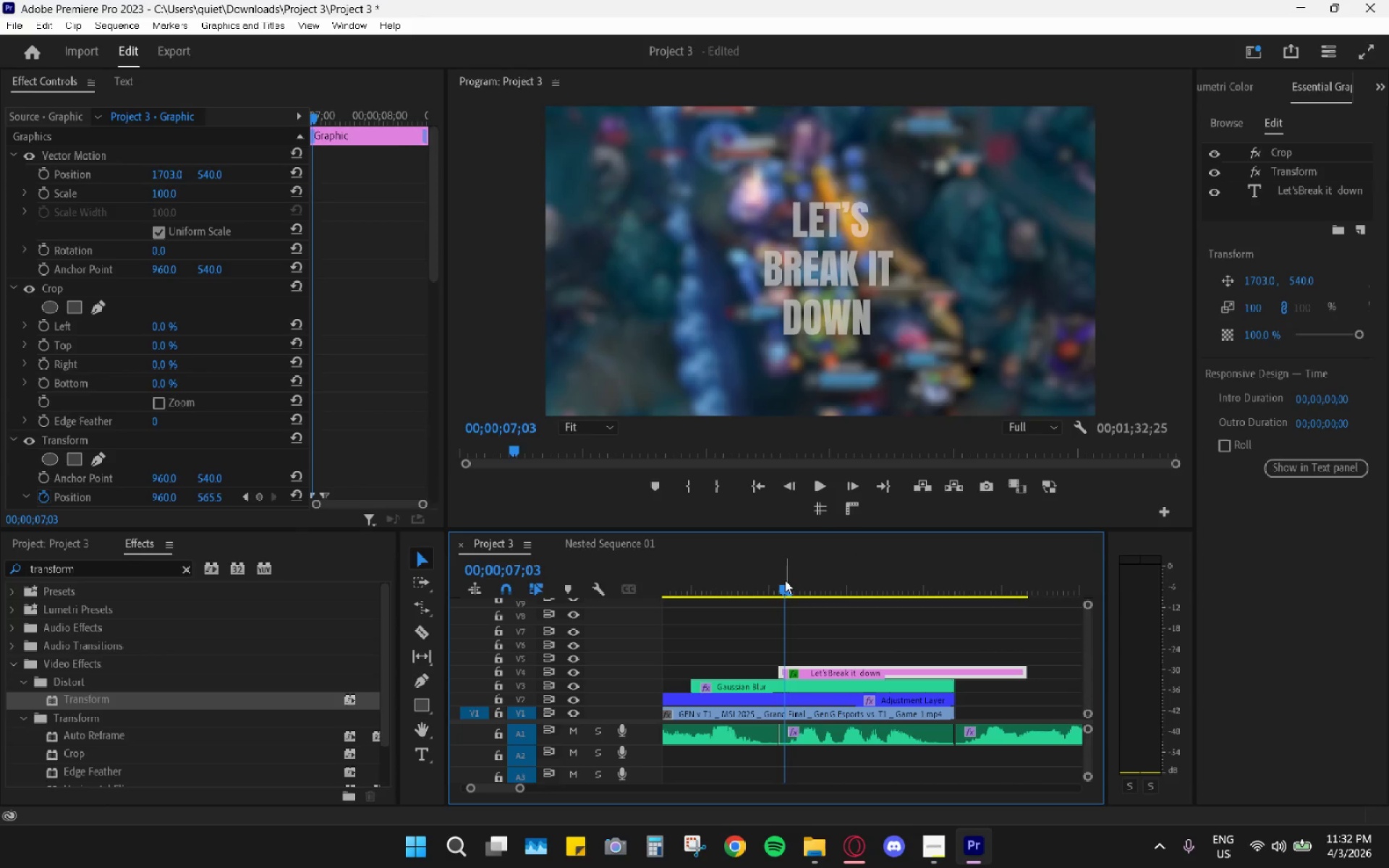 
left_click_drag(start_coordinate=[781, 578], to_coordinate=[823, 588])
 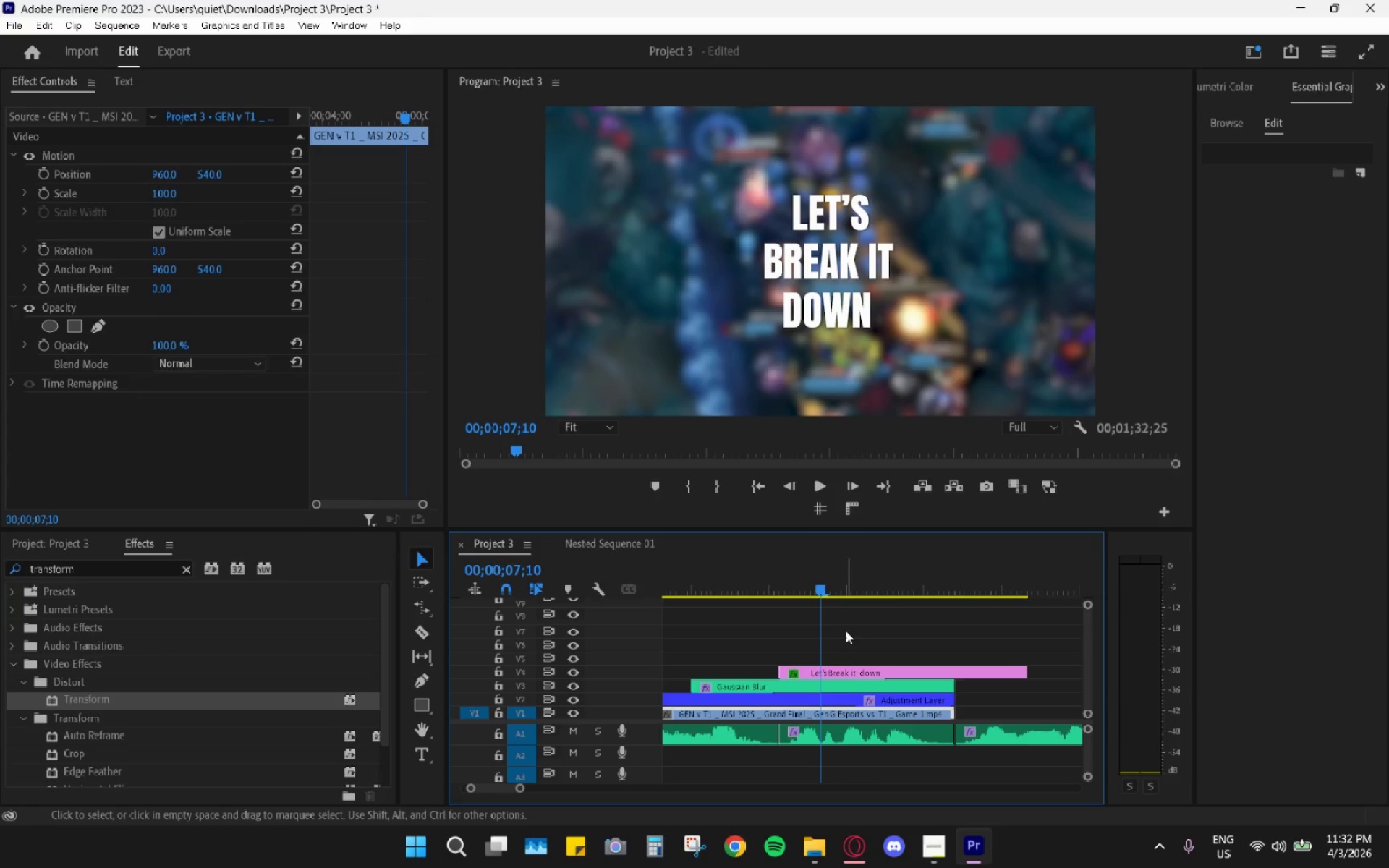 
hold_key(key=AltLeft, duration=1.5)
left_click_drag(start_coordinate=[846, 673], to_coordinate=[846, 652])
 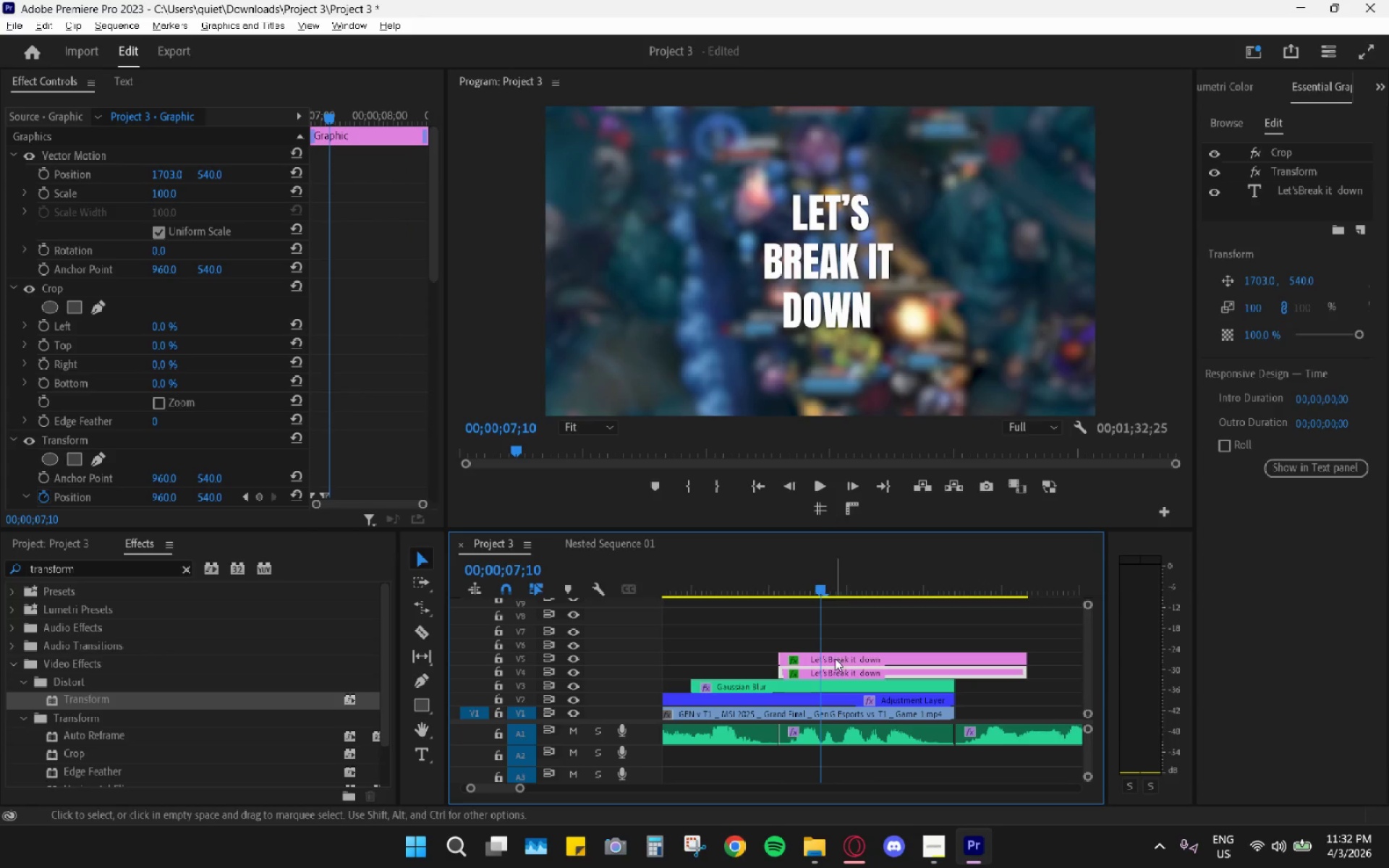 
key(Alt+AltLeft)
 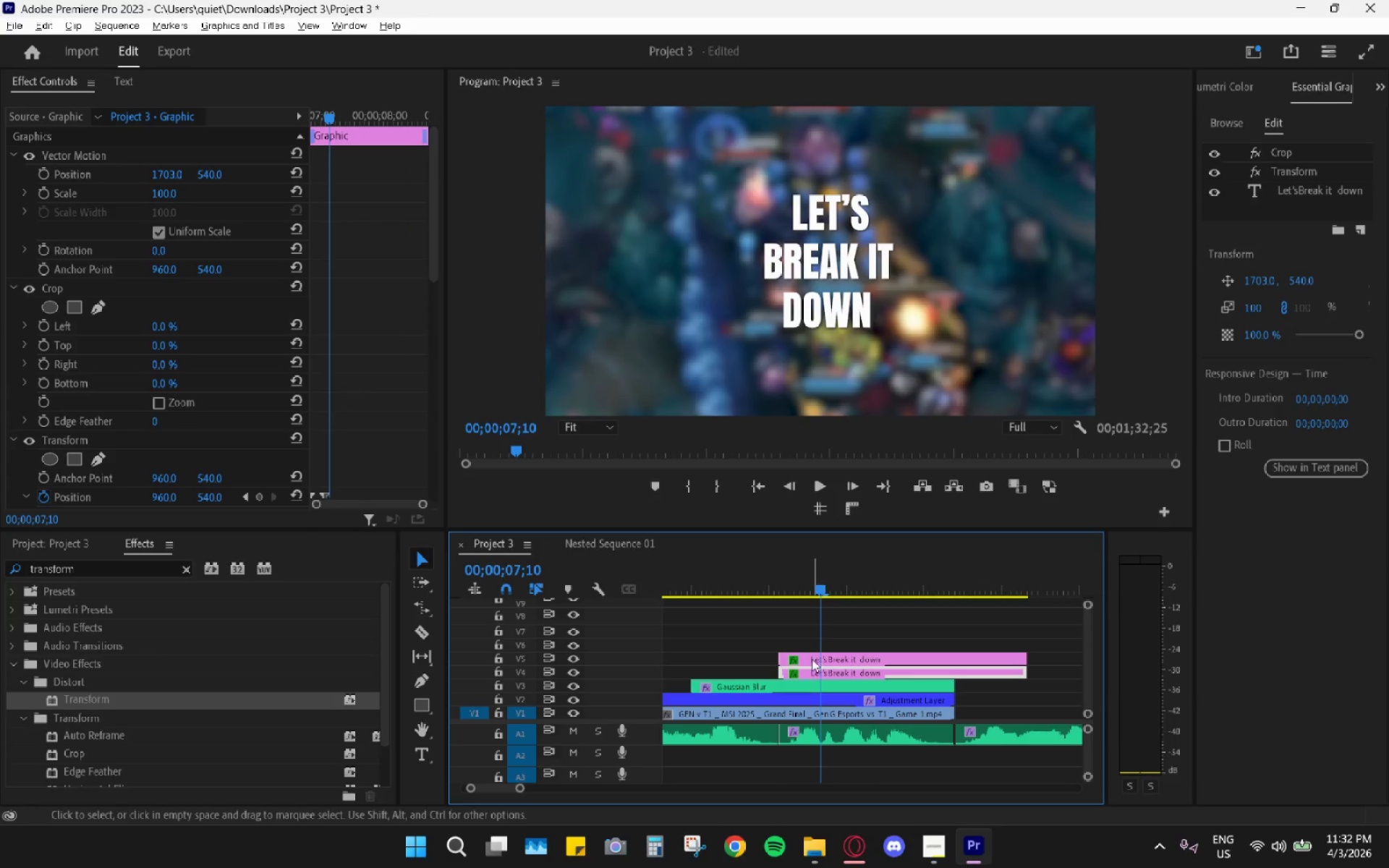 
key(Alt+AltLeft)
 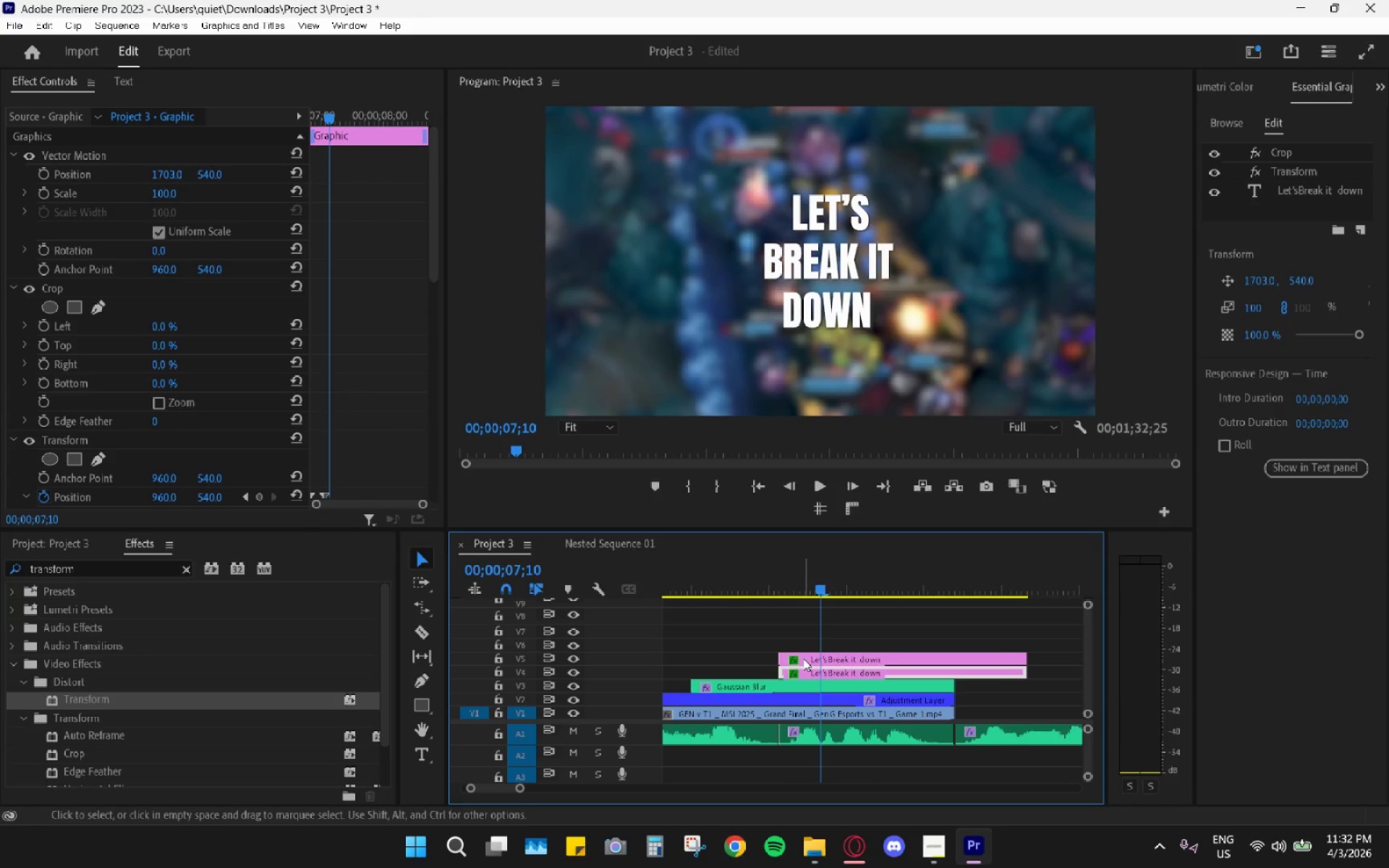 
left_click_drag(start_coordinate=[811, 658], to_coordinate=[855, 656])
 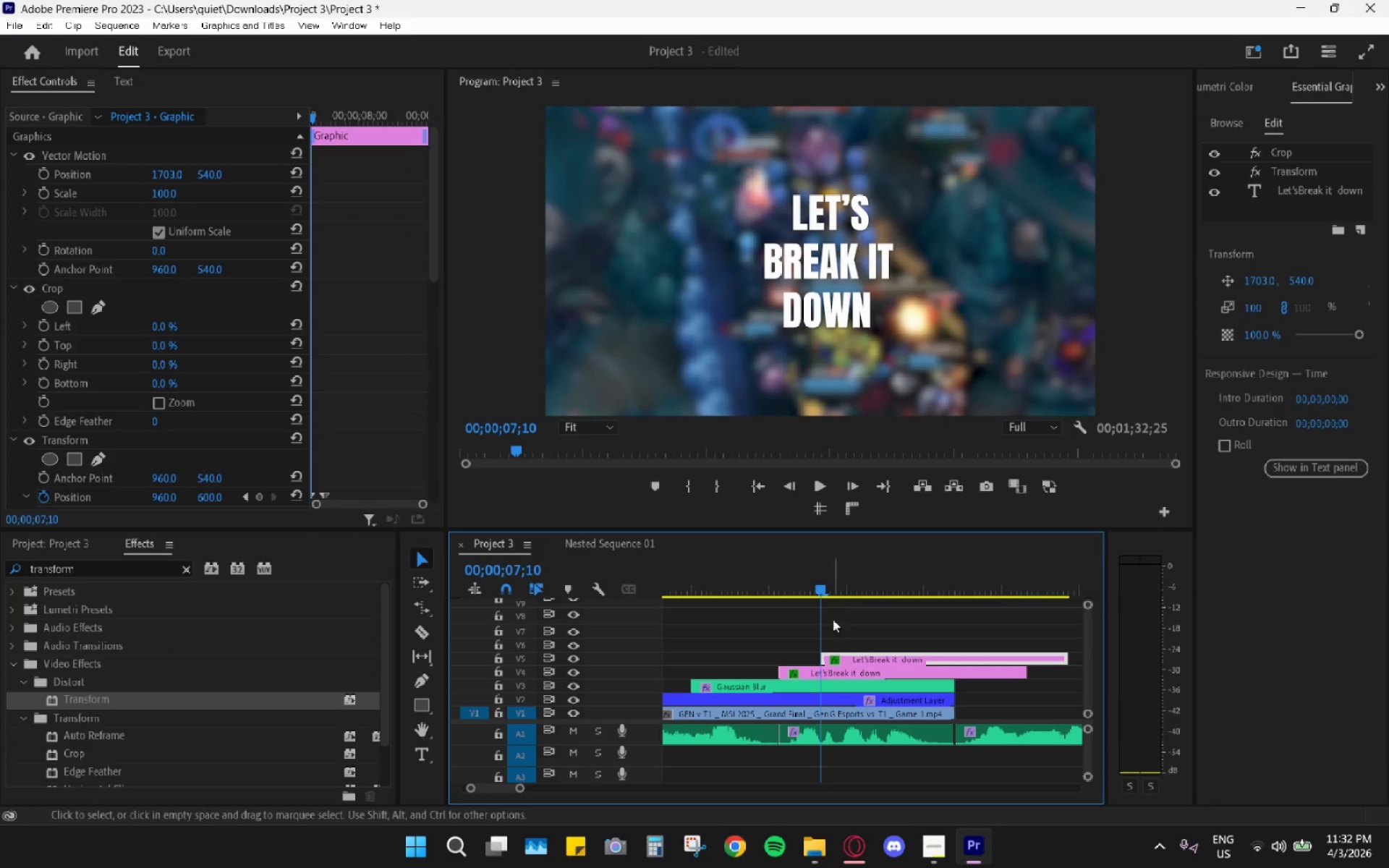 
key(Space)
 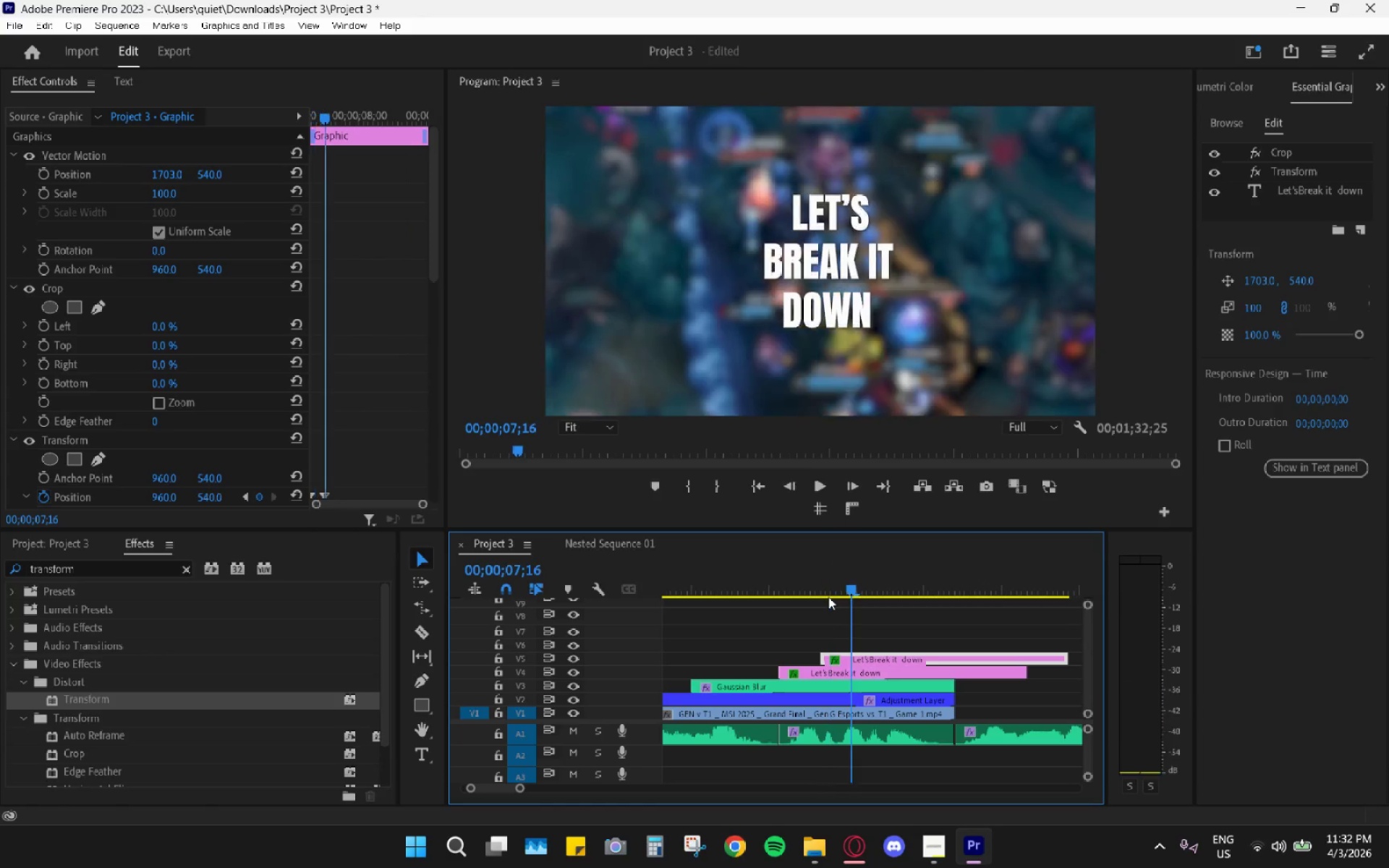 
key(Space)
 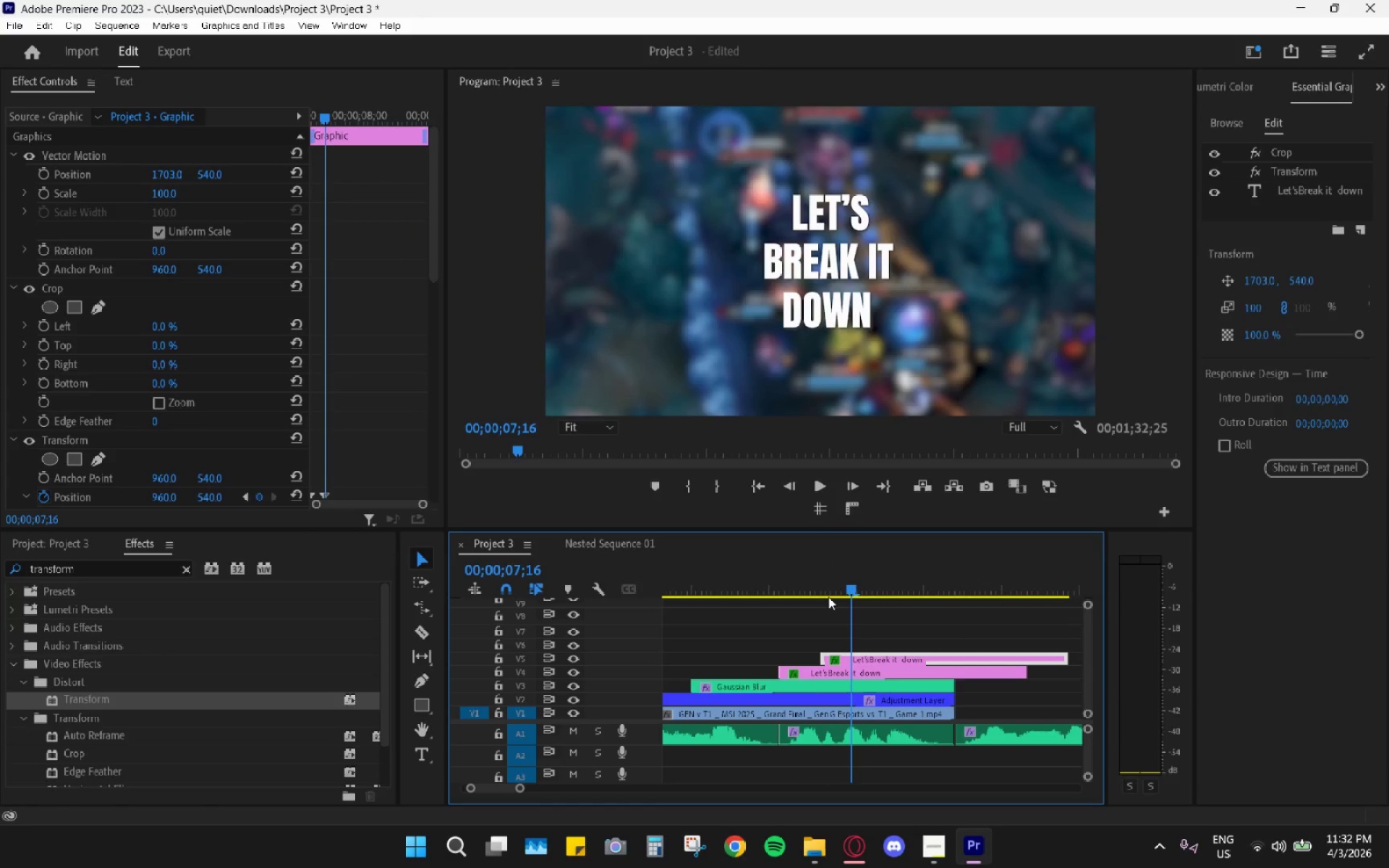 
key(Space)
 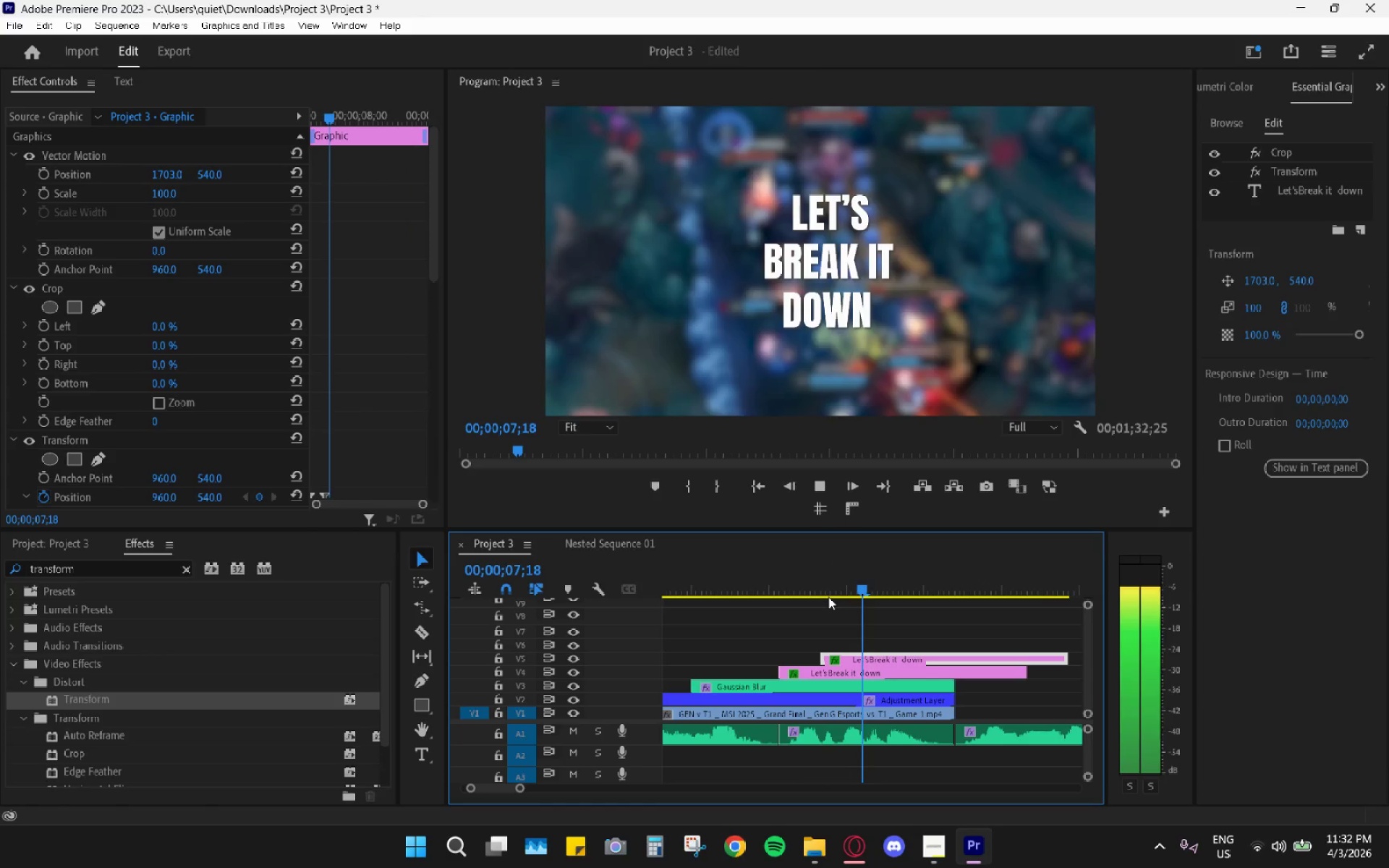 
key(Space)
 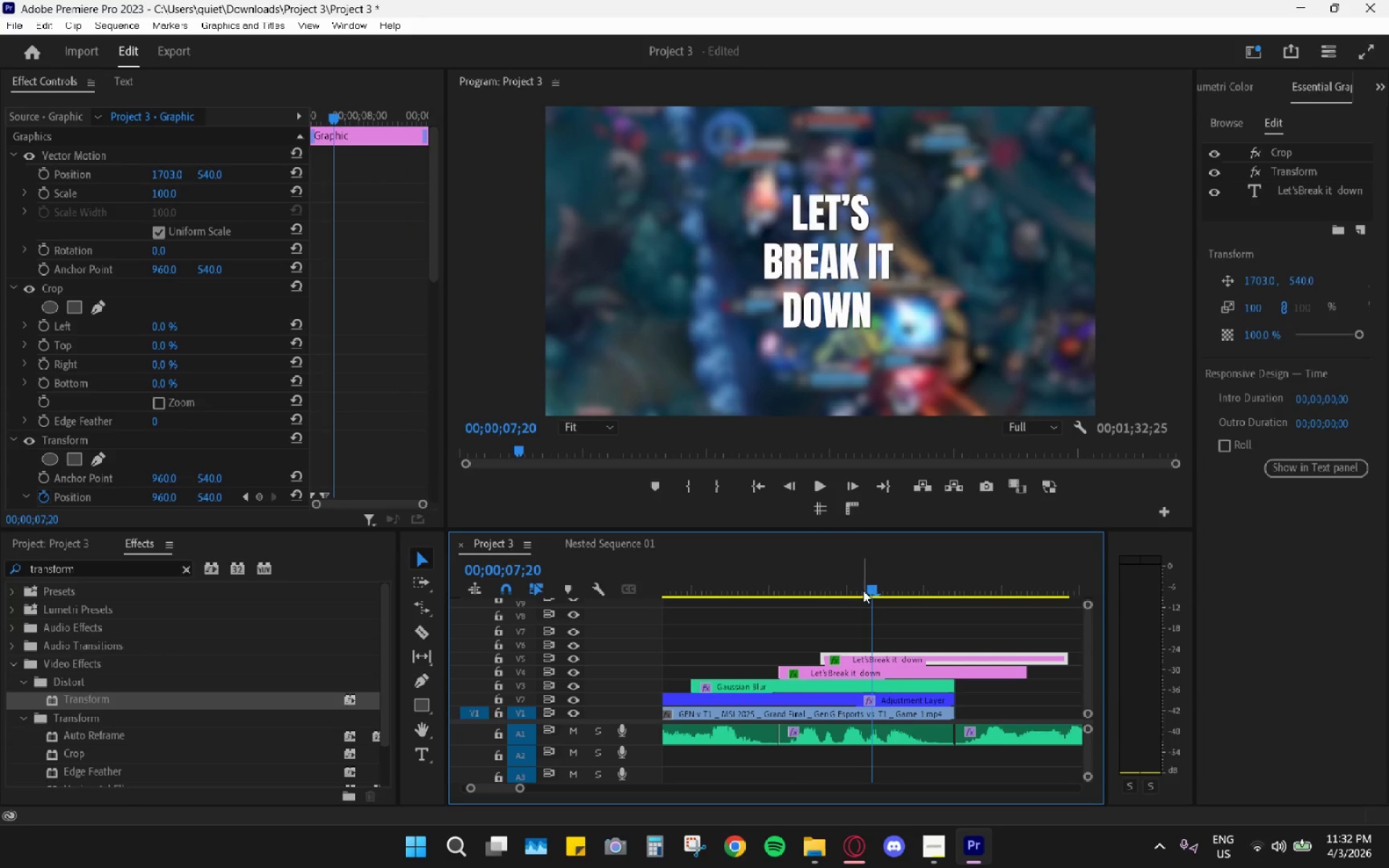 
left_click_drag(start_coordinate=[870, 584], to_coordinate=[866, 580])
 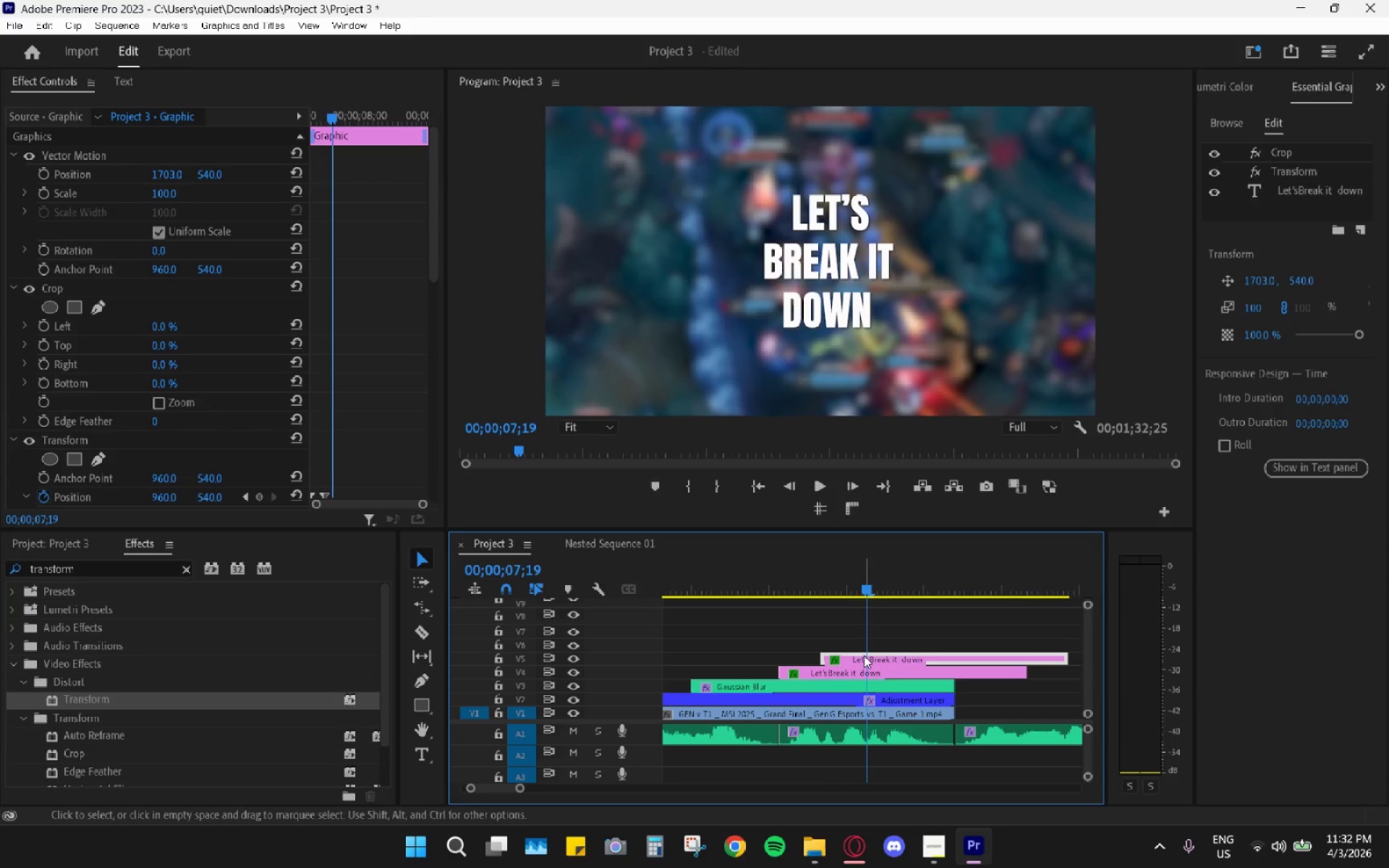 
hold_key(key=AltLeft, duration=1.53)
left_click_drag(start_coordinate=[864, 655], to_coordinate=[862, 640])
 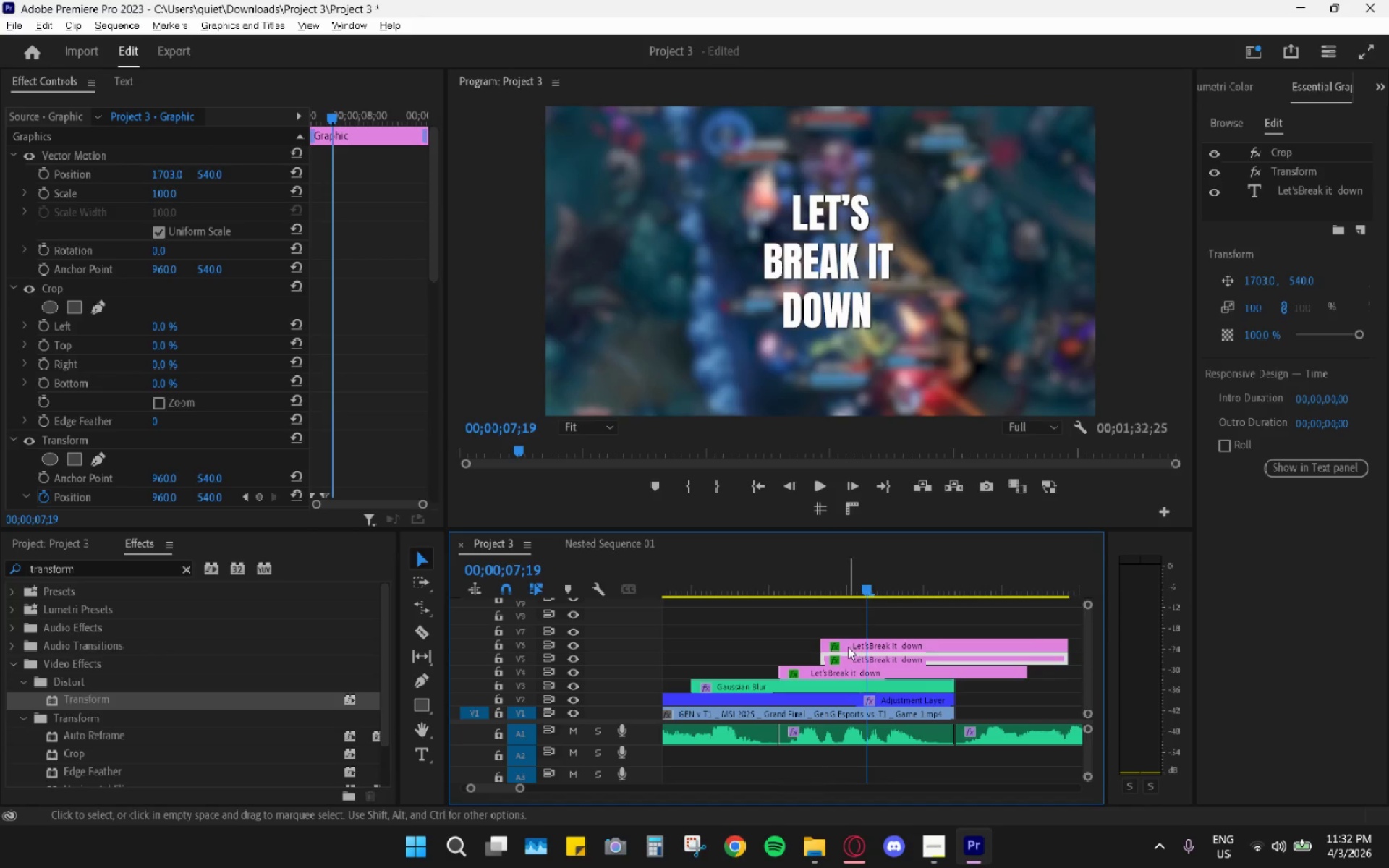 
left_click_drag(start_coordinate=[848, 647], to_coordinate=[891, 644])
 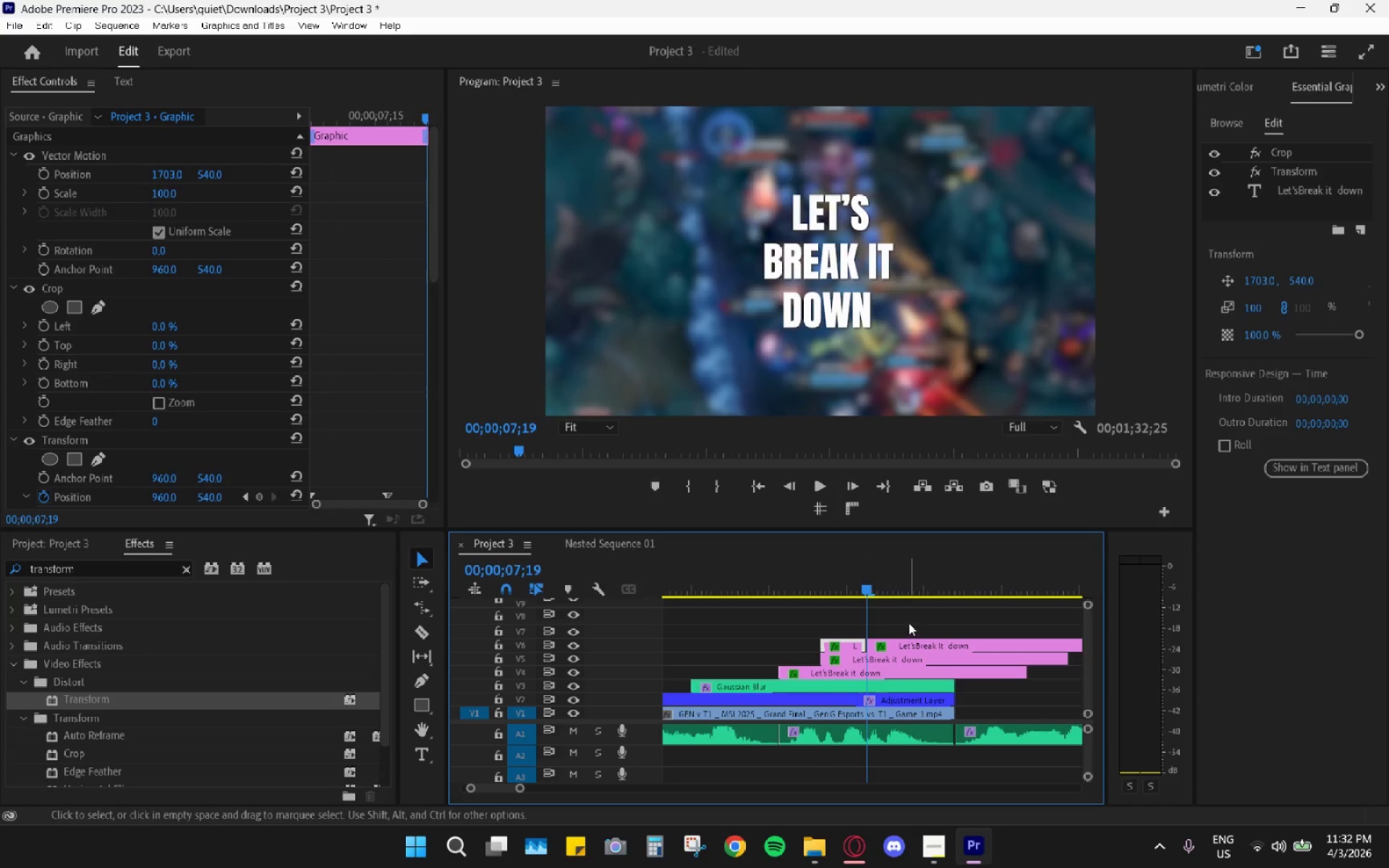 
hold_key(key=AltLeft, duration=0.55)
 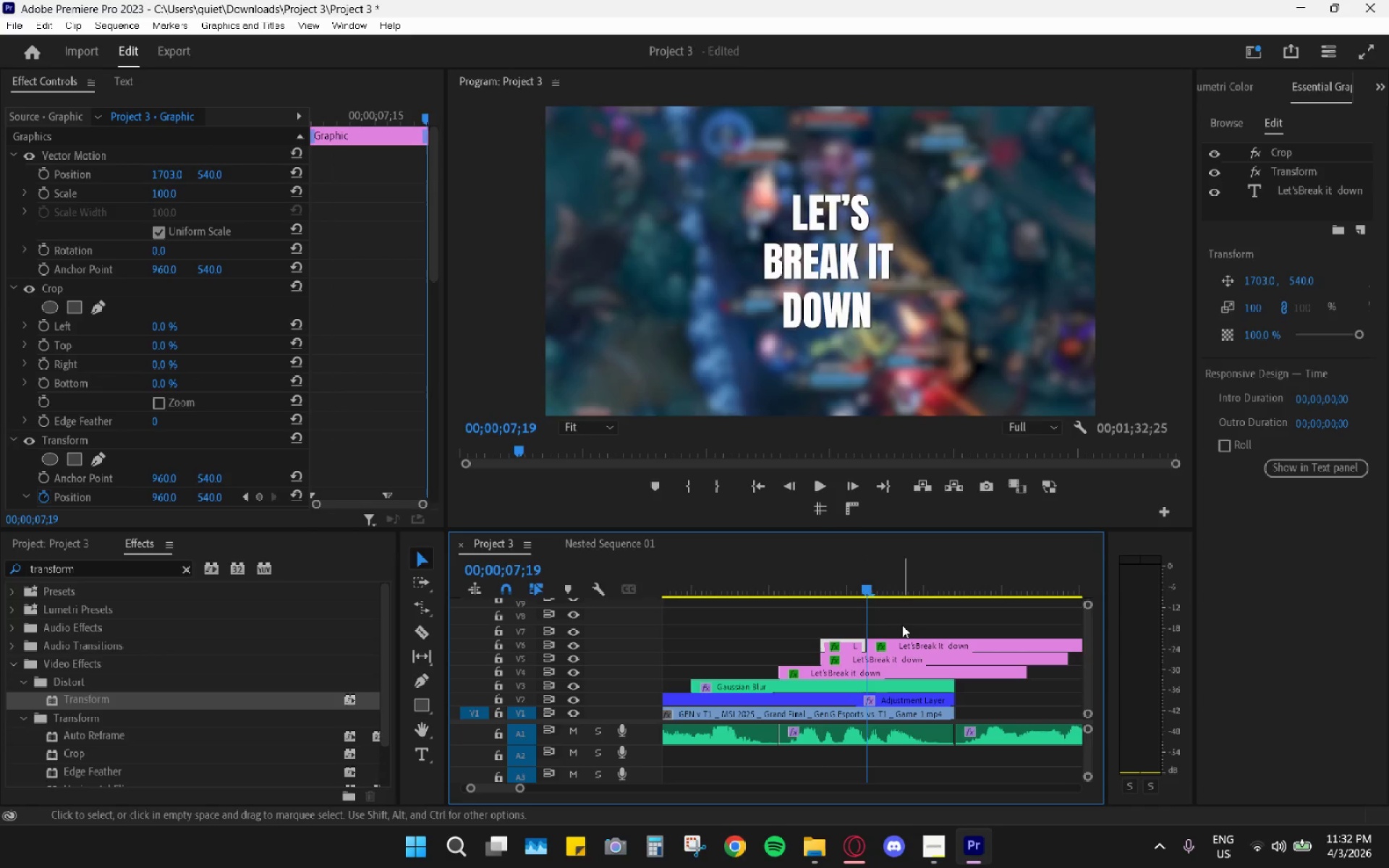 
key(Space)
 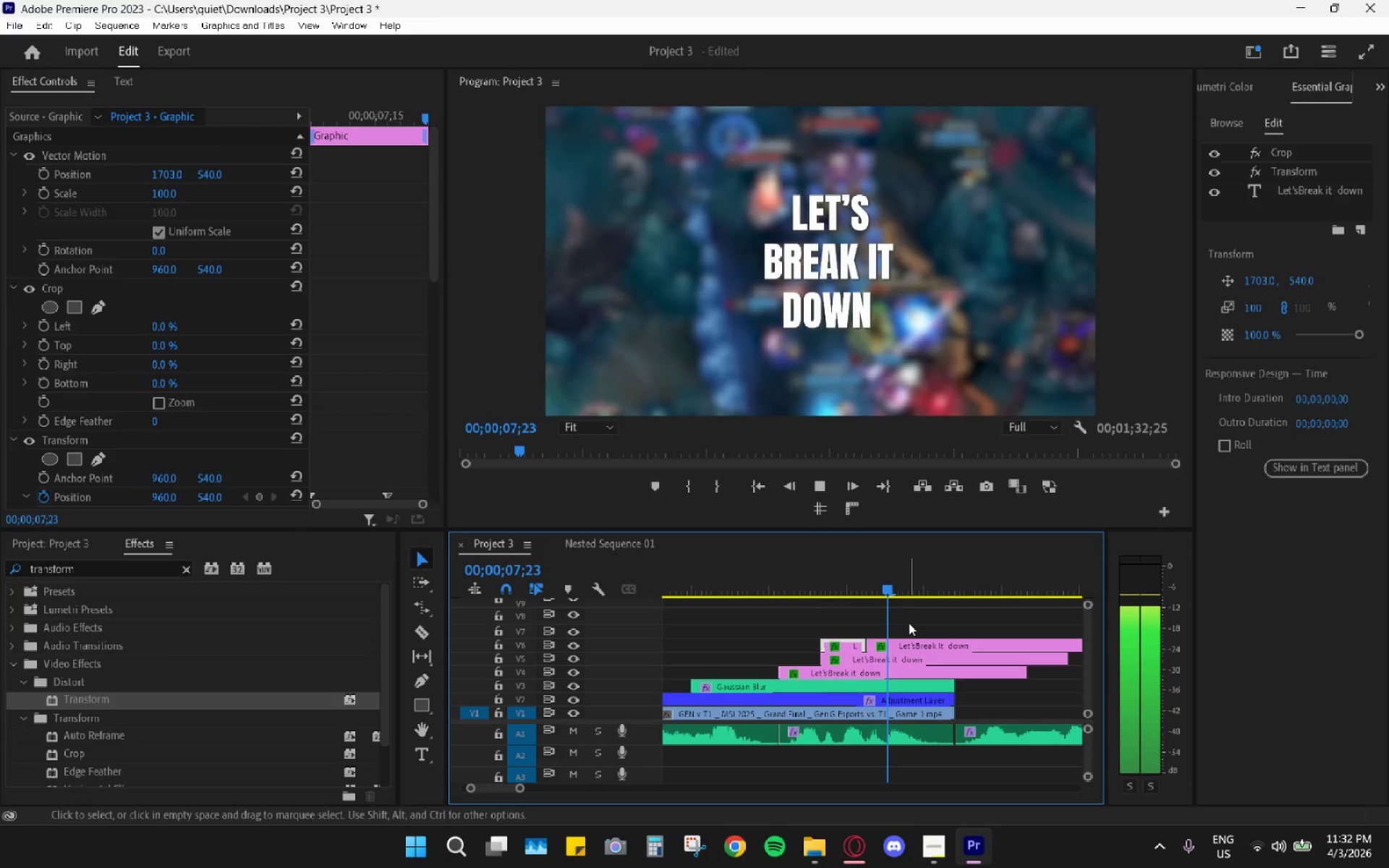 
key(Space)
 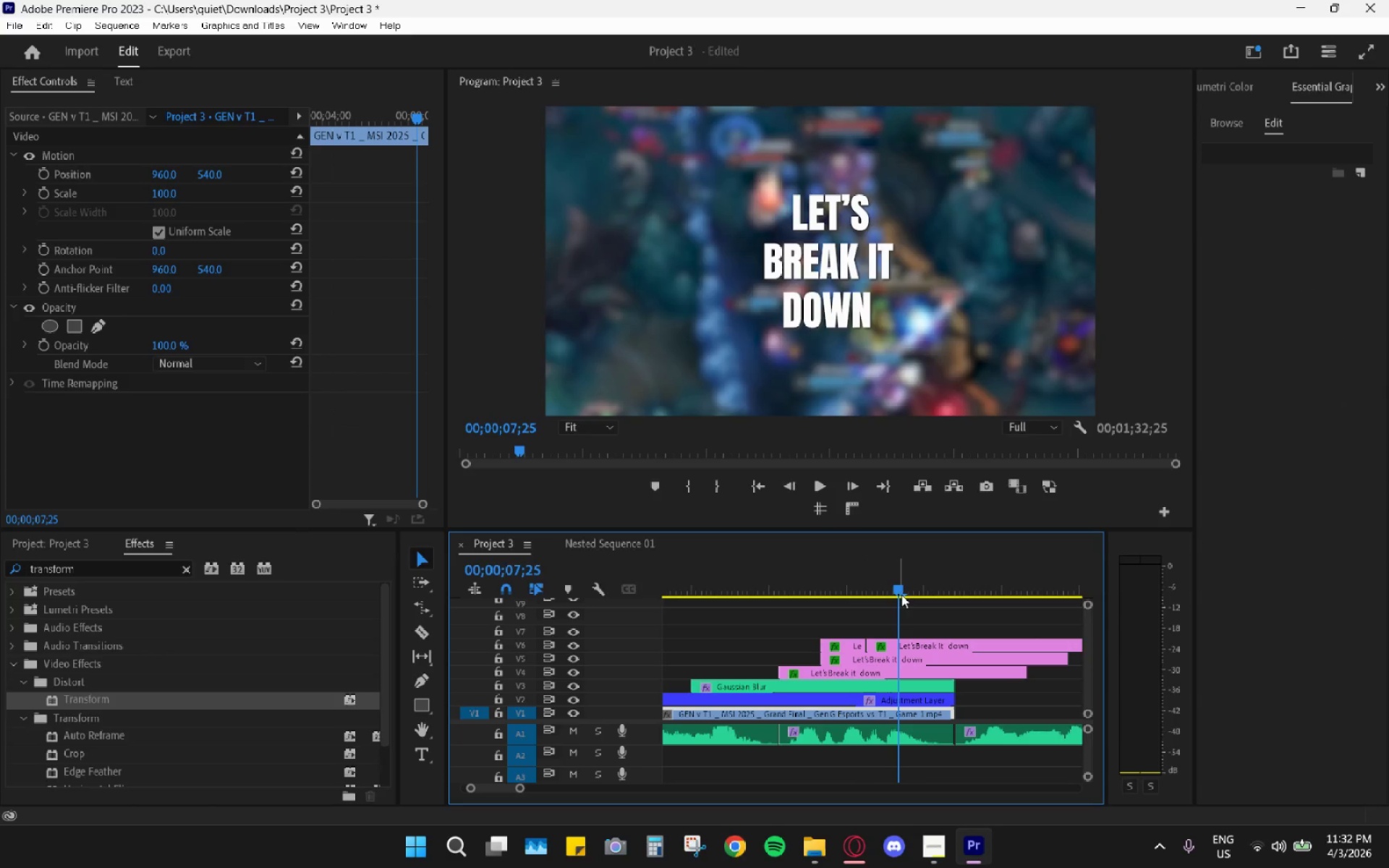 
left_click_drag(start_coordinate=[899, 591], to_coordinate=[890, 587])
 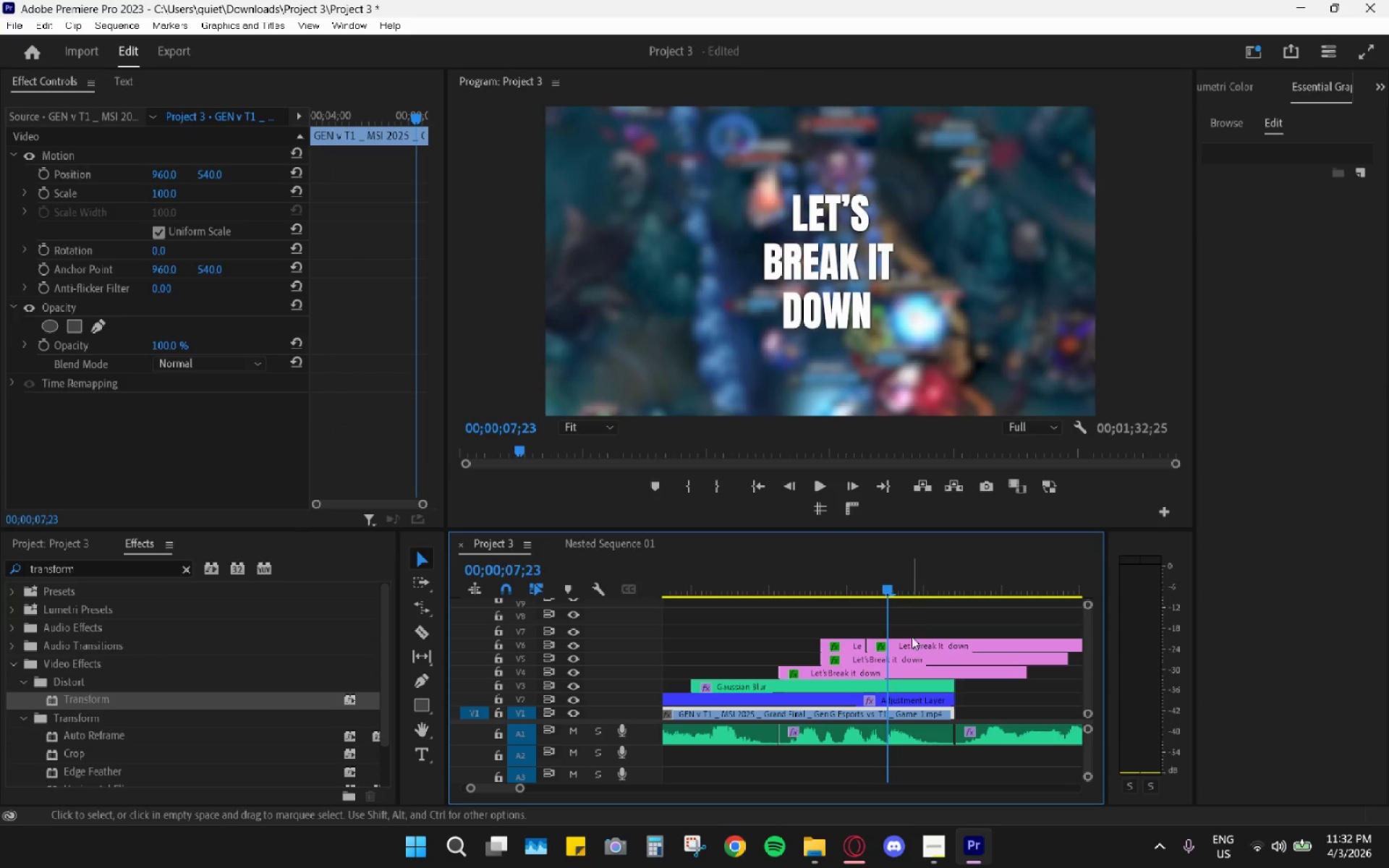 
hold_key(key=AltLeft, duration=0.62)
 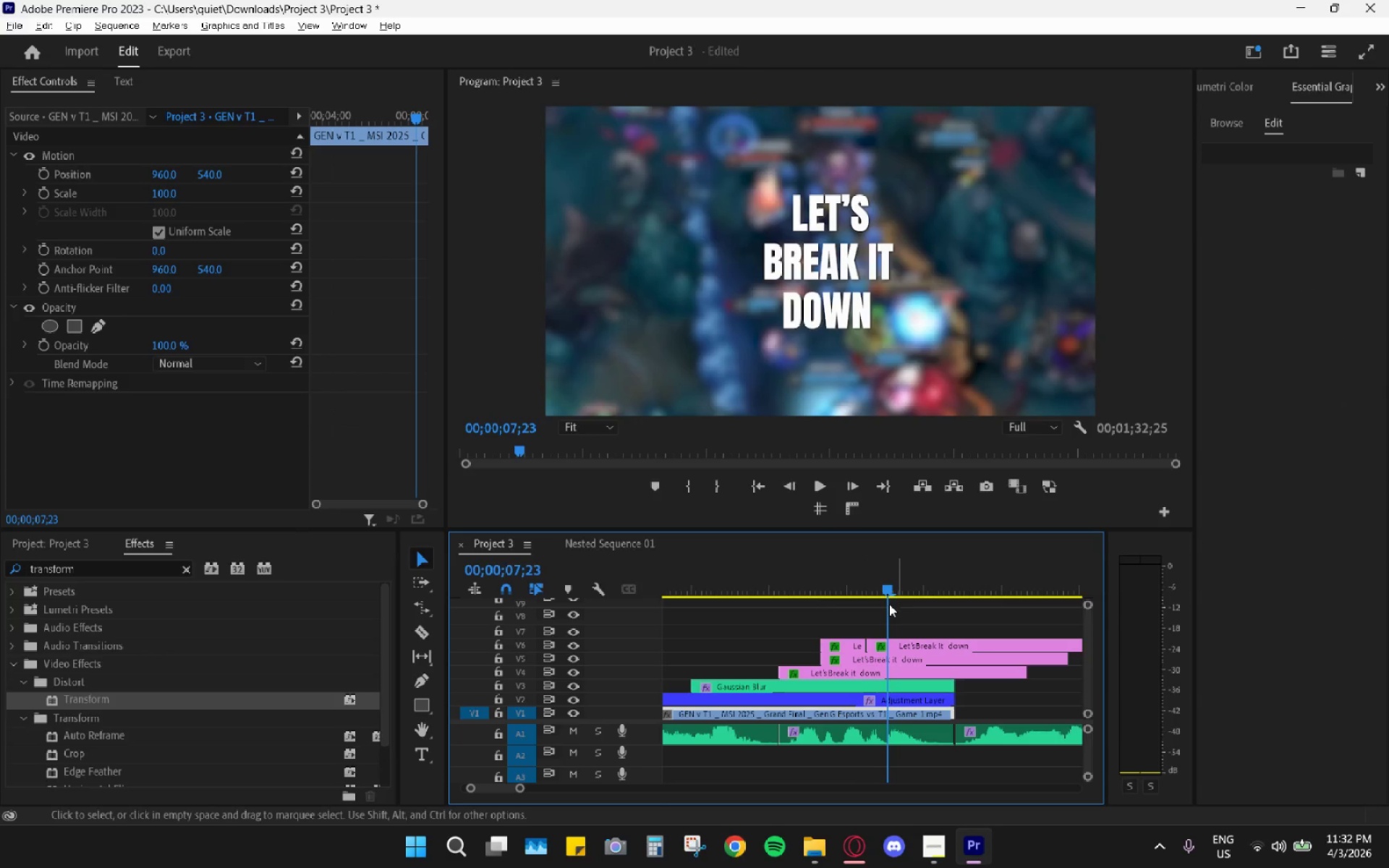 
key(Control+Z)
 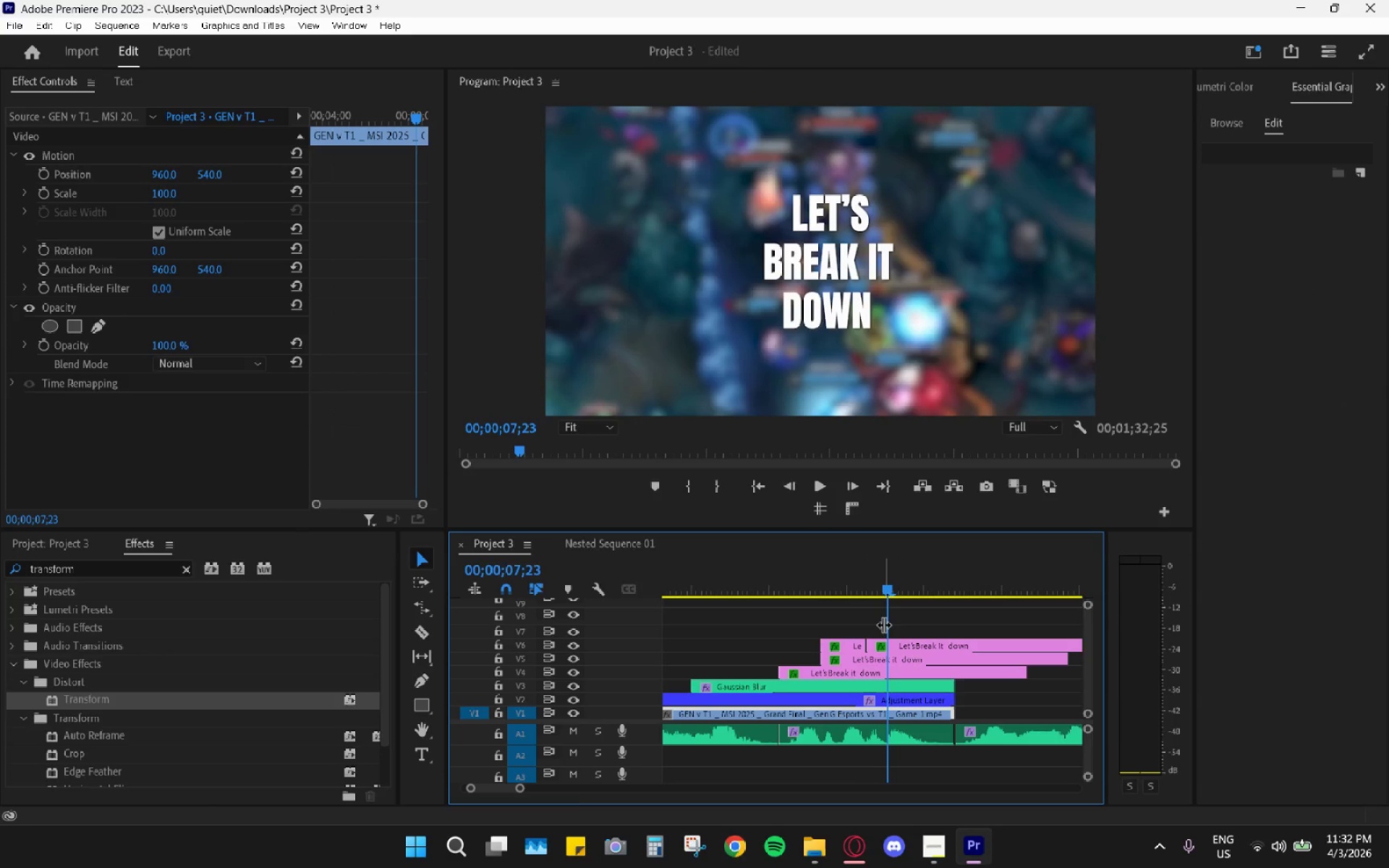 
key(Control+Z)
 